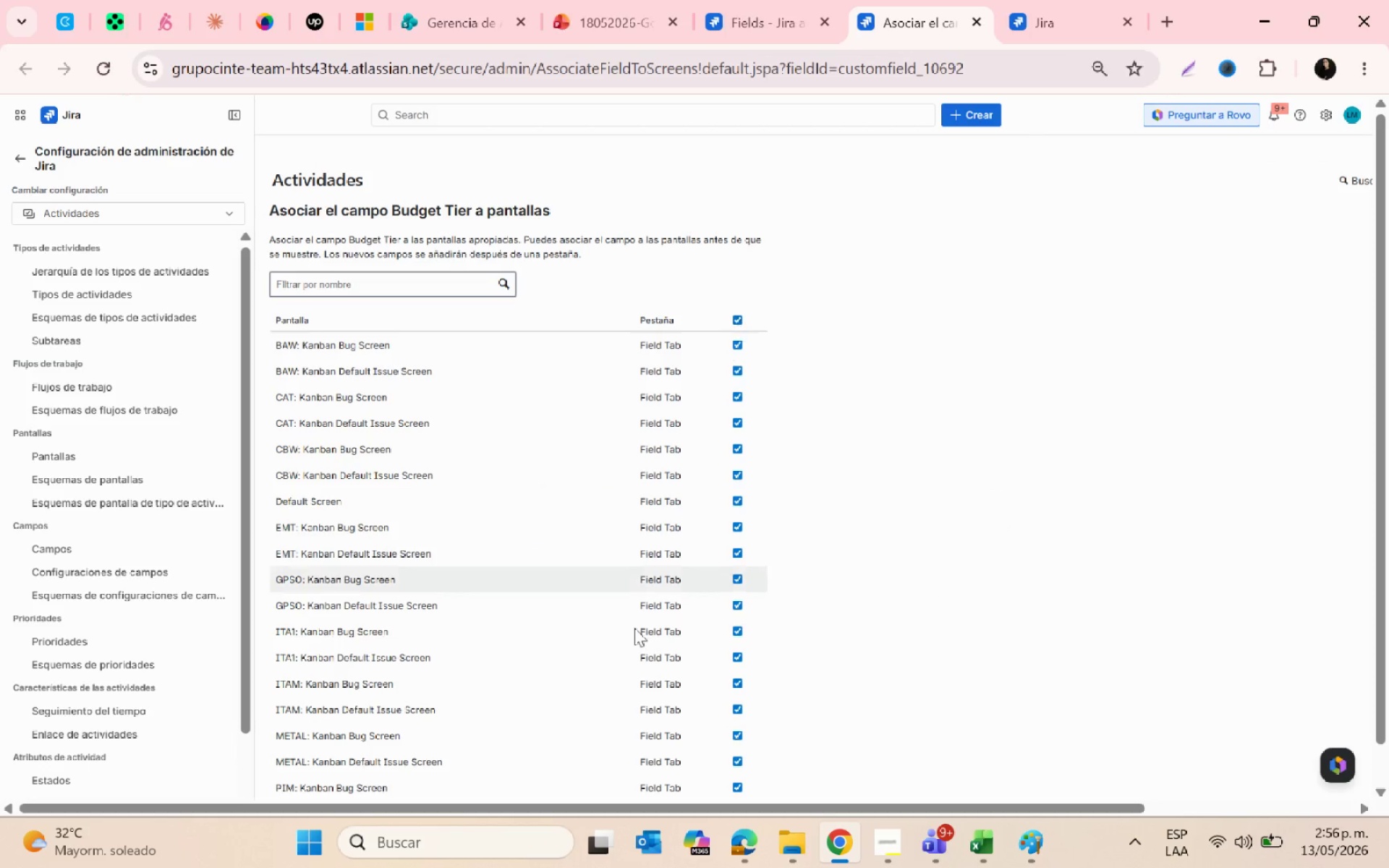 
scroll: coordinate [604, 654], scroll_direction: down, amount: 26.0
 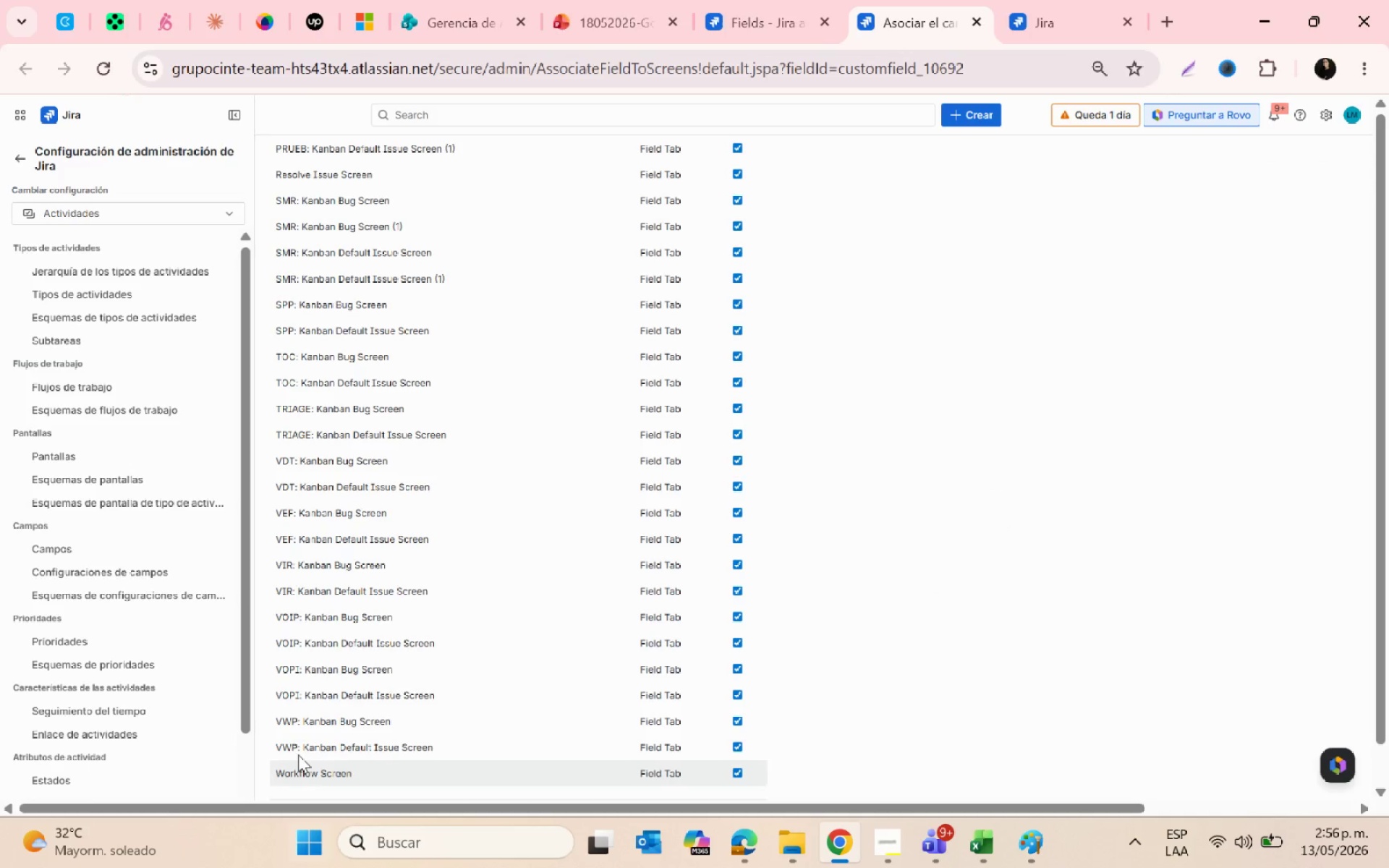 
left_click([340, 777])
 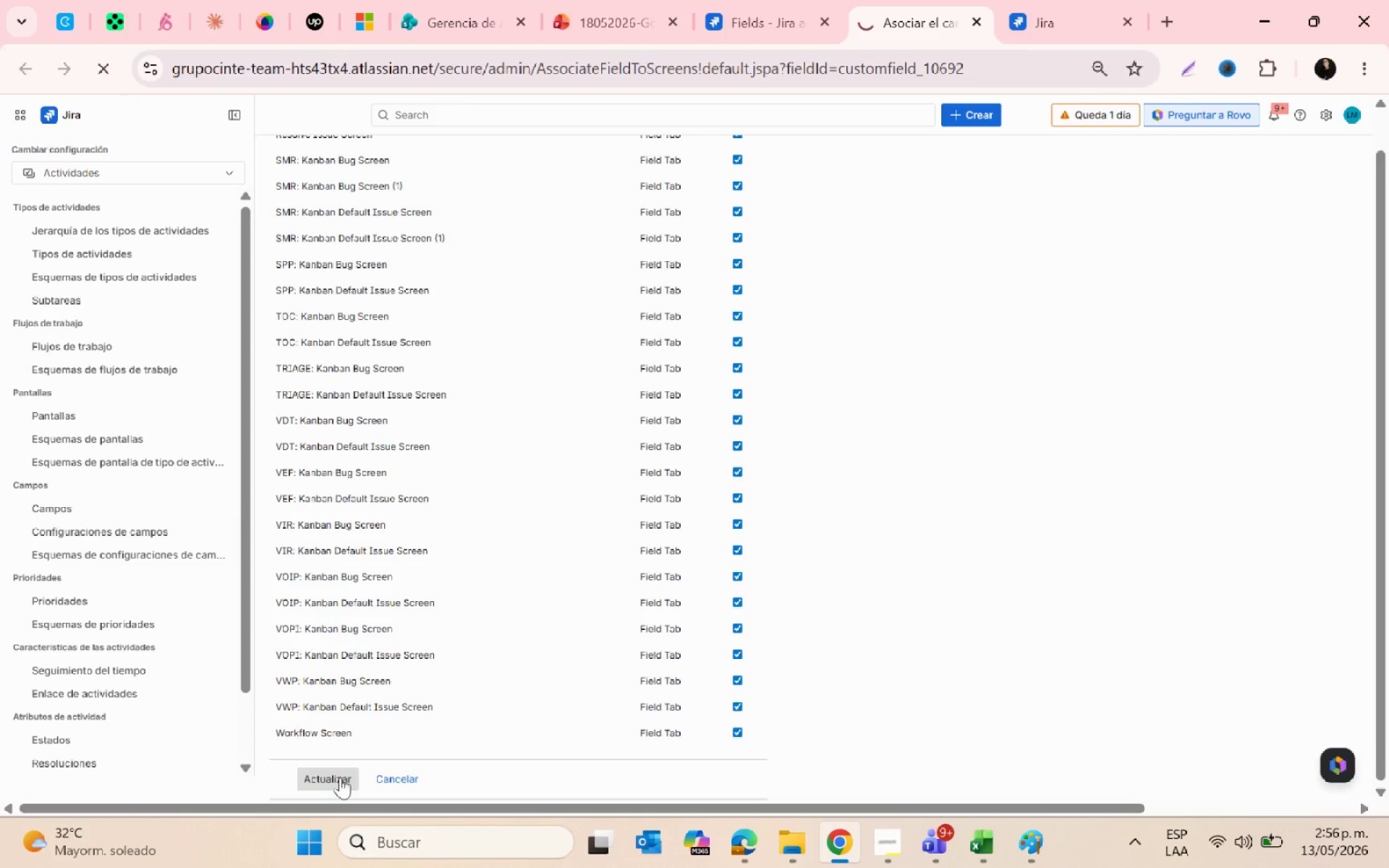 
scroll: coordinate [361, 775], scroll_direction: down, amount: 9.0
 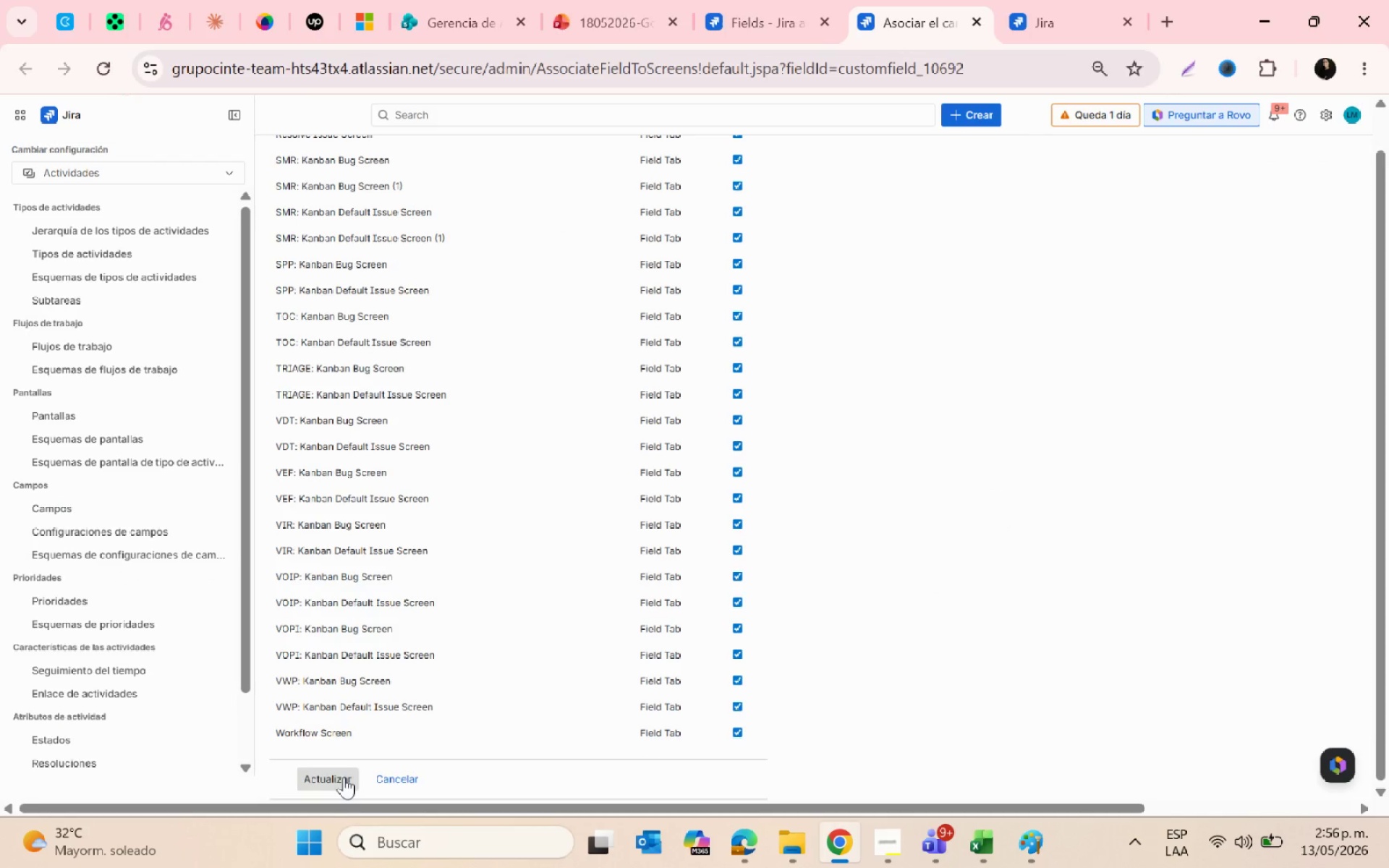 
wait(8.08)
 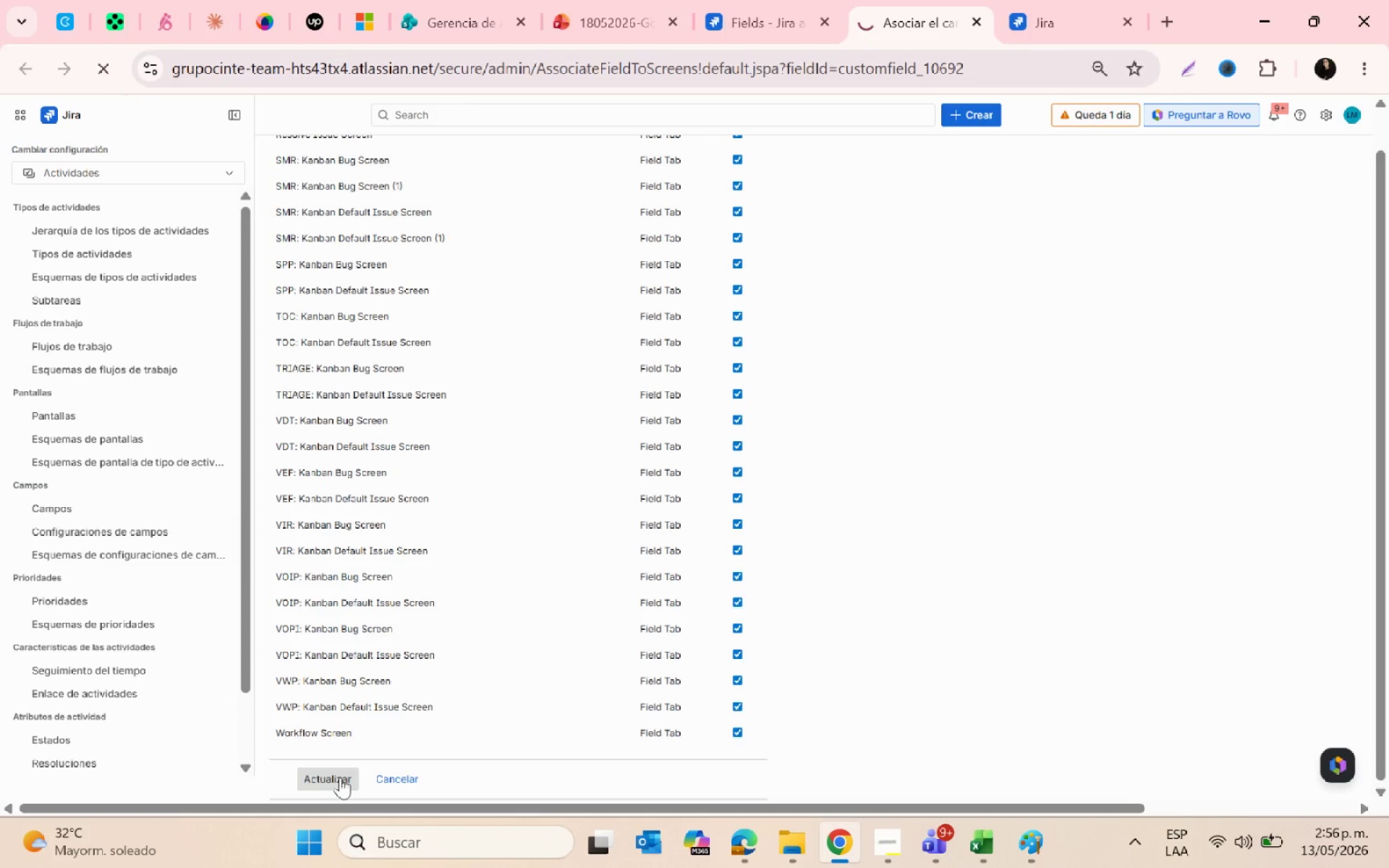 
left_click([975, 28])
 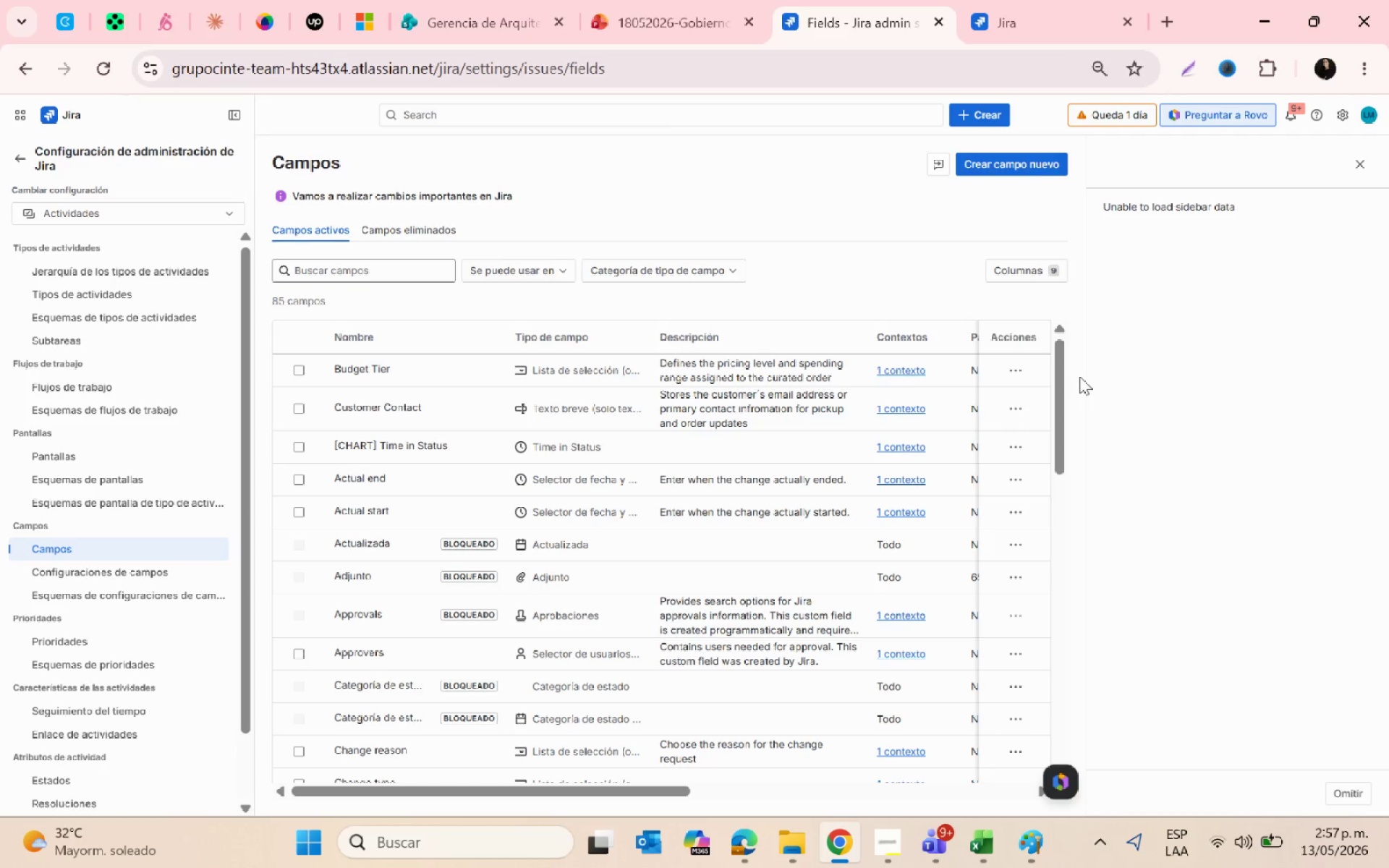 
wait(6.48)
 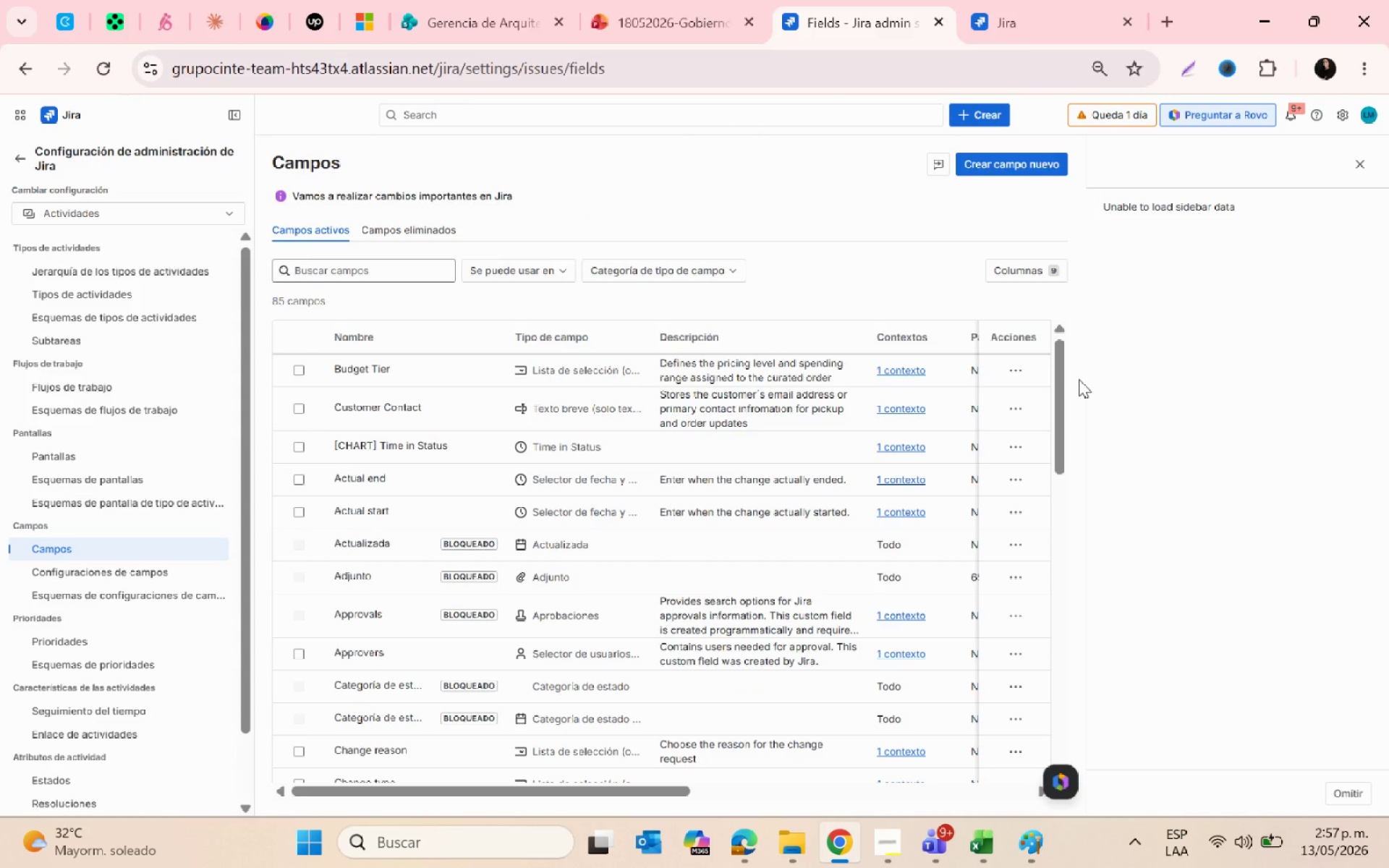 
left_click([1366, 154])
 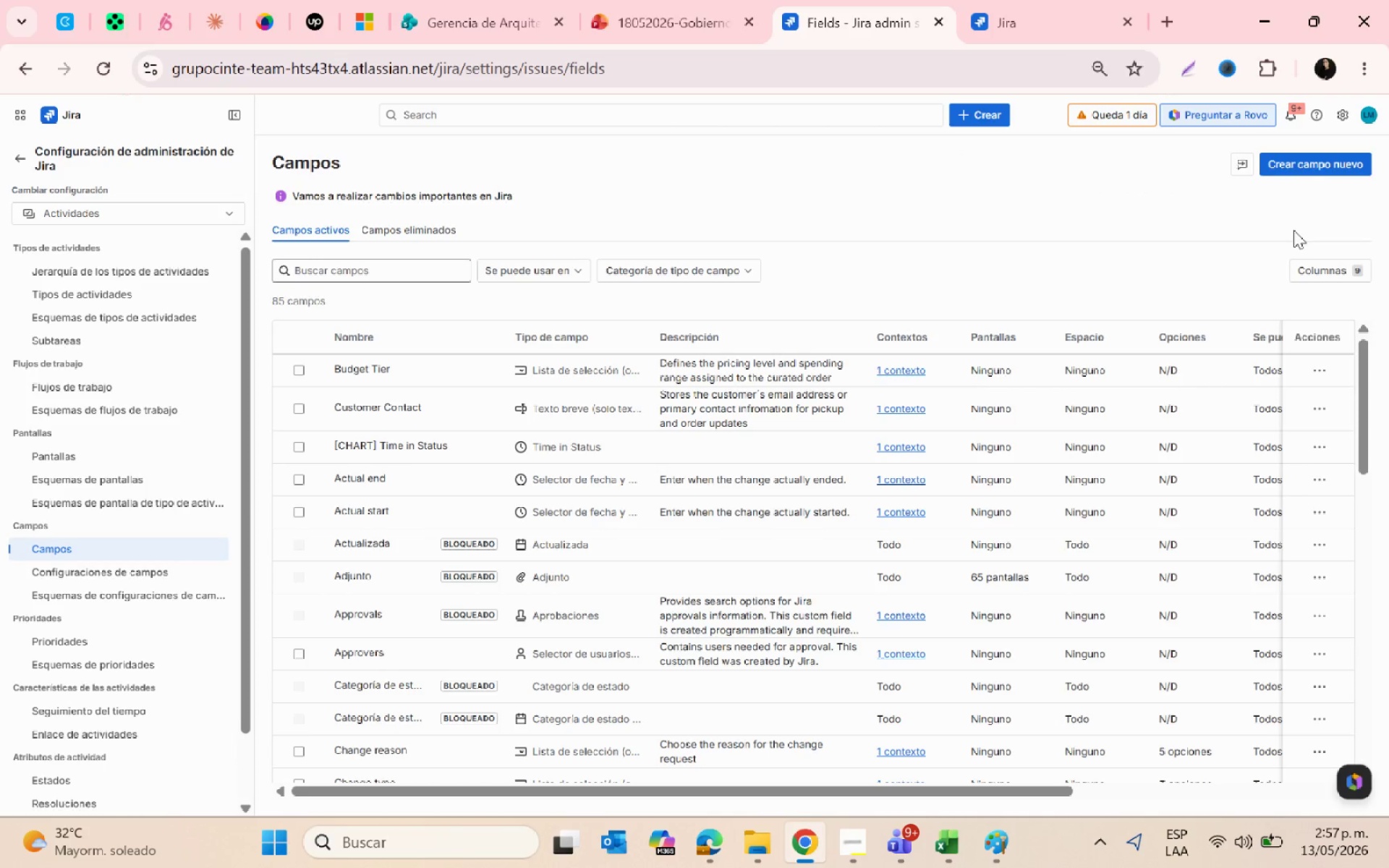 
left_click([1315, 156])
 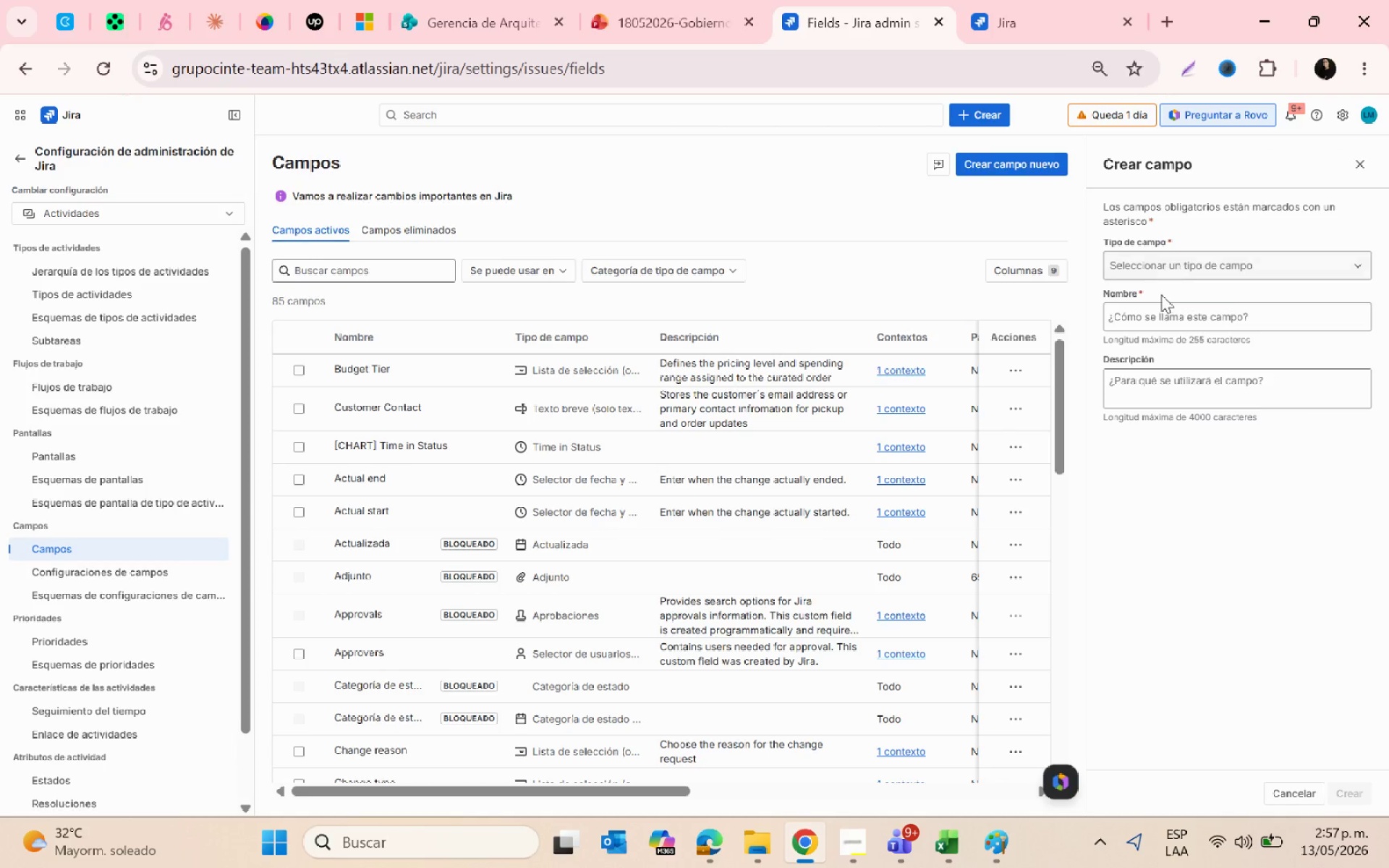 
left_click([1171, 312])
 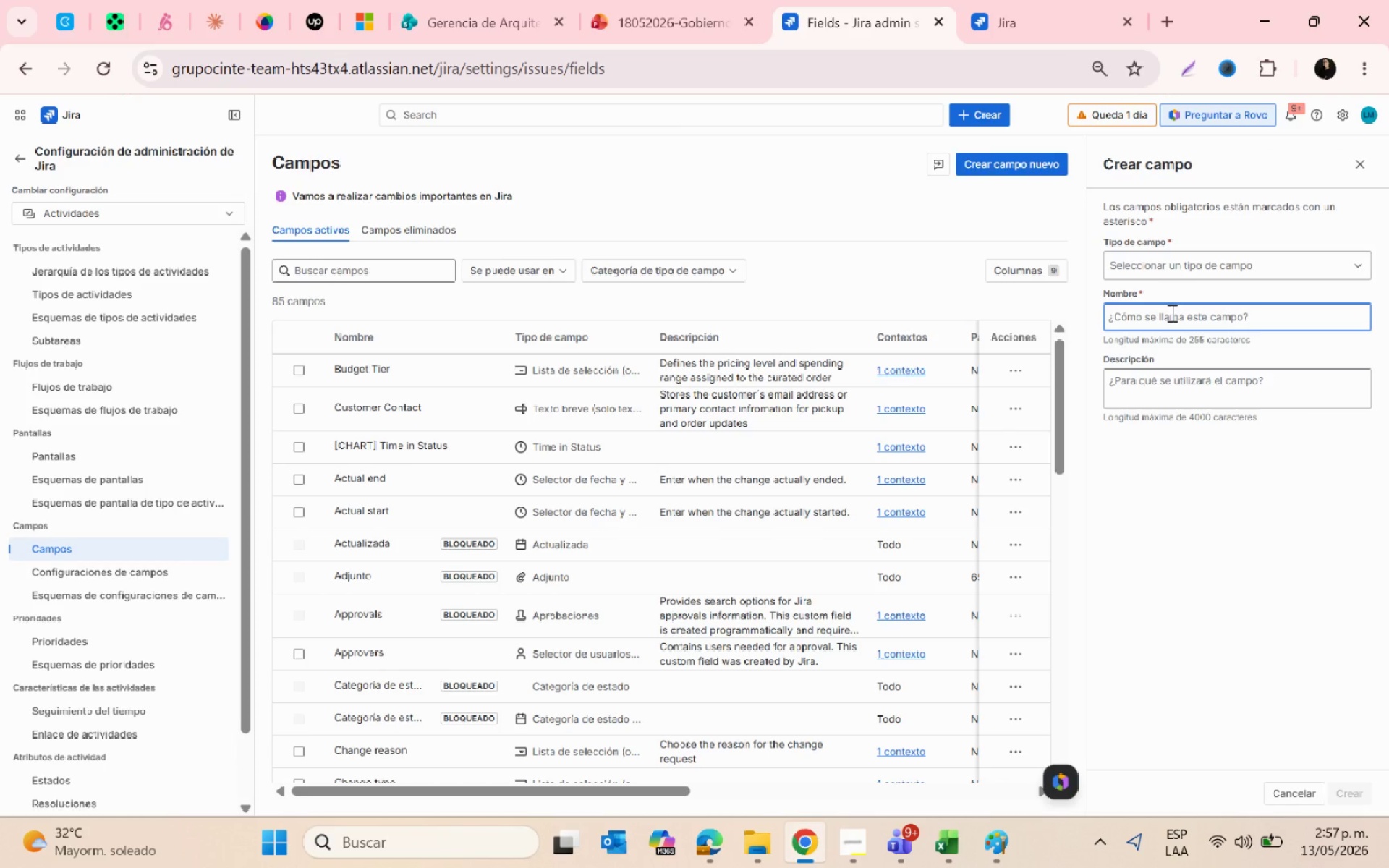 
type(D)
key(Backspace)
type(Gitt )
 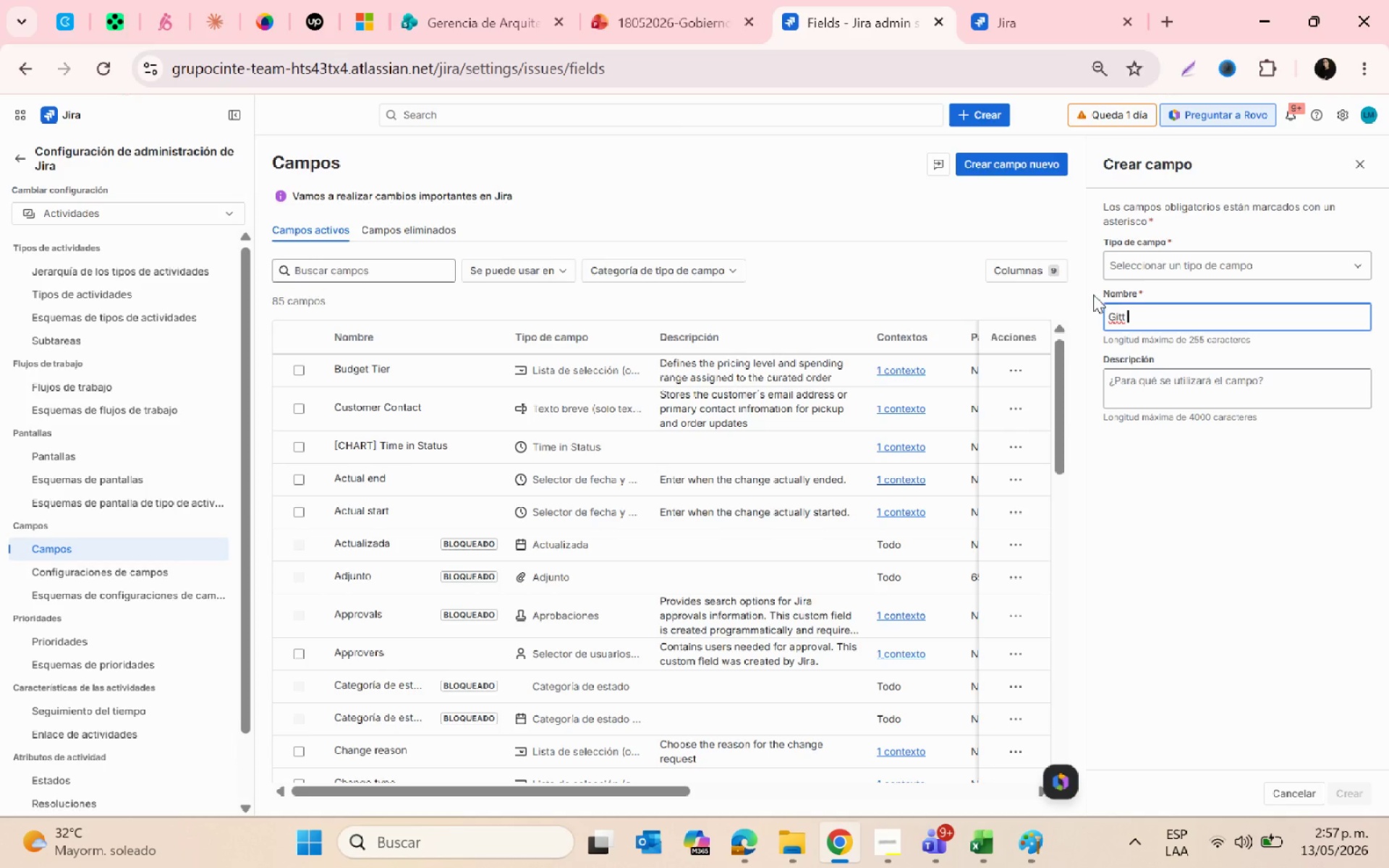 
key(Backspace)
key(Backspace)
key(Backspace)
type(ft Occas)
 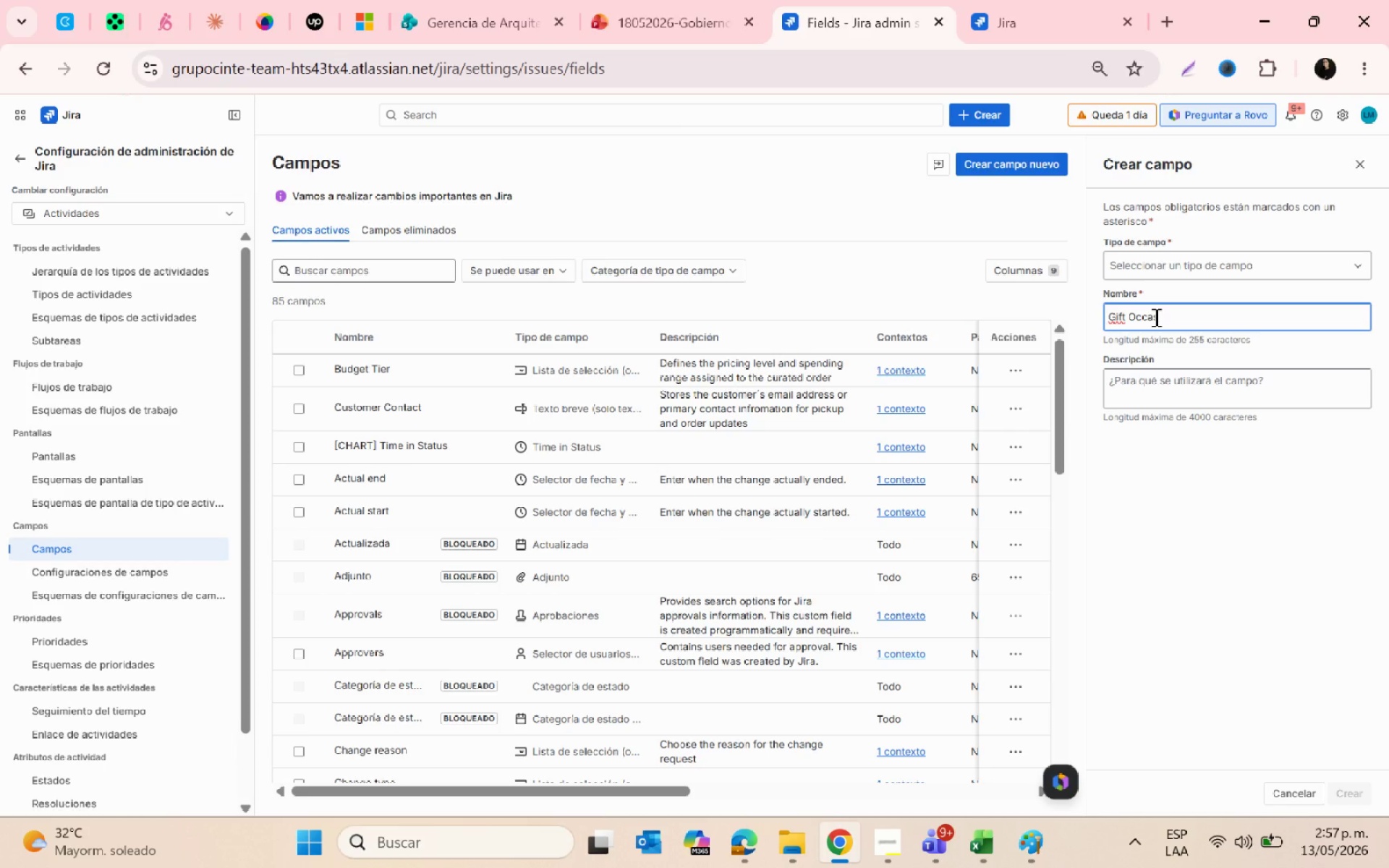 
type(sion )
 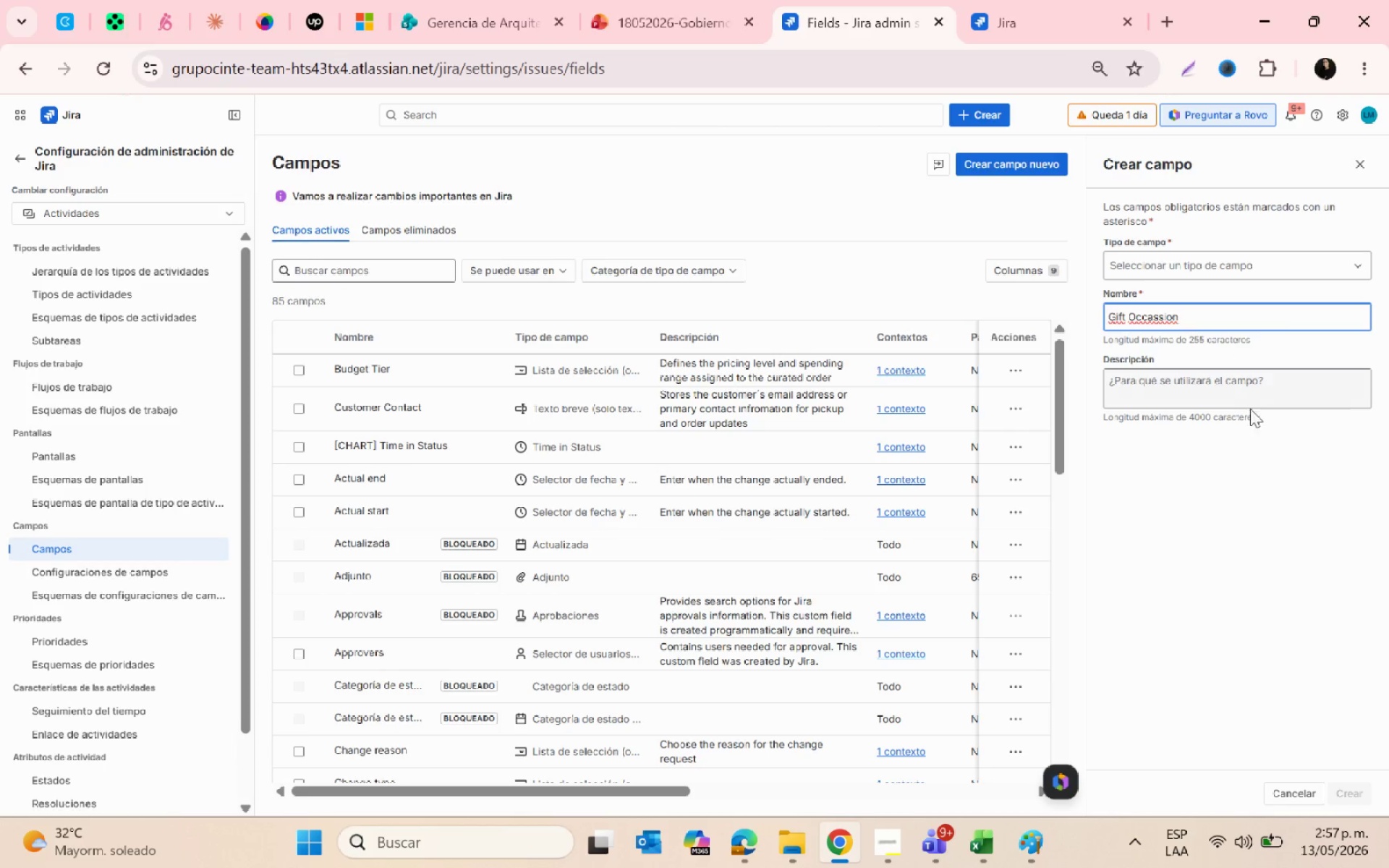 
left_click([1253, 398])
 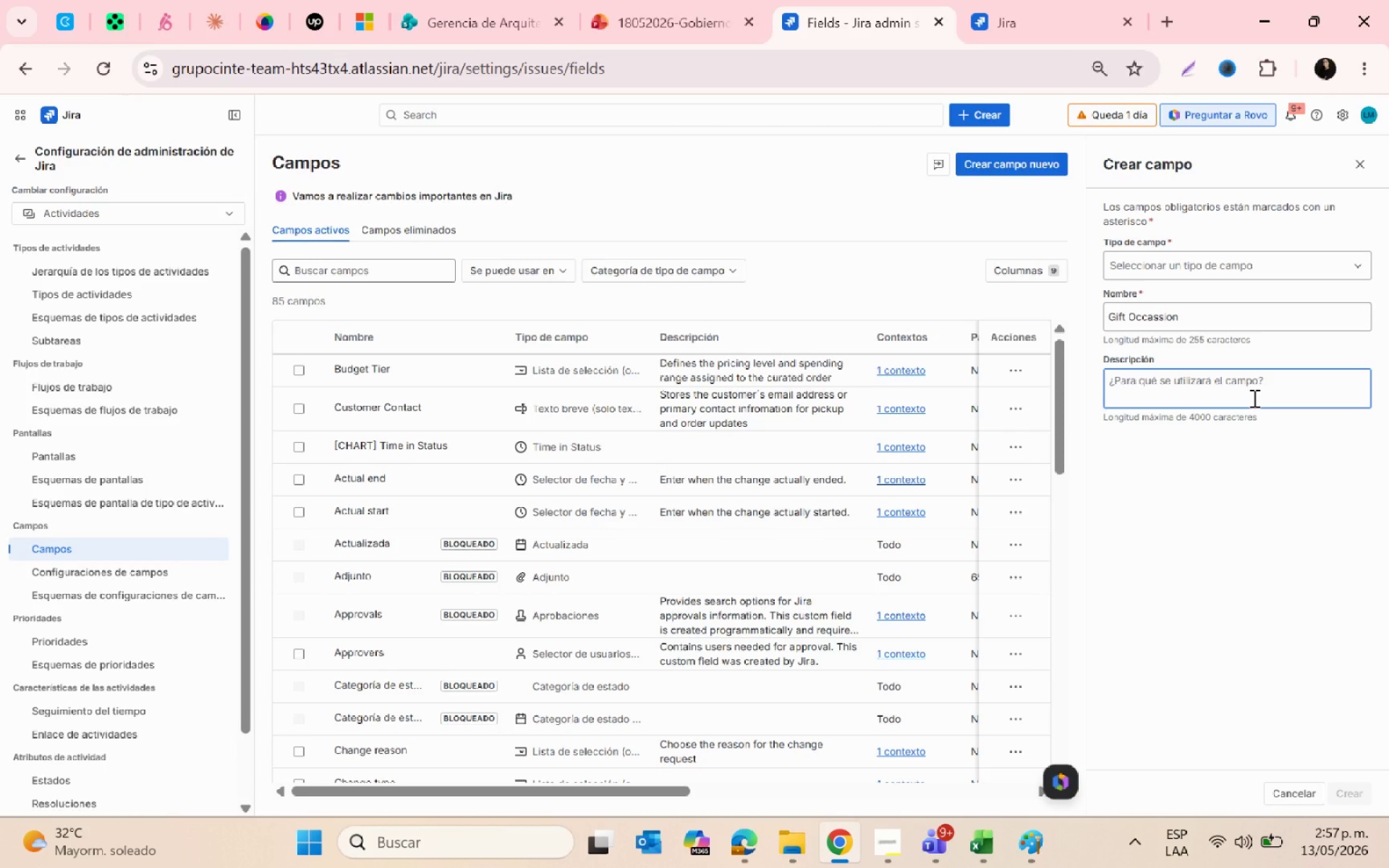 
type(Identifies the special occasion or purpose associated with customer order)
 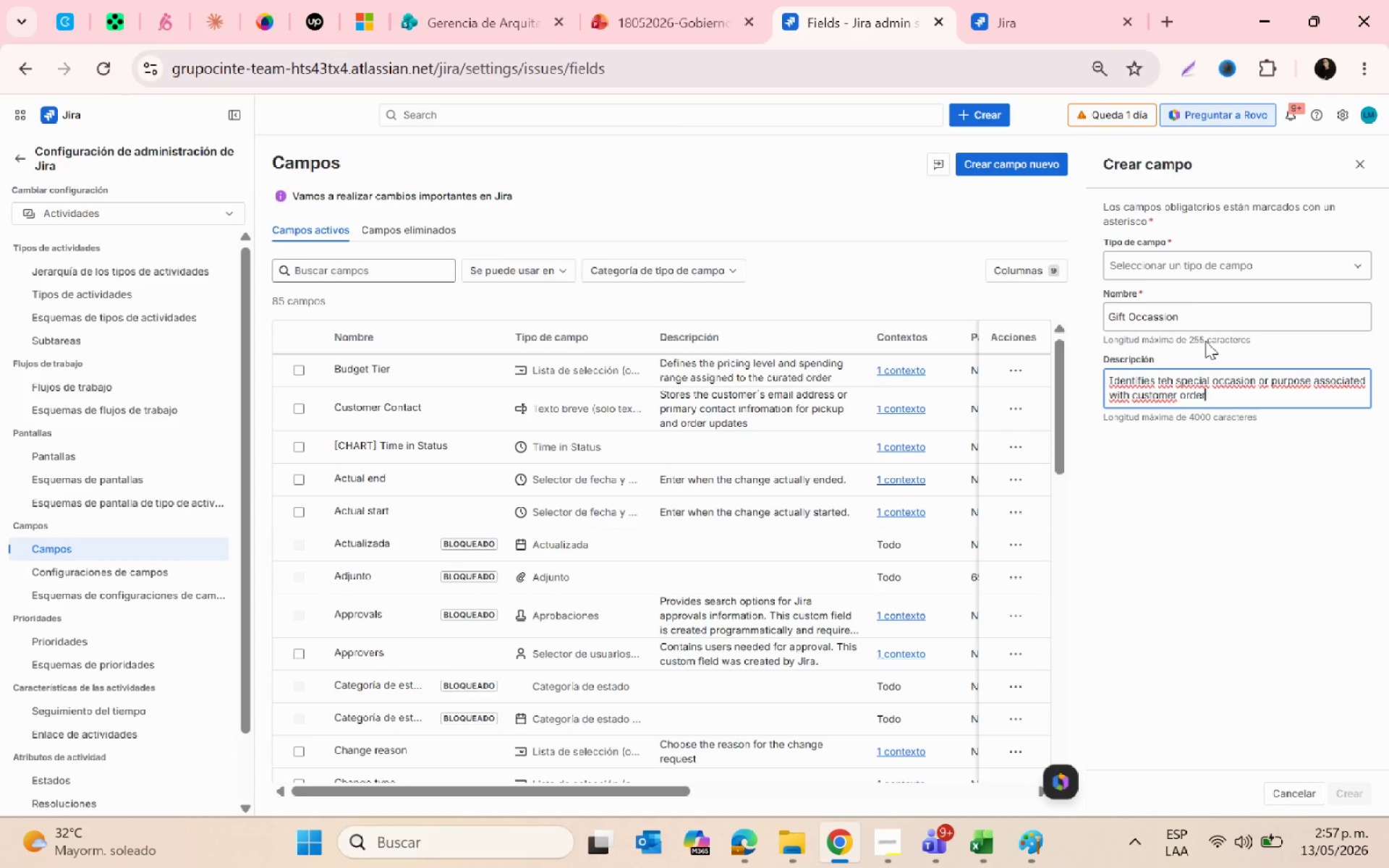 
left_click([1184, 265])
 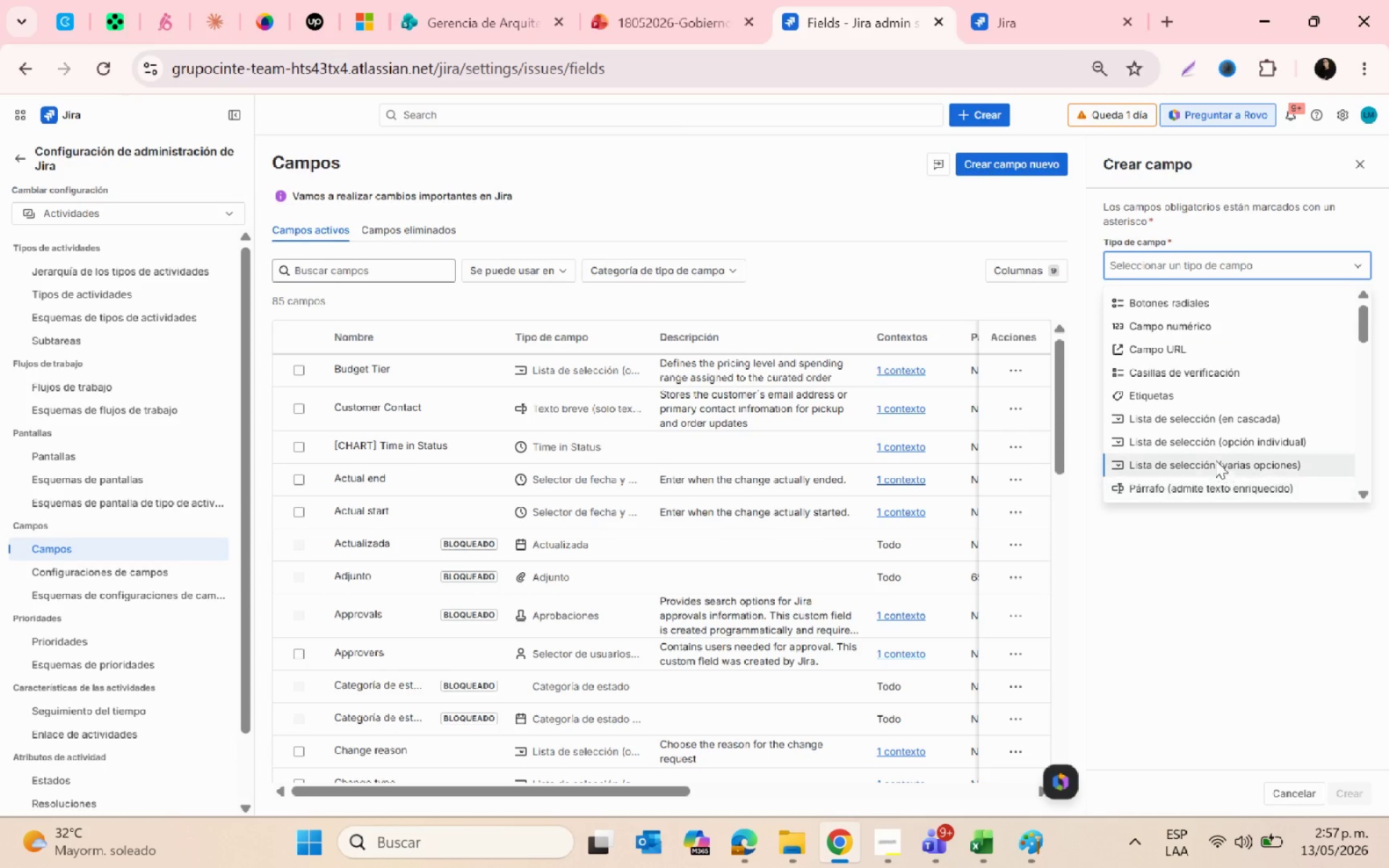 
left_click([1209, 442])
 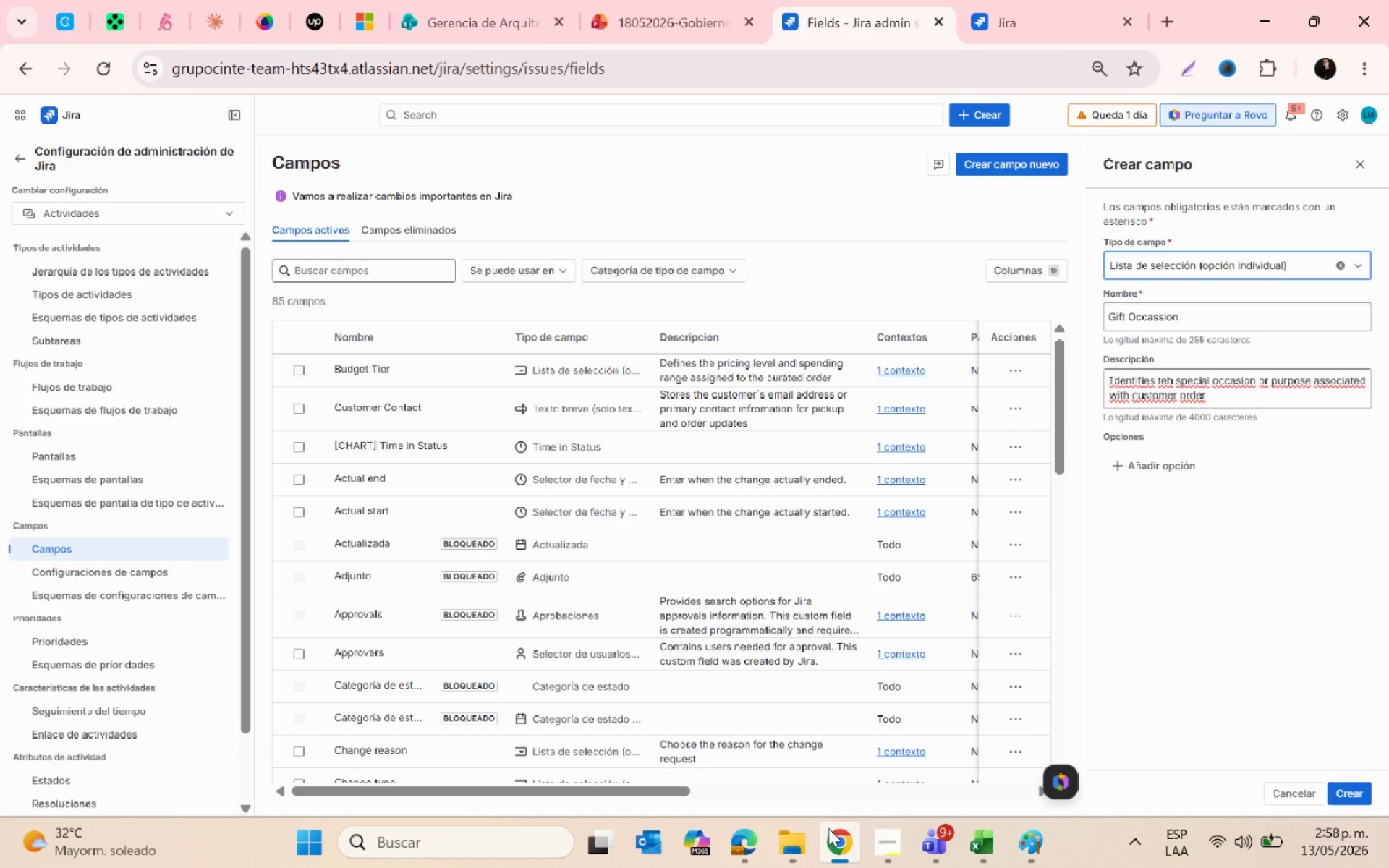 
left_click([970, 835])
 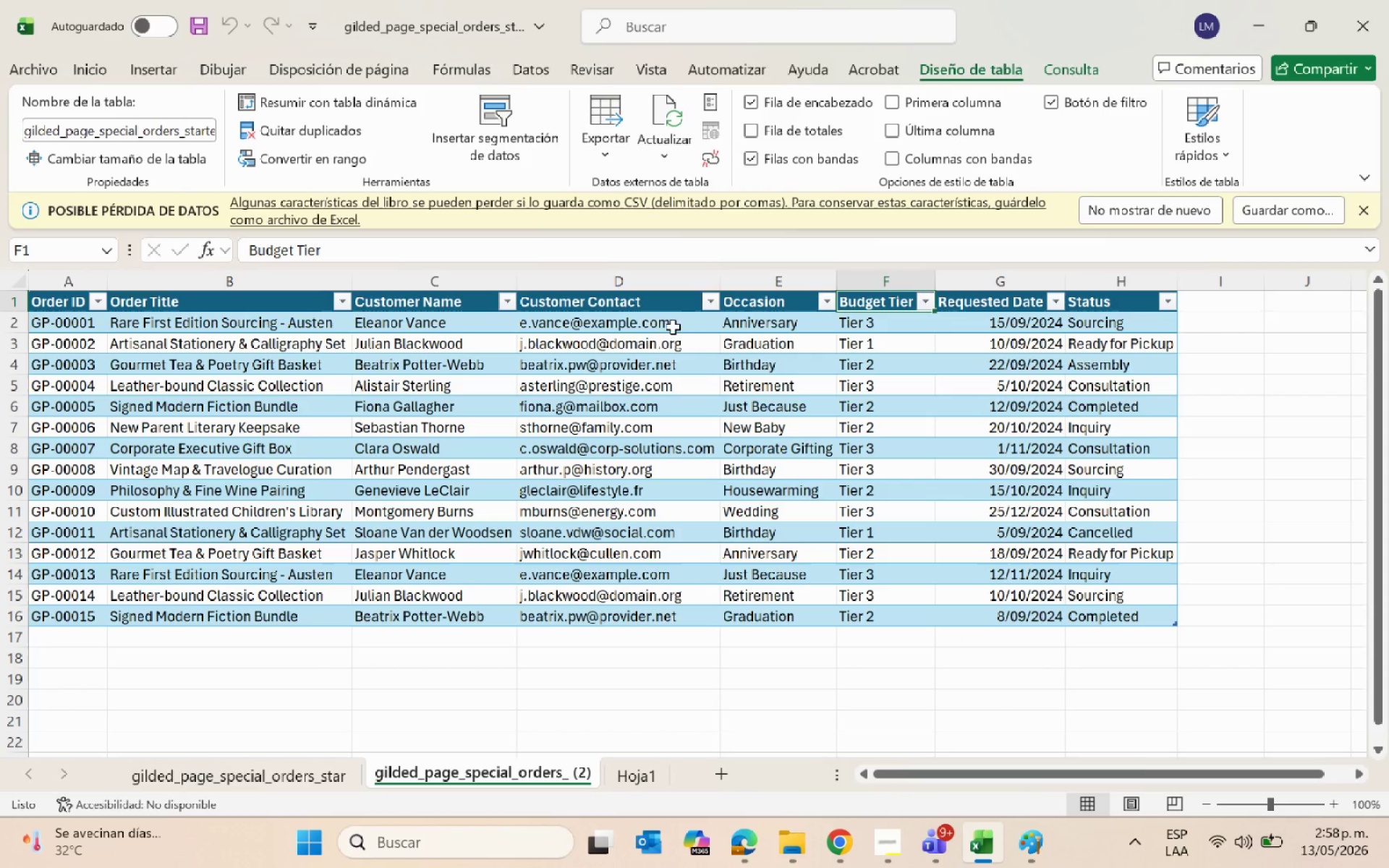 
wait(7.55)
 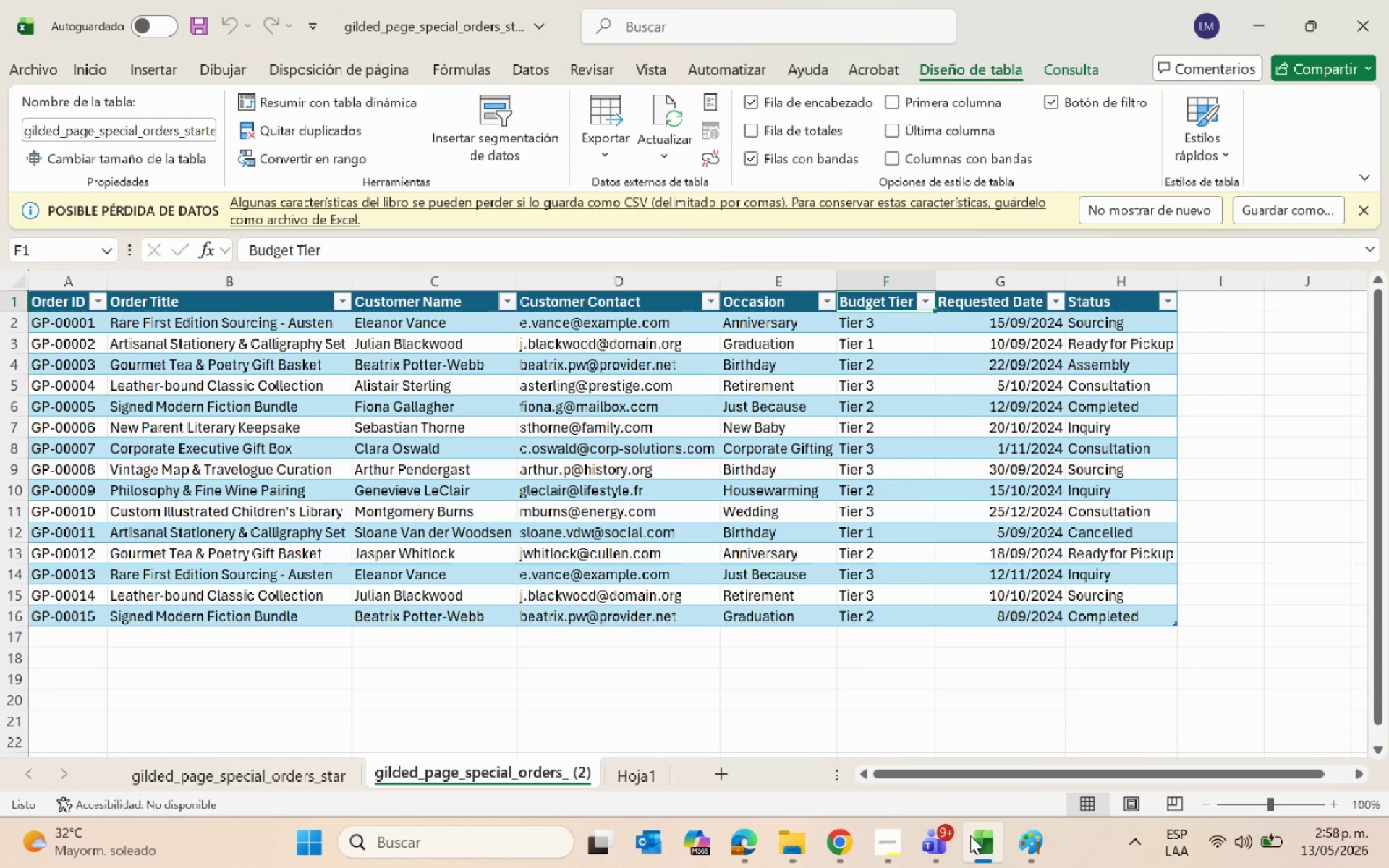 
left_click([757, 331])
 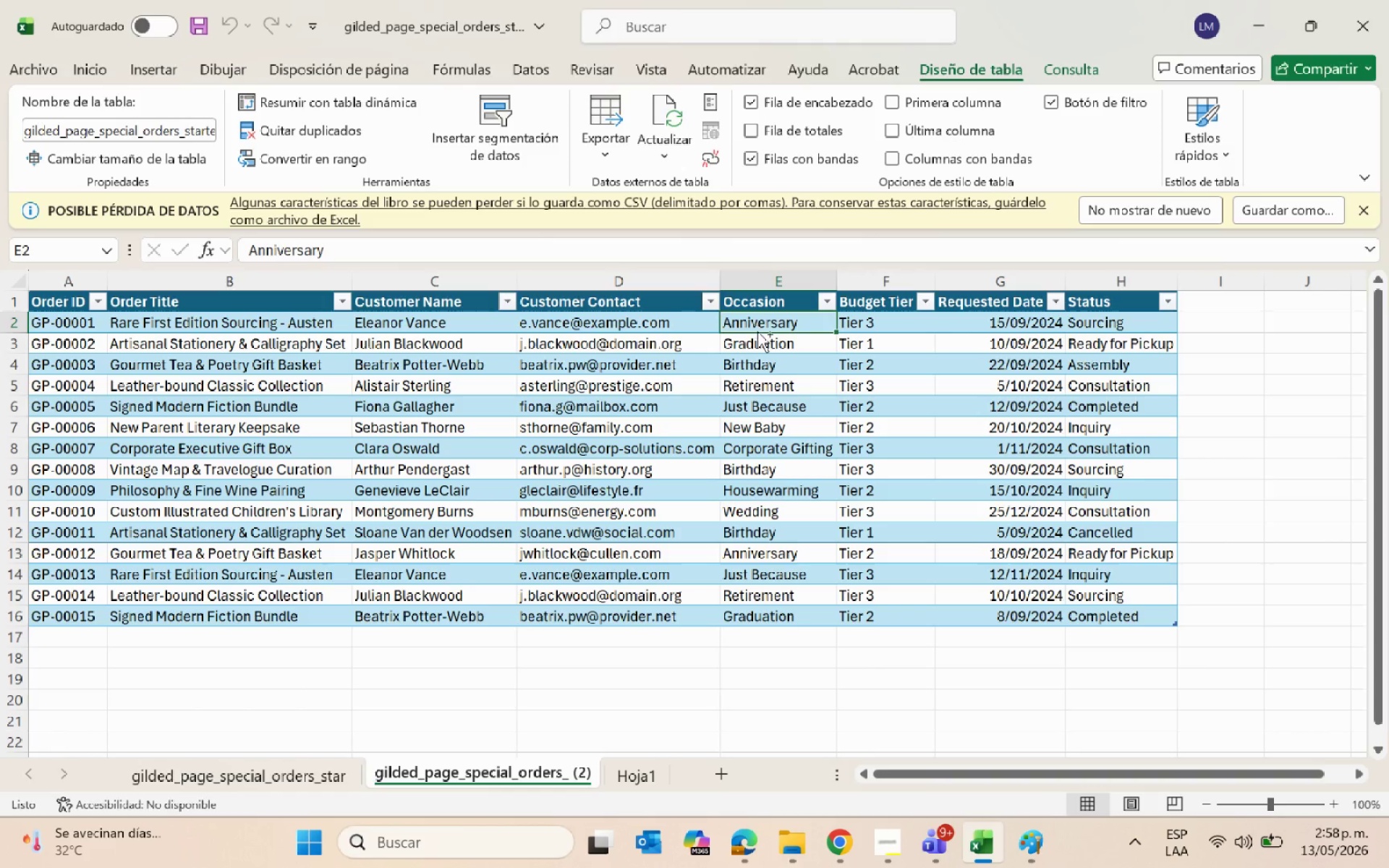 
key(Control+C)
 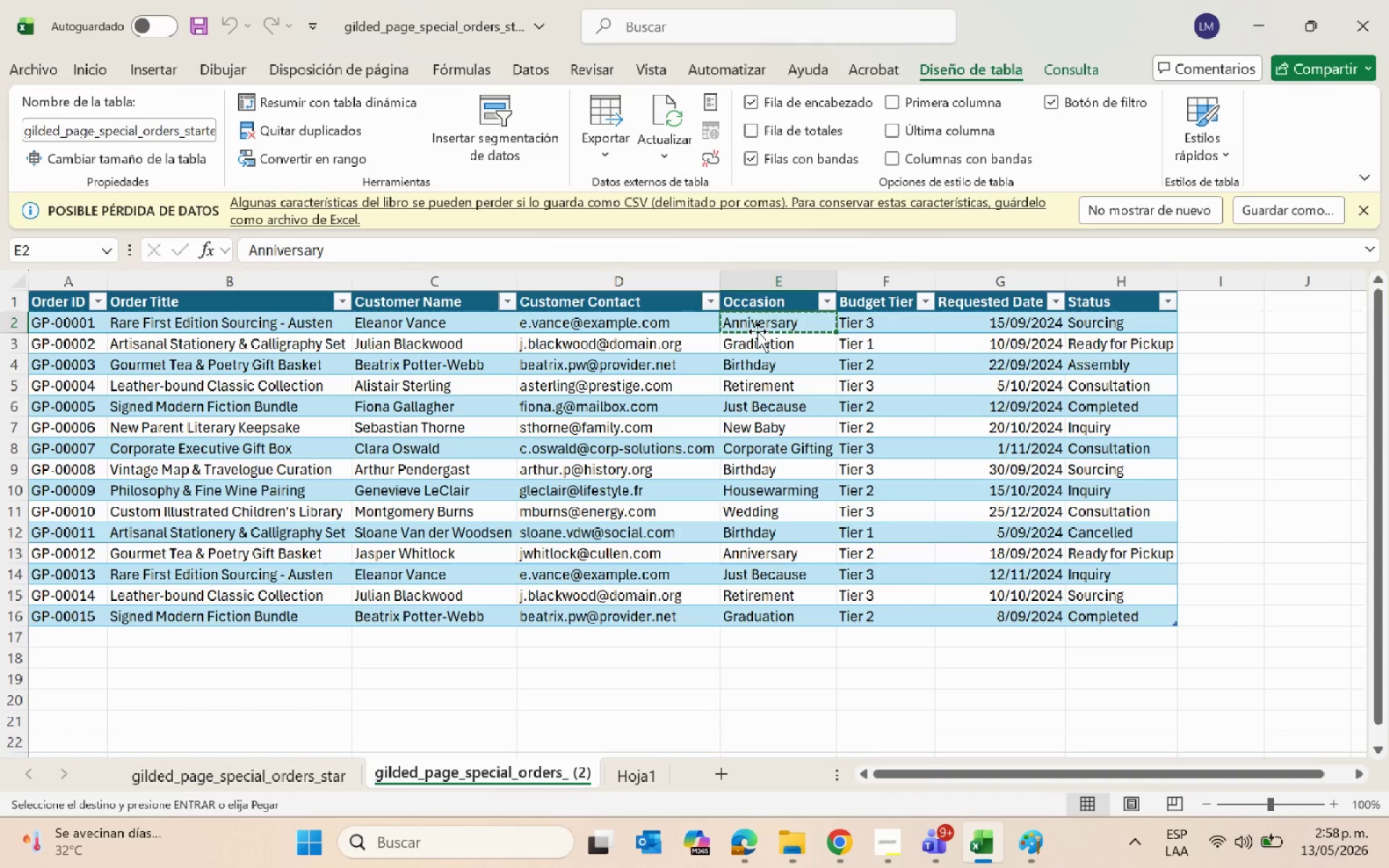 
key(Alt+AltLeft)
 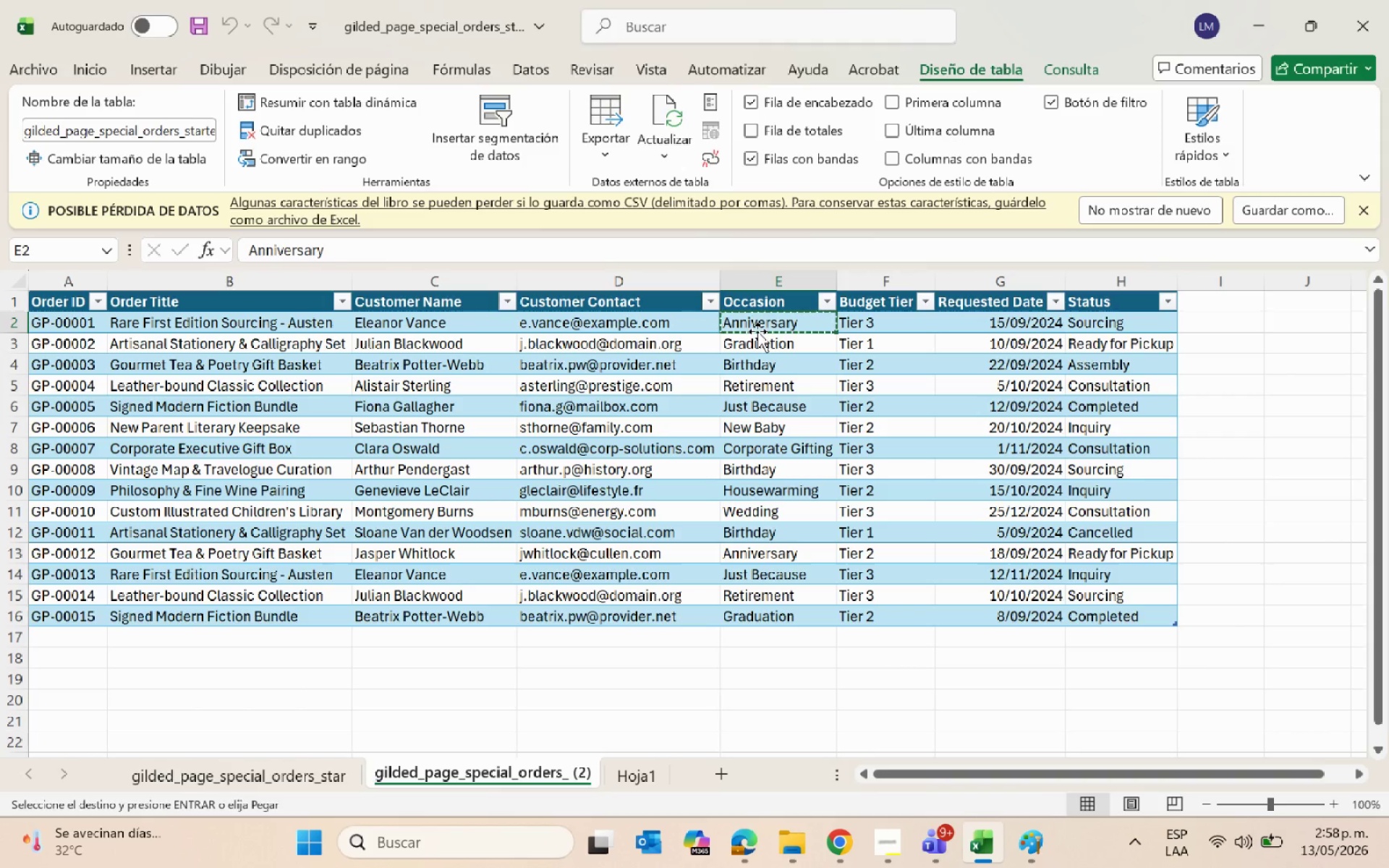 
key(Alt+Tab)
 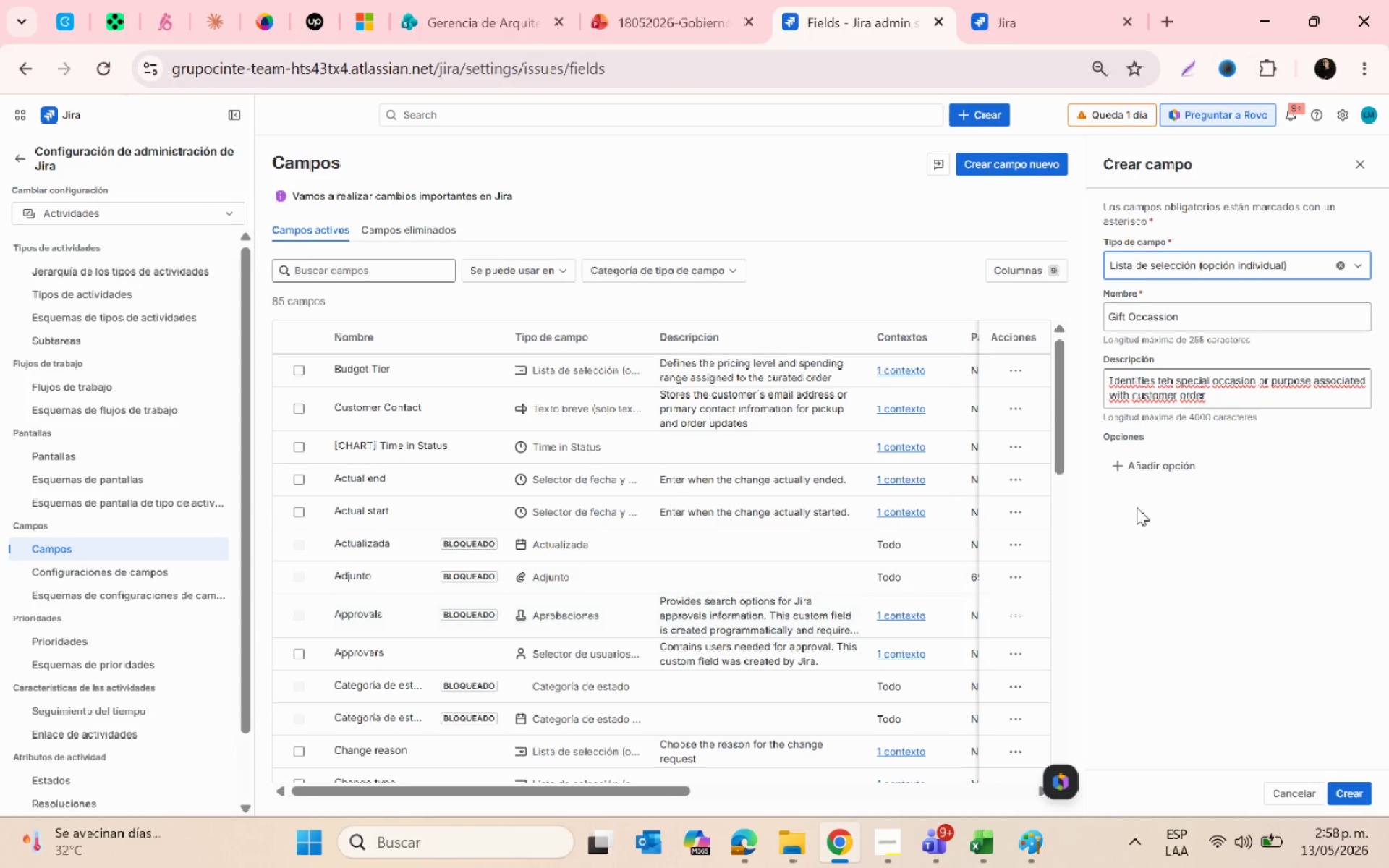 
left_click([1146, 466])
 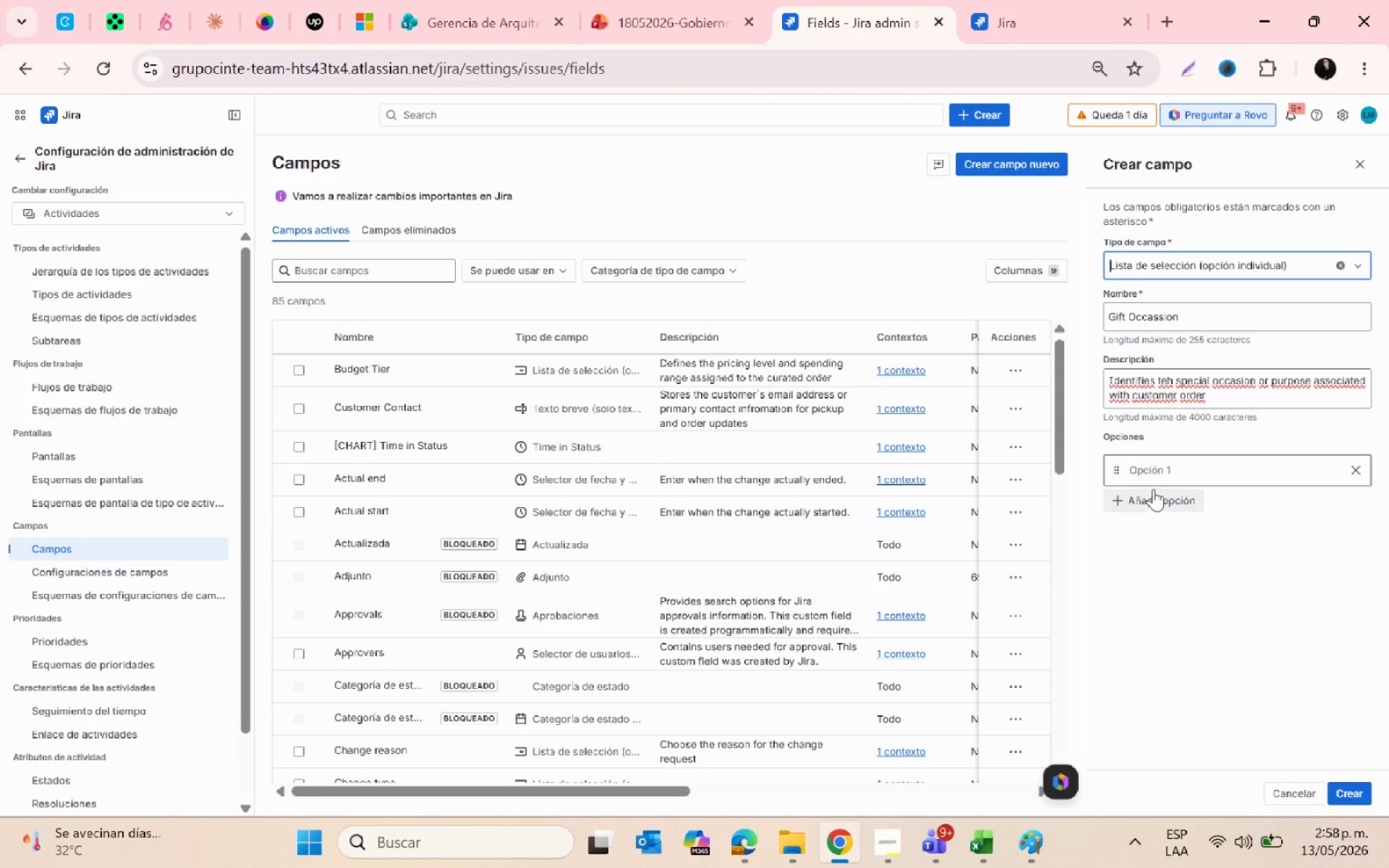 
left_click([1142, 473])
 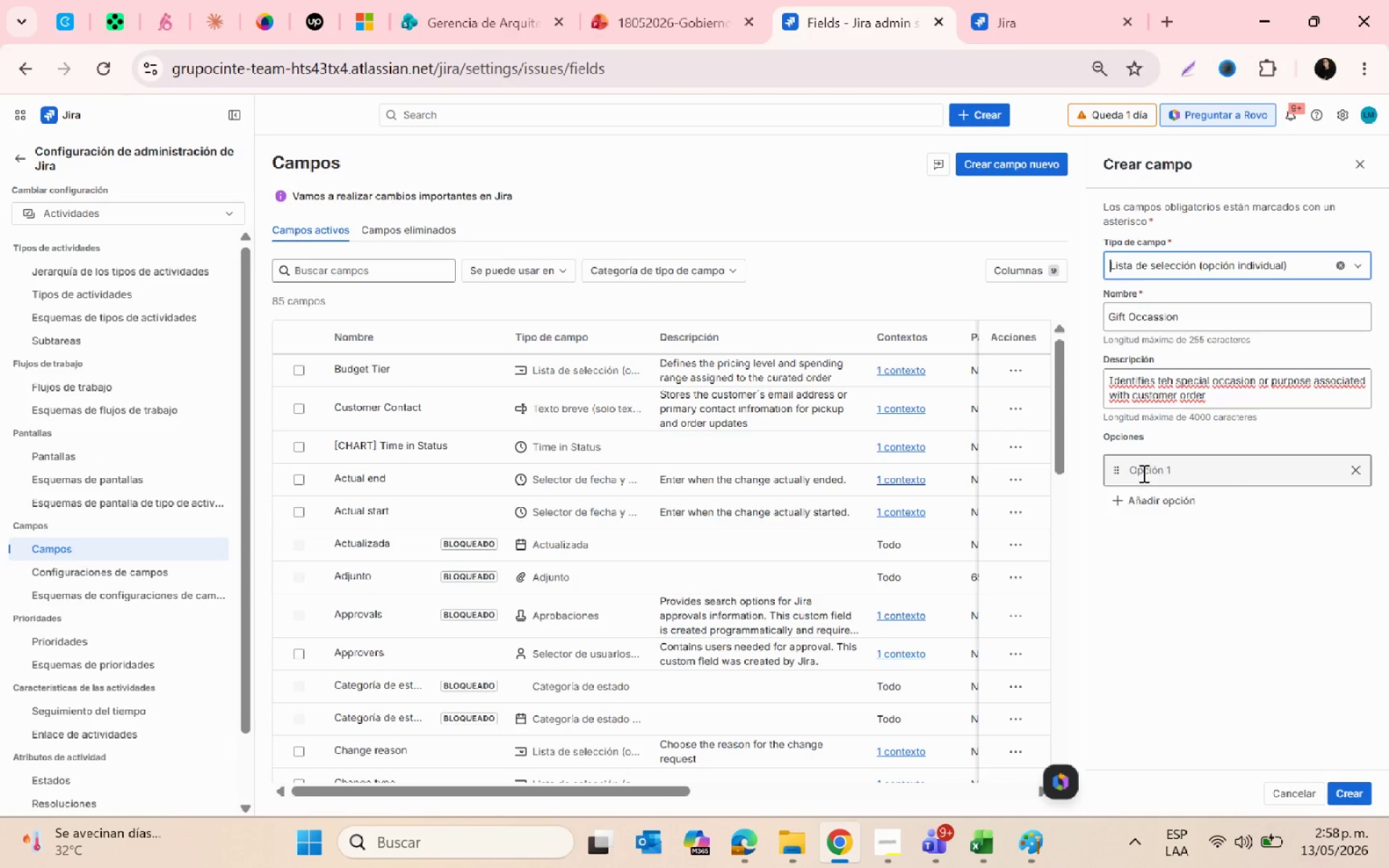 
key(Control+ControlLeft)
 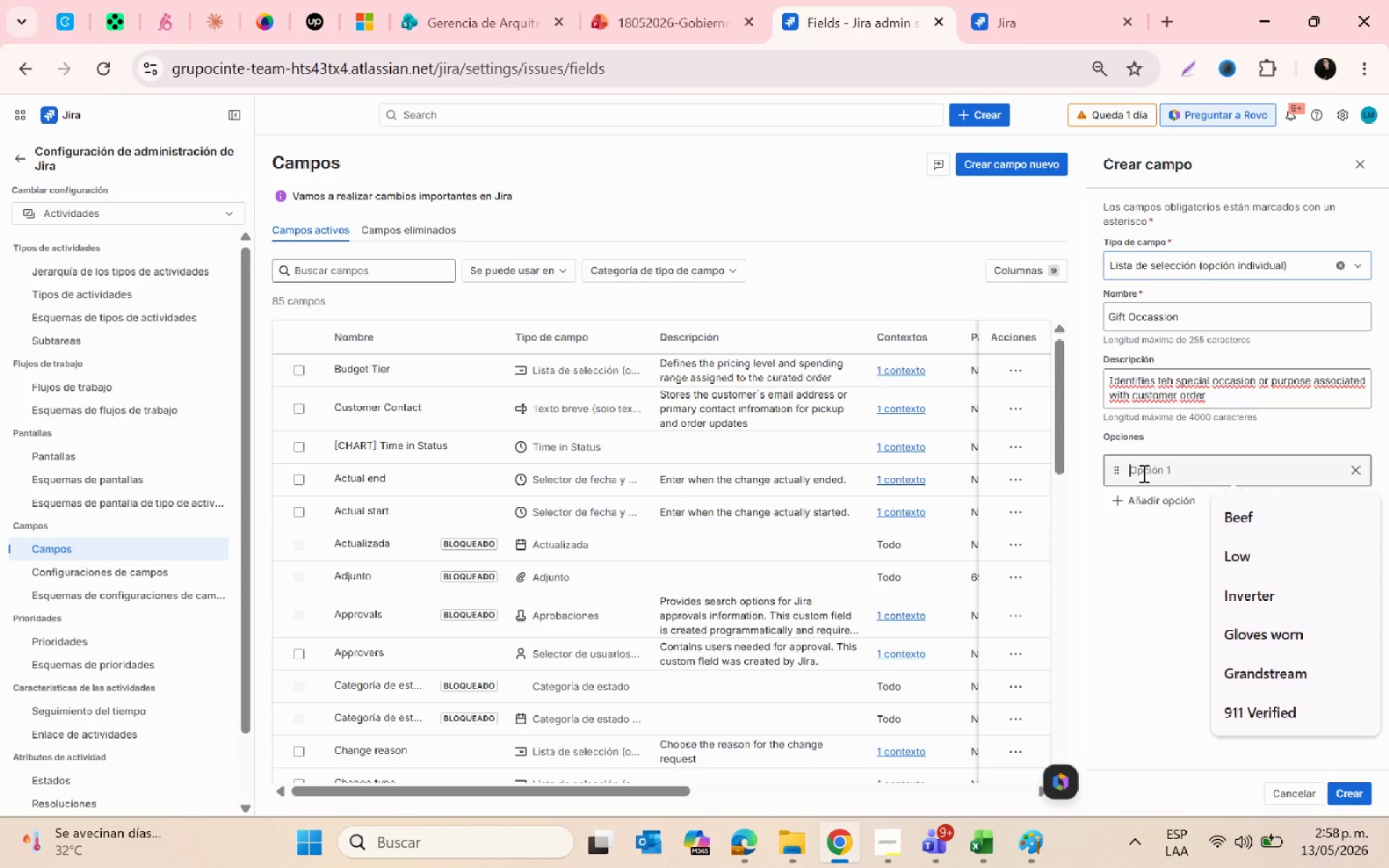 
key(Control+V)
 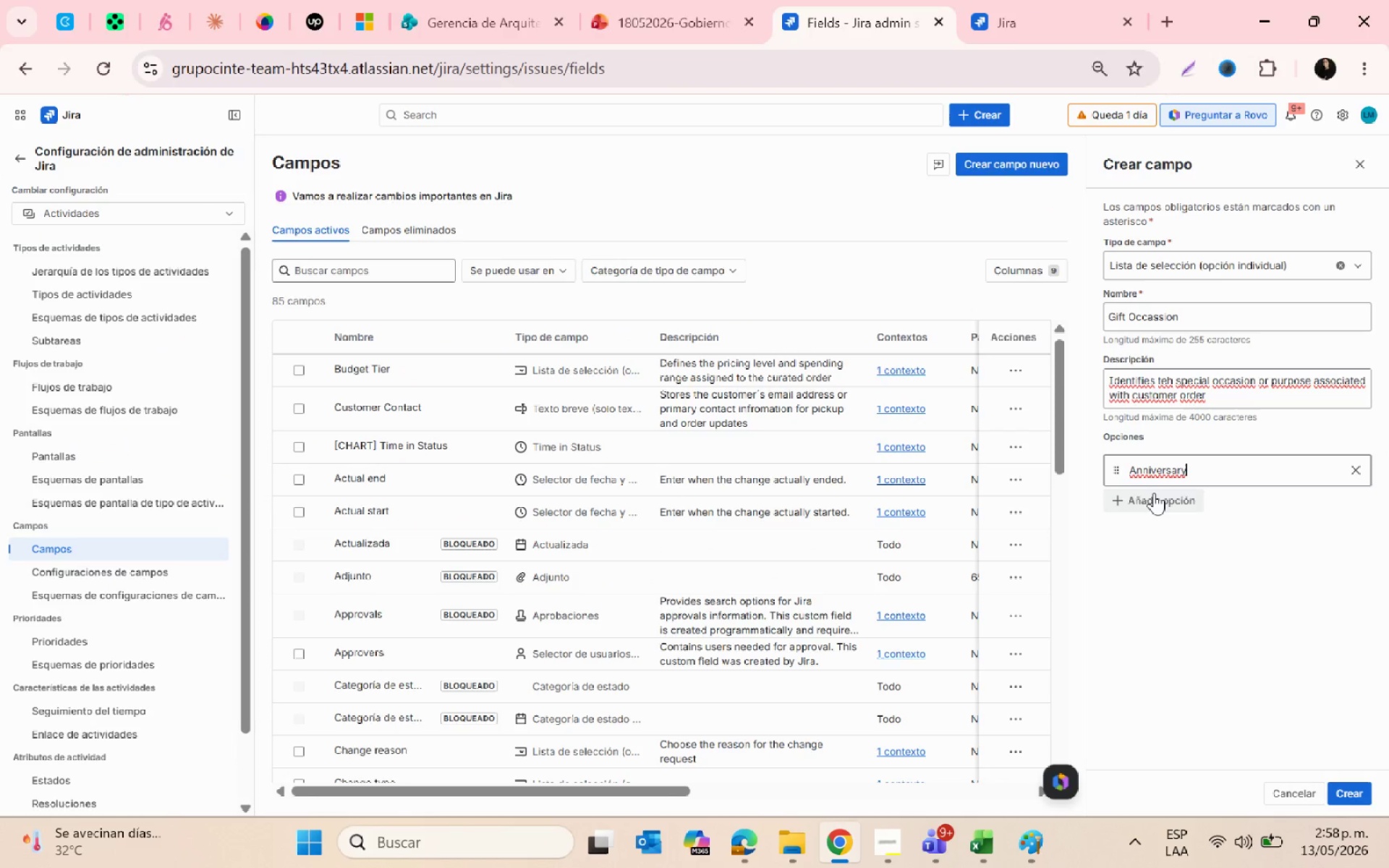 
left_click([1154, 493])
 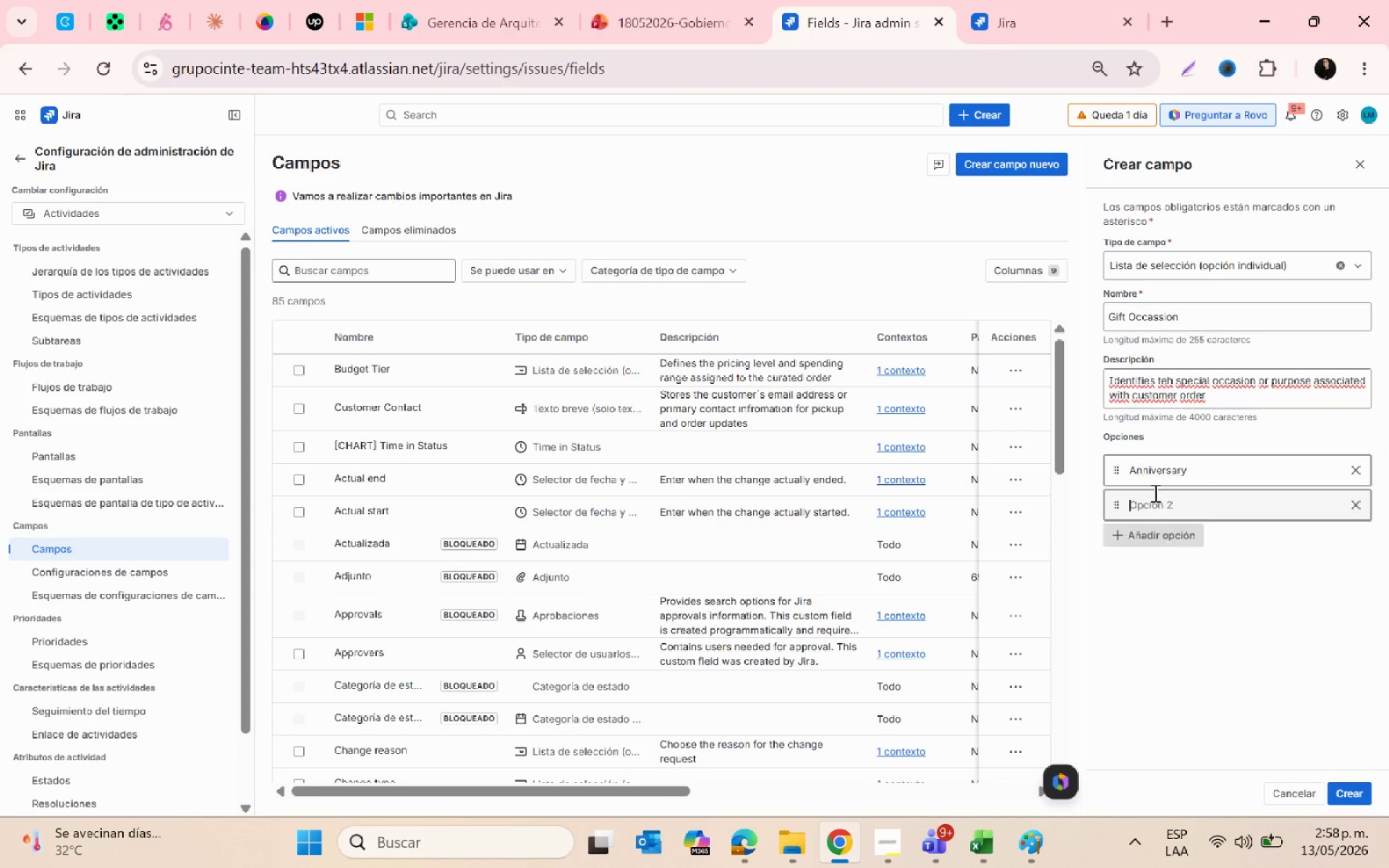 
key(Alt+AltLeft)
 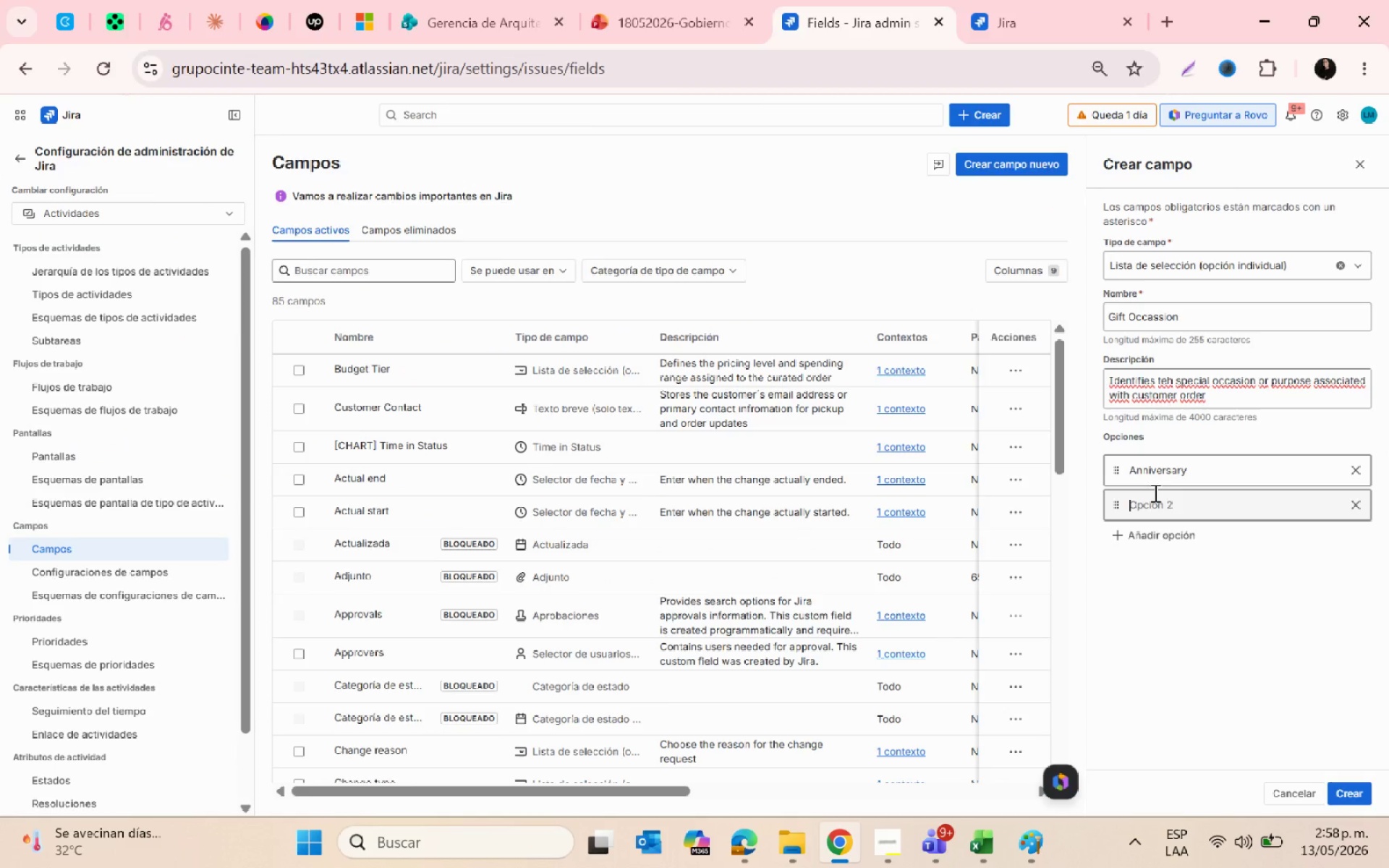 
key(Alt+Tab)
 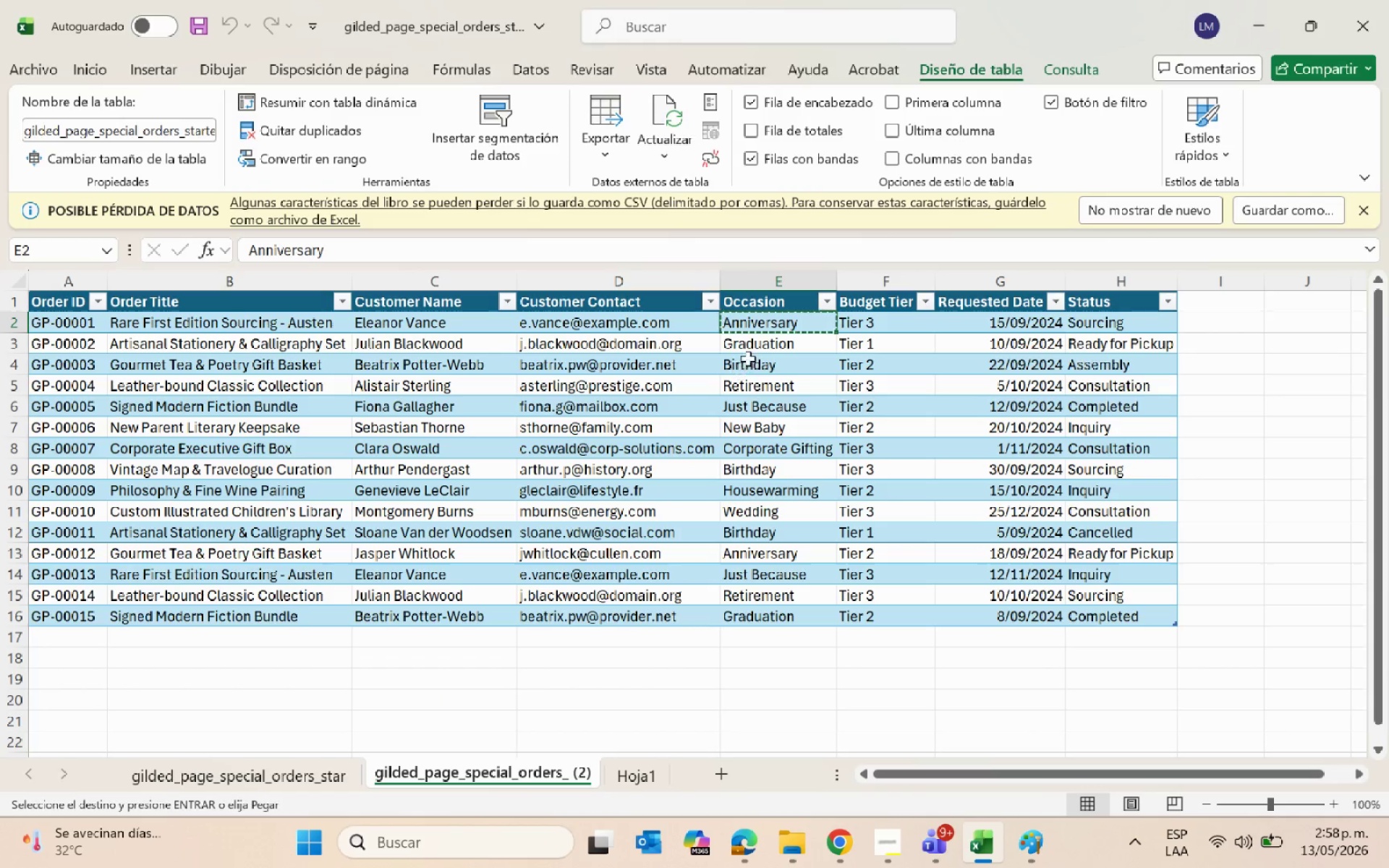 
left_click([742, 344])
 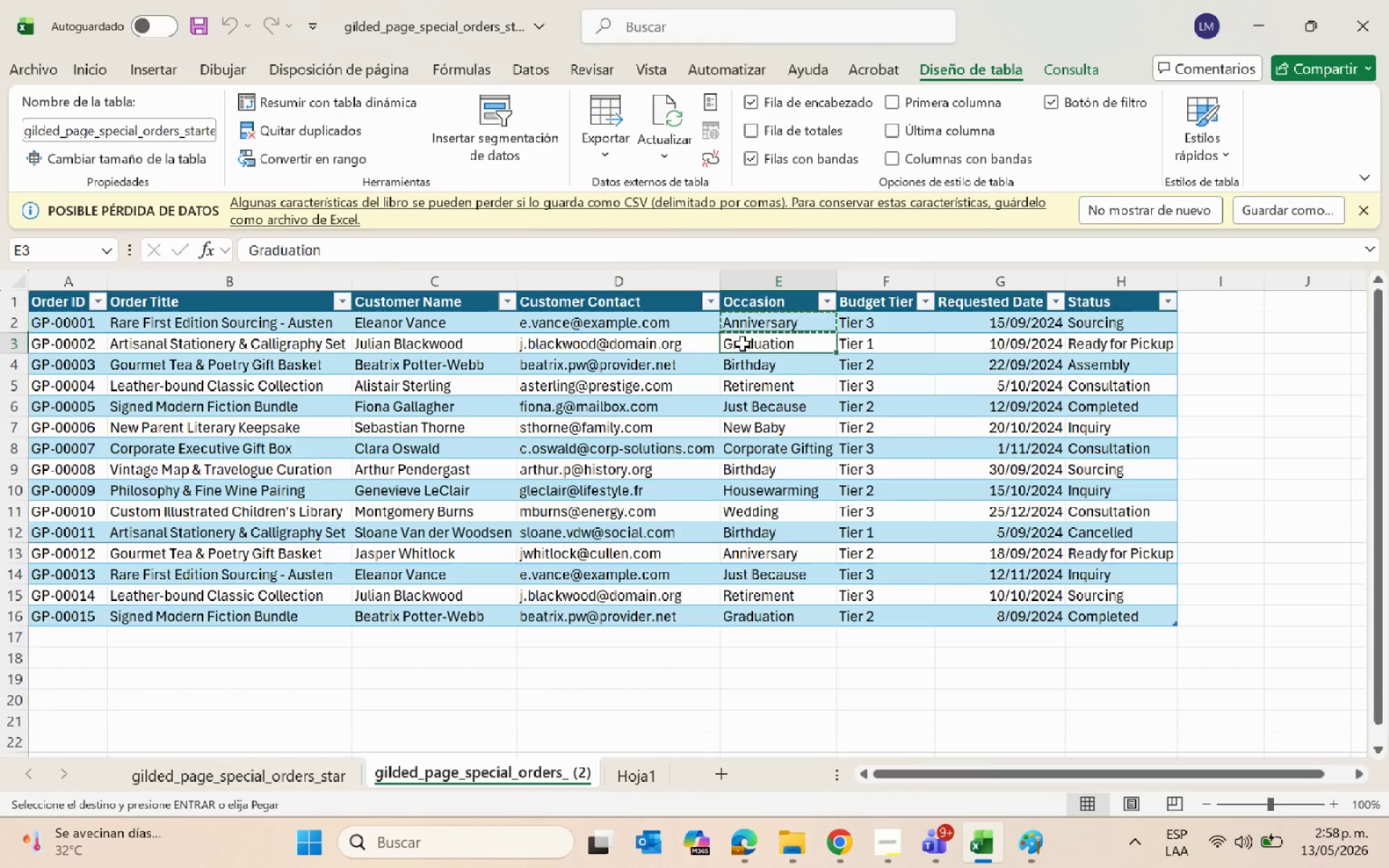 
key(Control+C)
 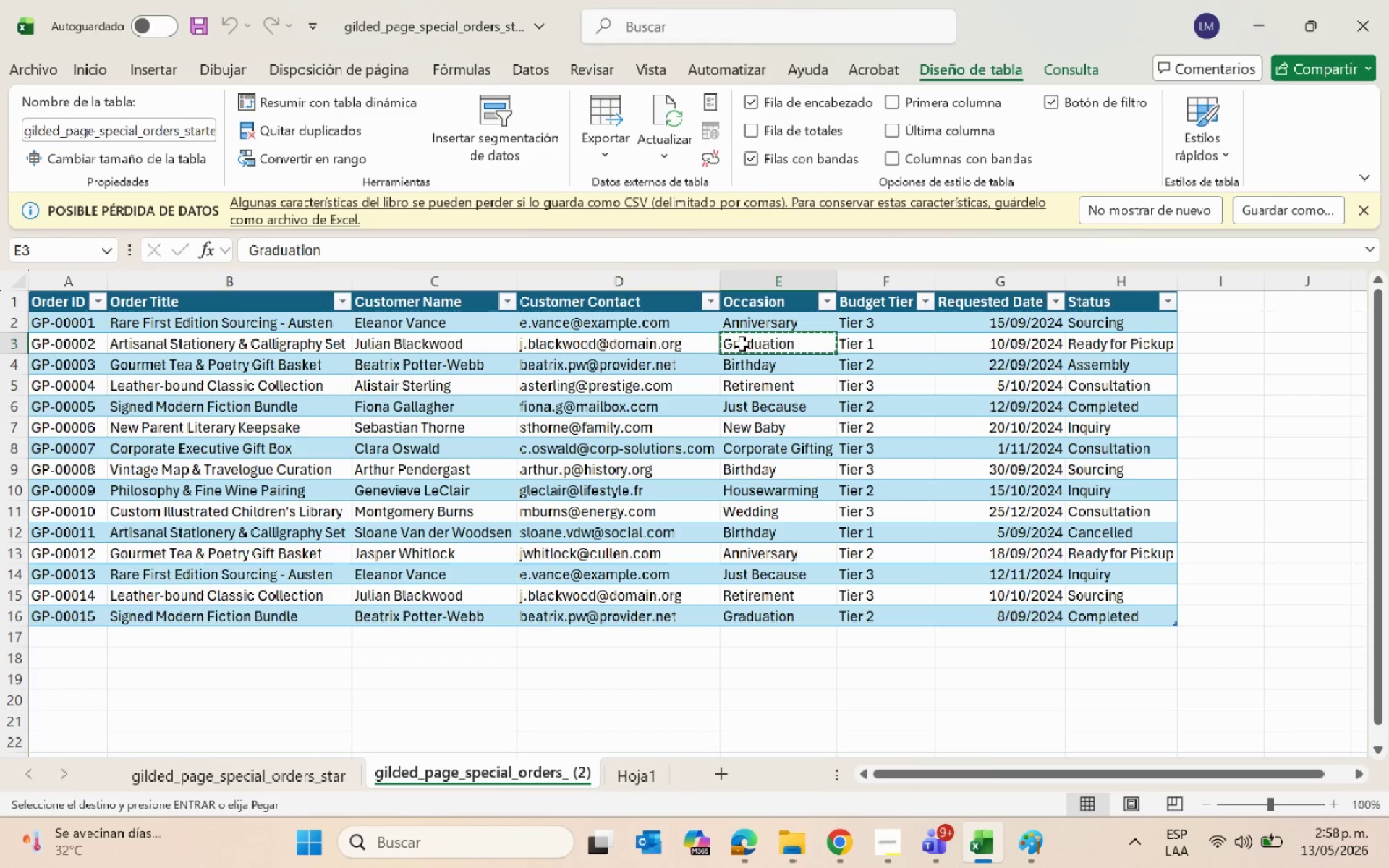 
key(Alt+AltLeft)
 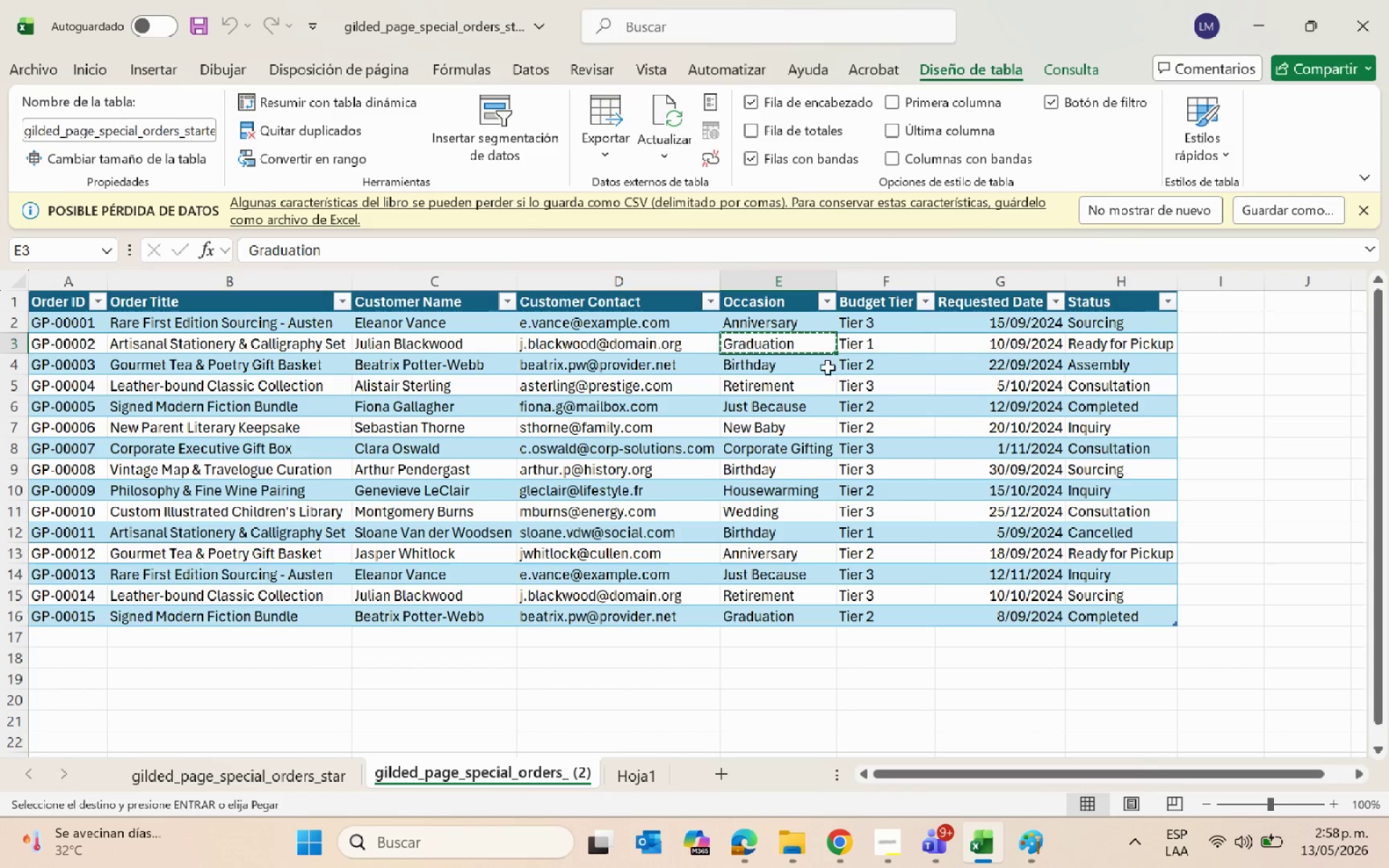 
key(Alt+Tab)
 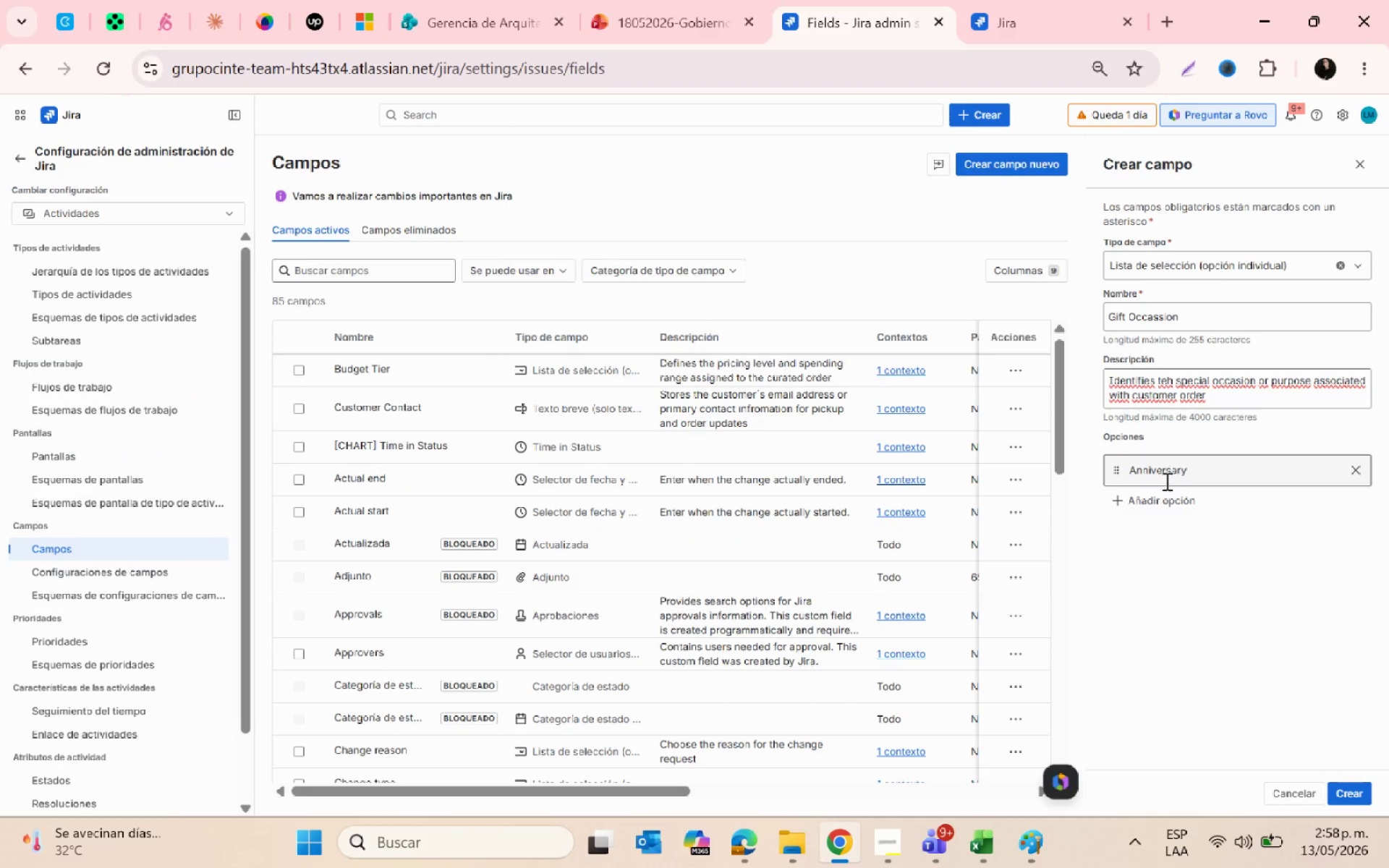 
left_click([1155, 496])
 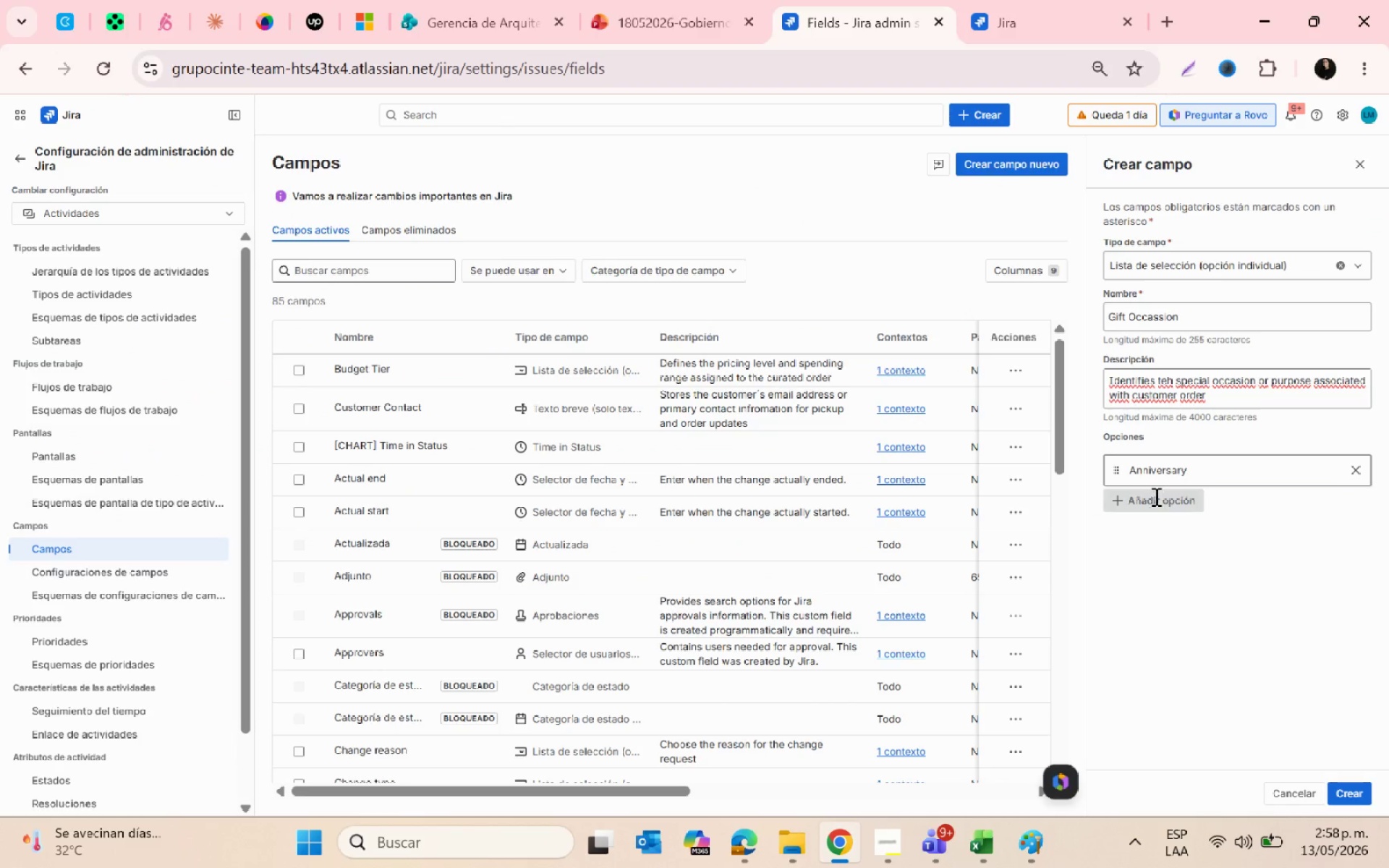 
key(Control+V)
 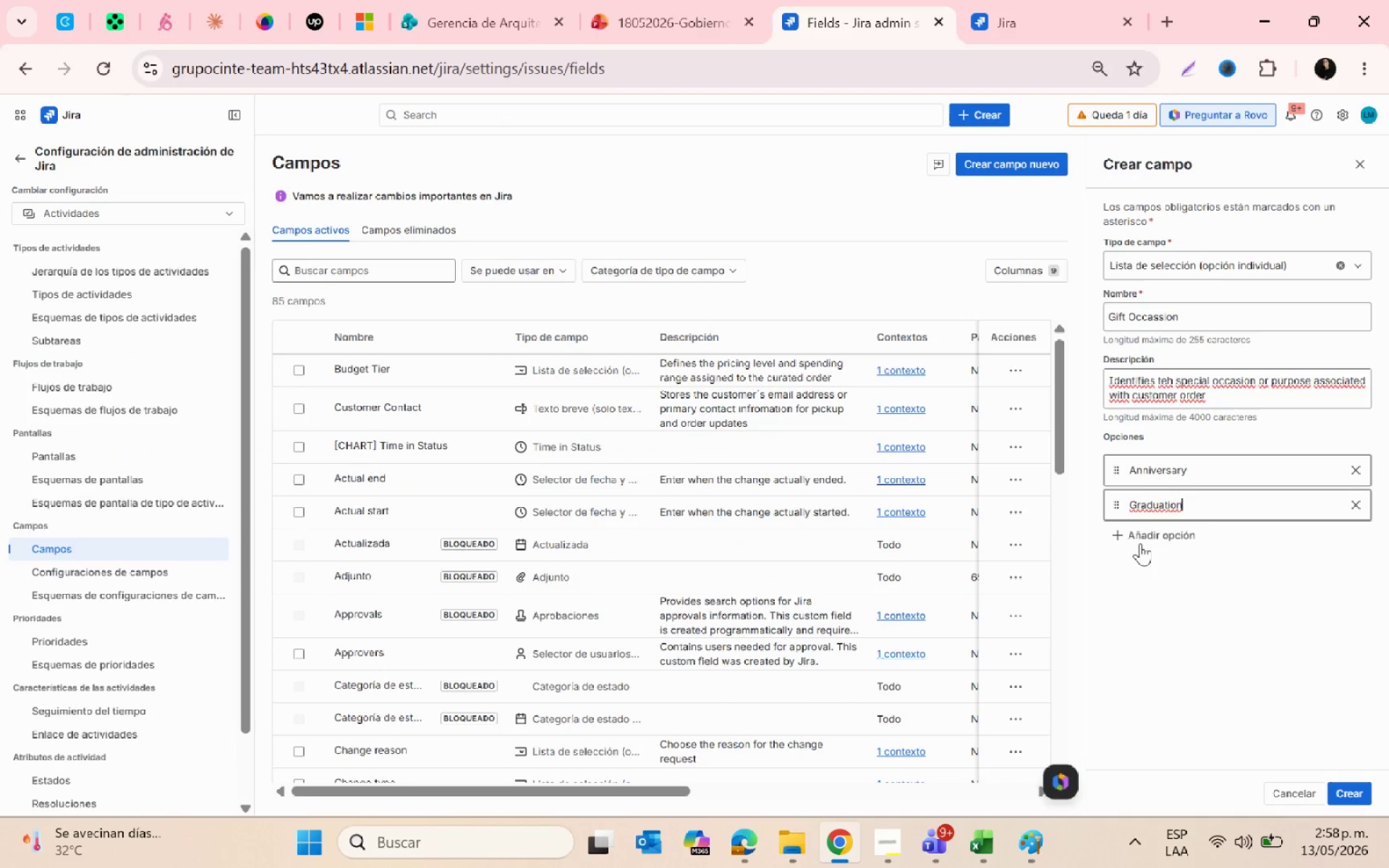 
left_click([1140, 542])
 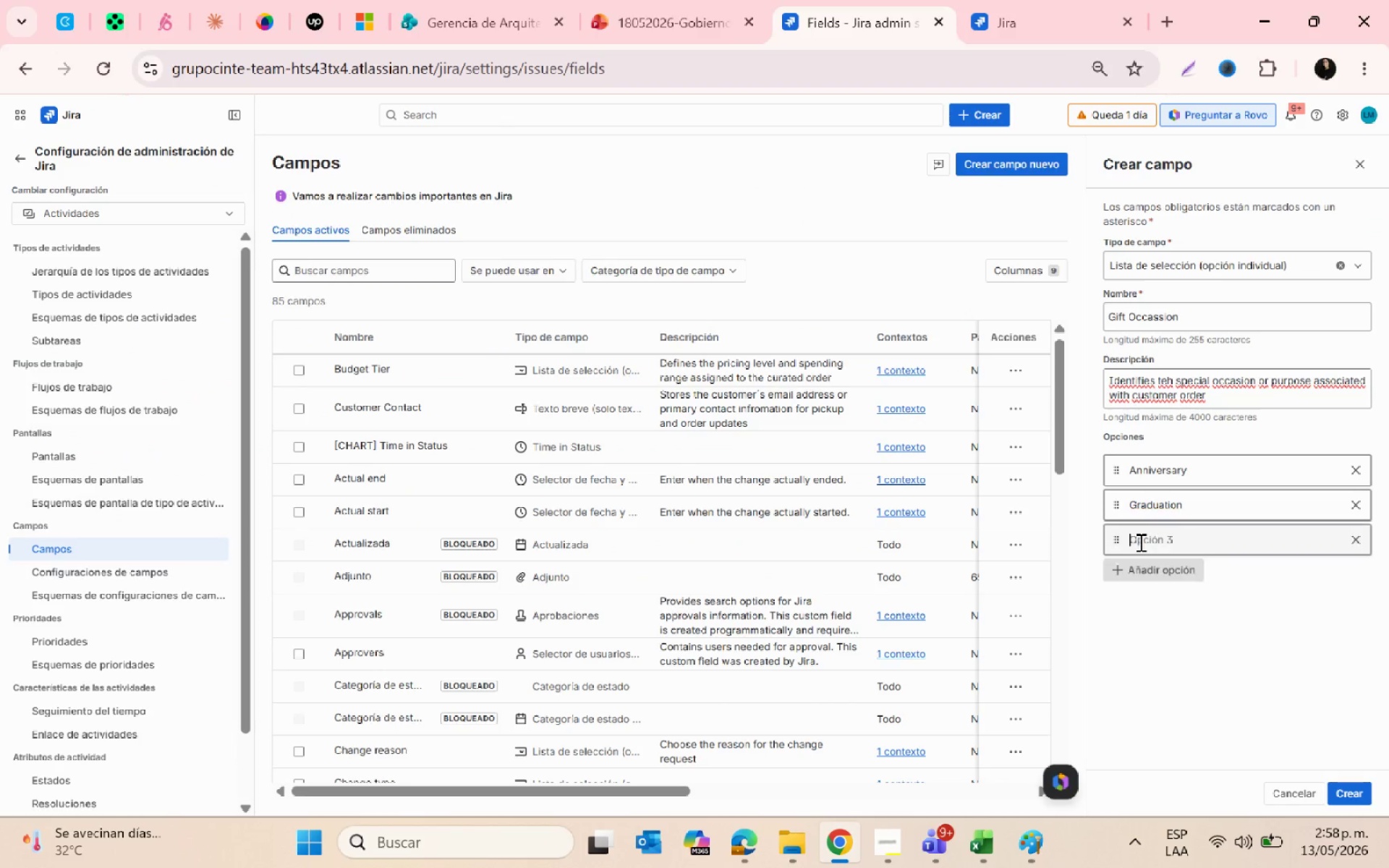 
key(Alt+AltLeft)
 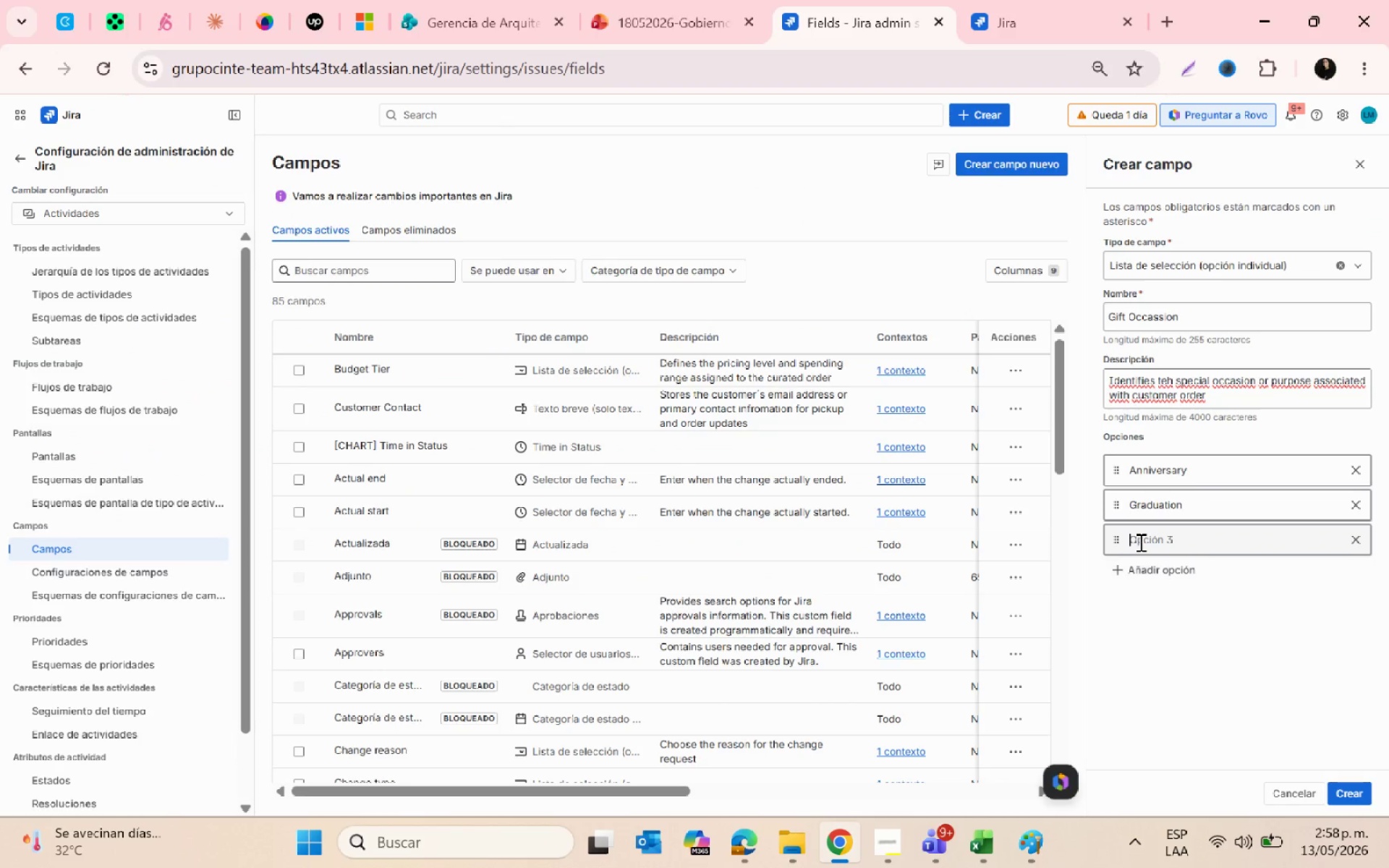 
key(Alt+Tab)
 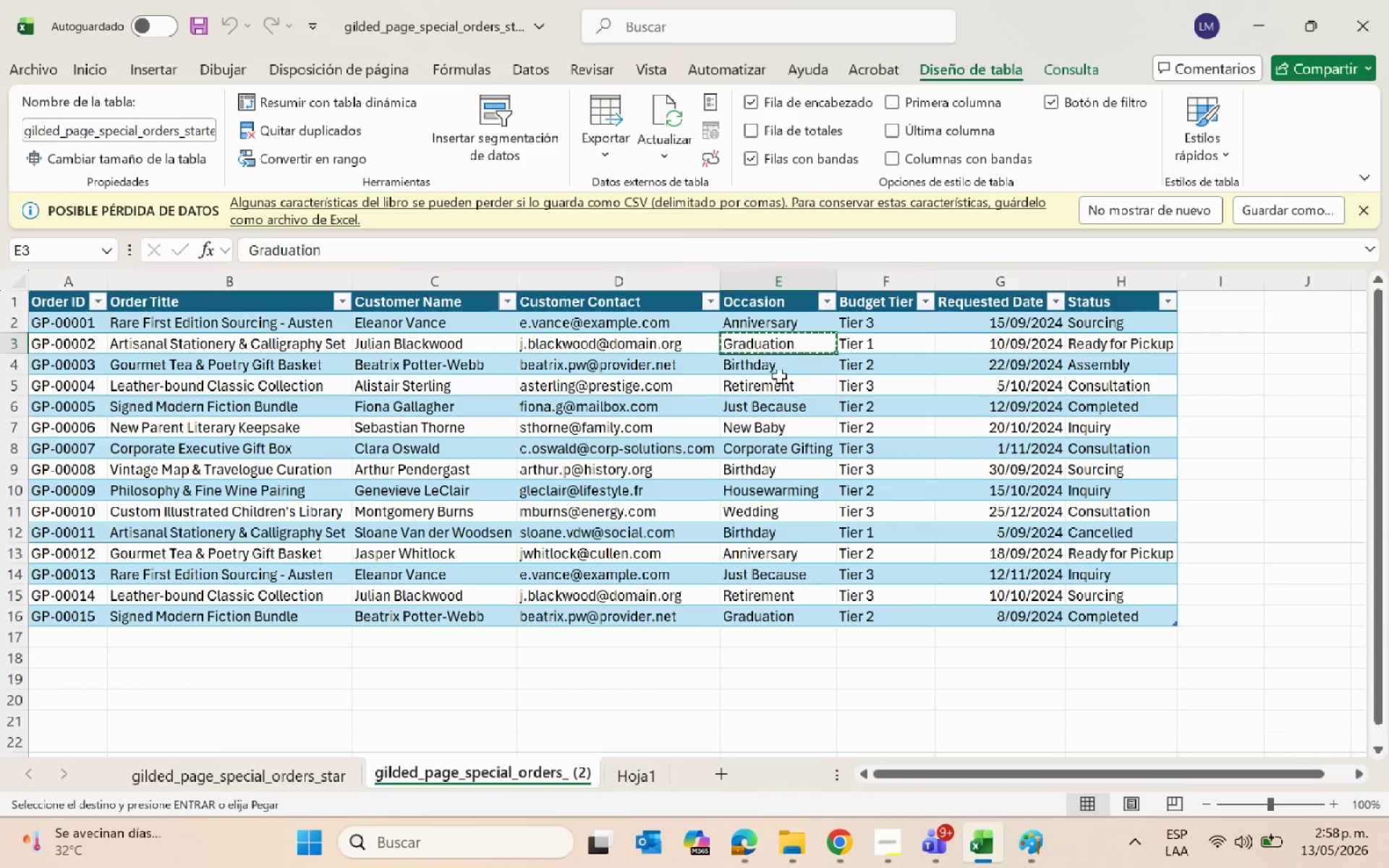 
left_click([773, 369])
 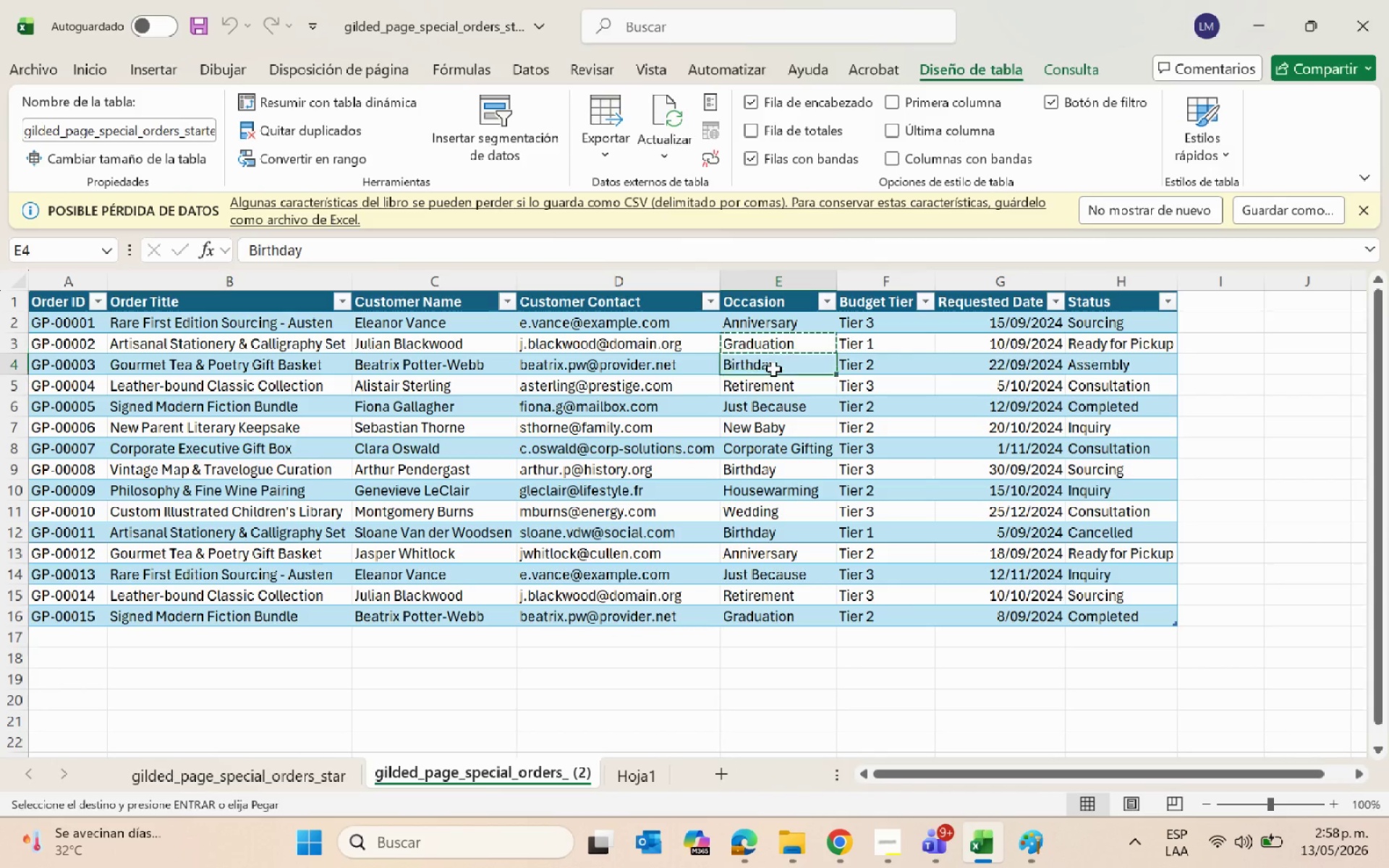 
key(Control+C)
 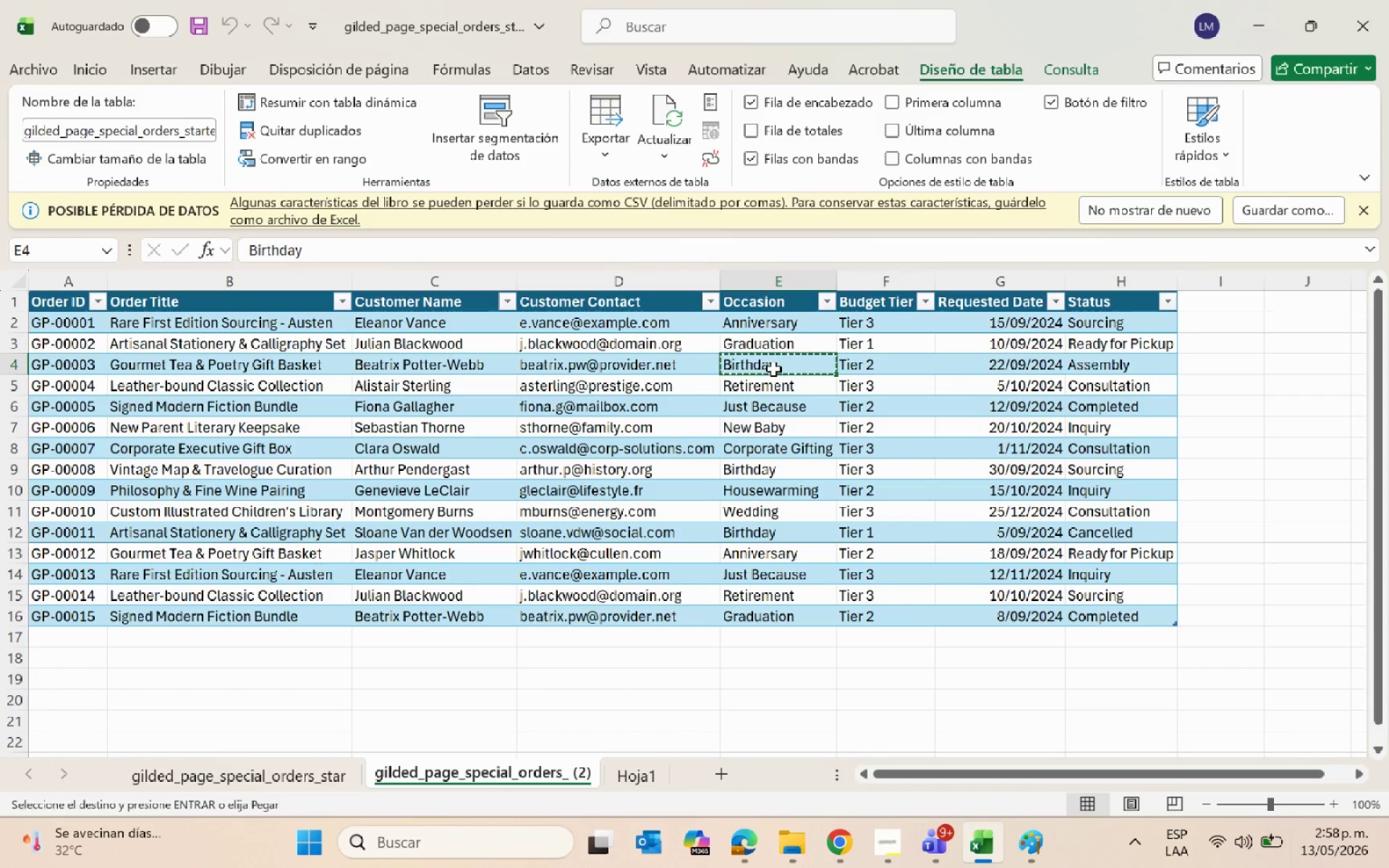 
key(Alt+AltLeft)
 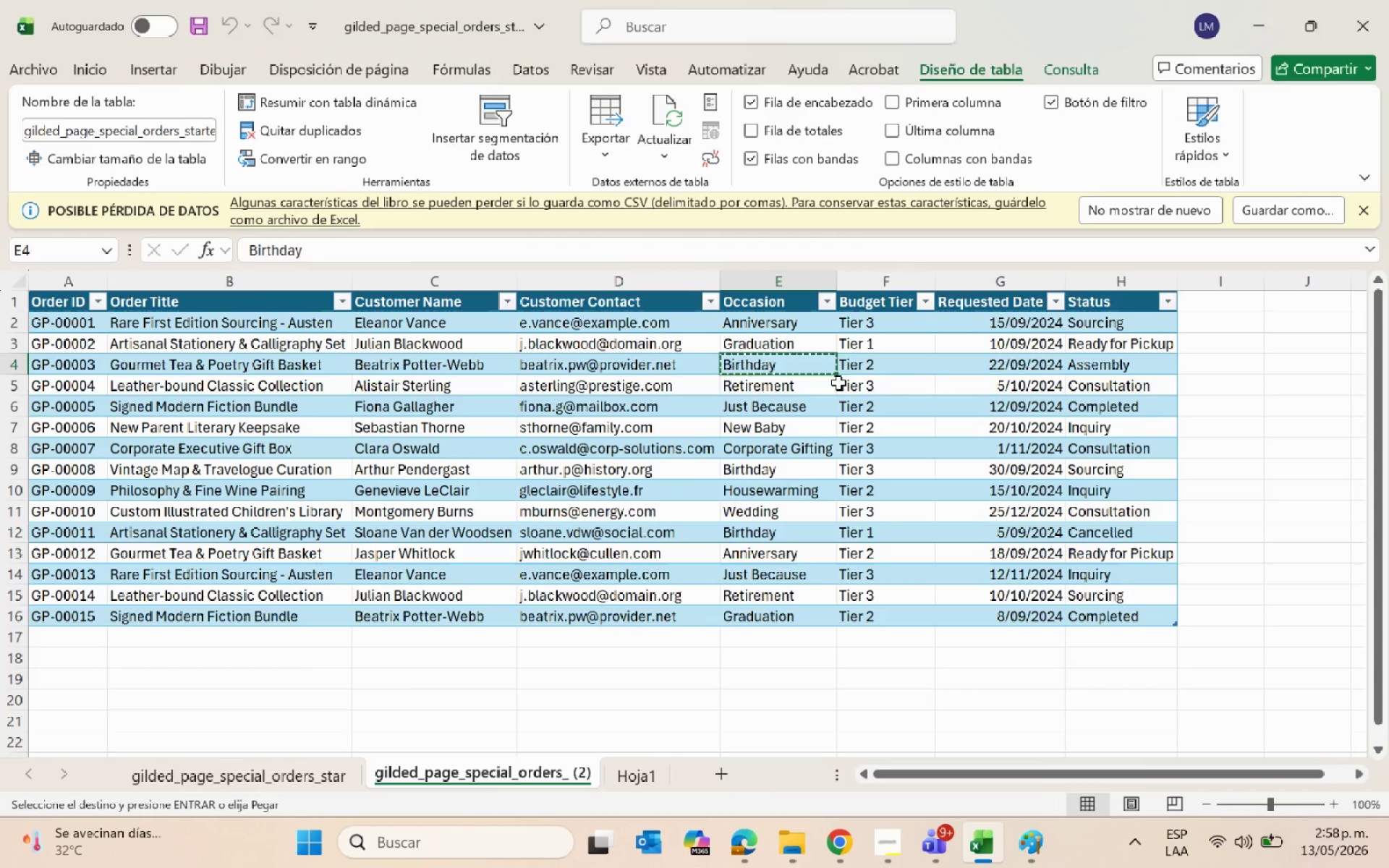 
key(Alt+Tab)
 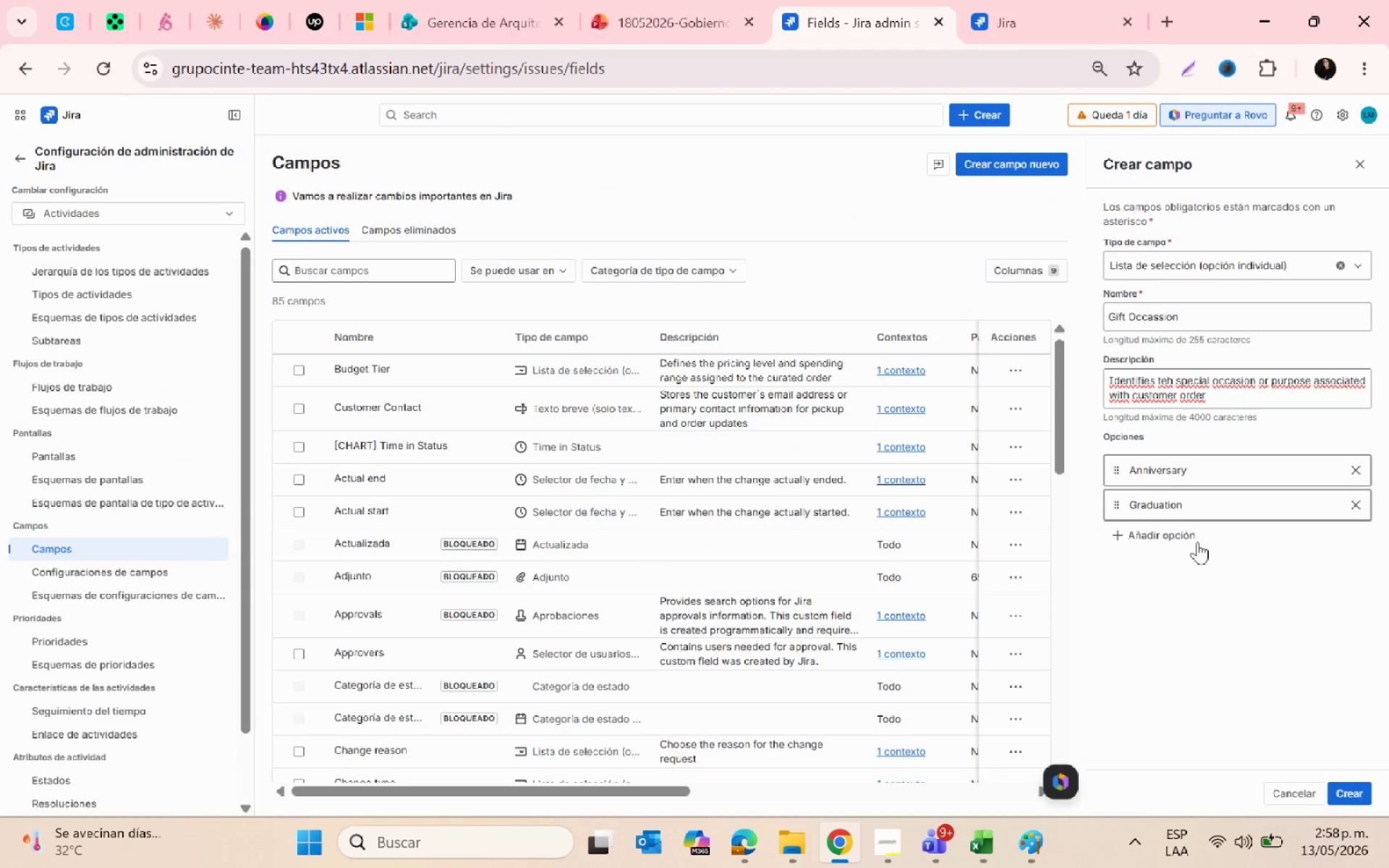 
left_click([1169, 529])
 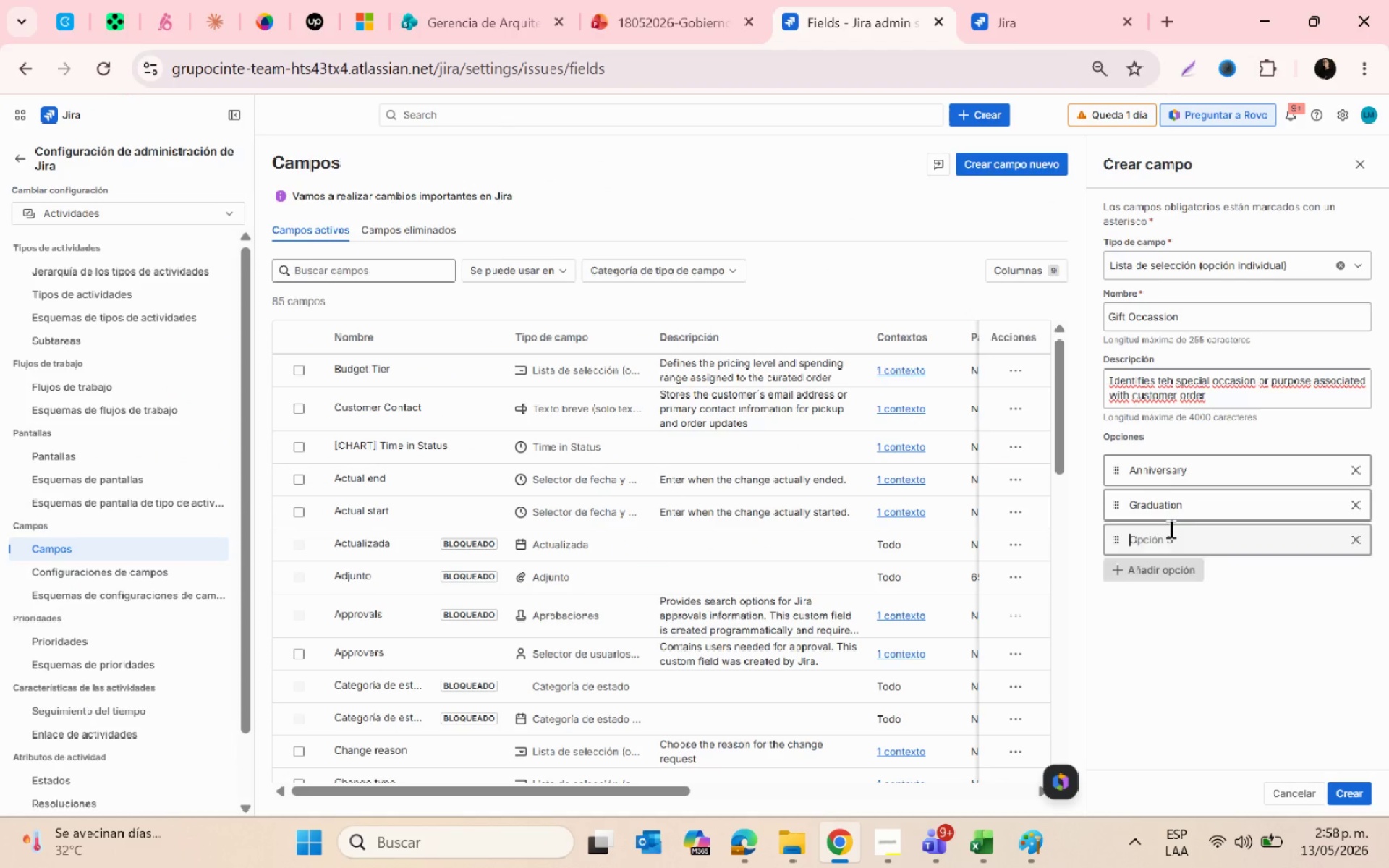 
key(Control+V)
 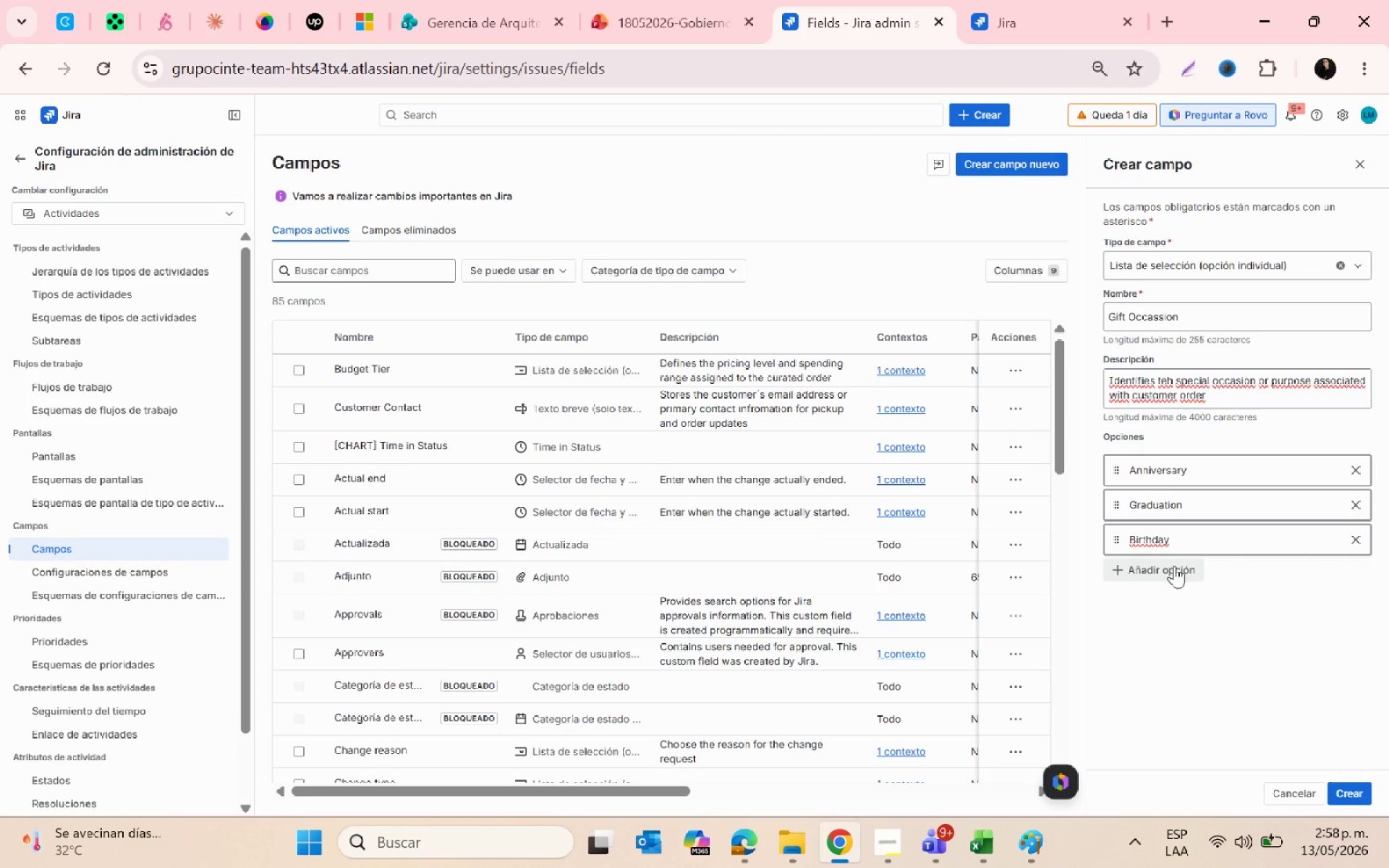 
left_click([1176, 571])
 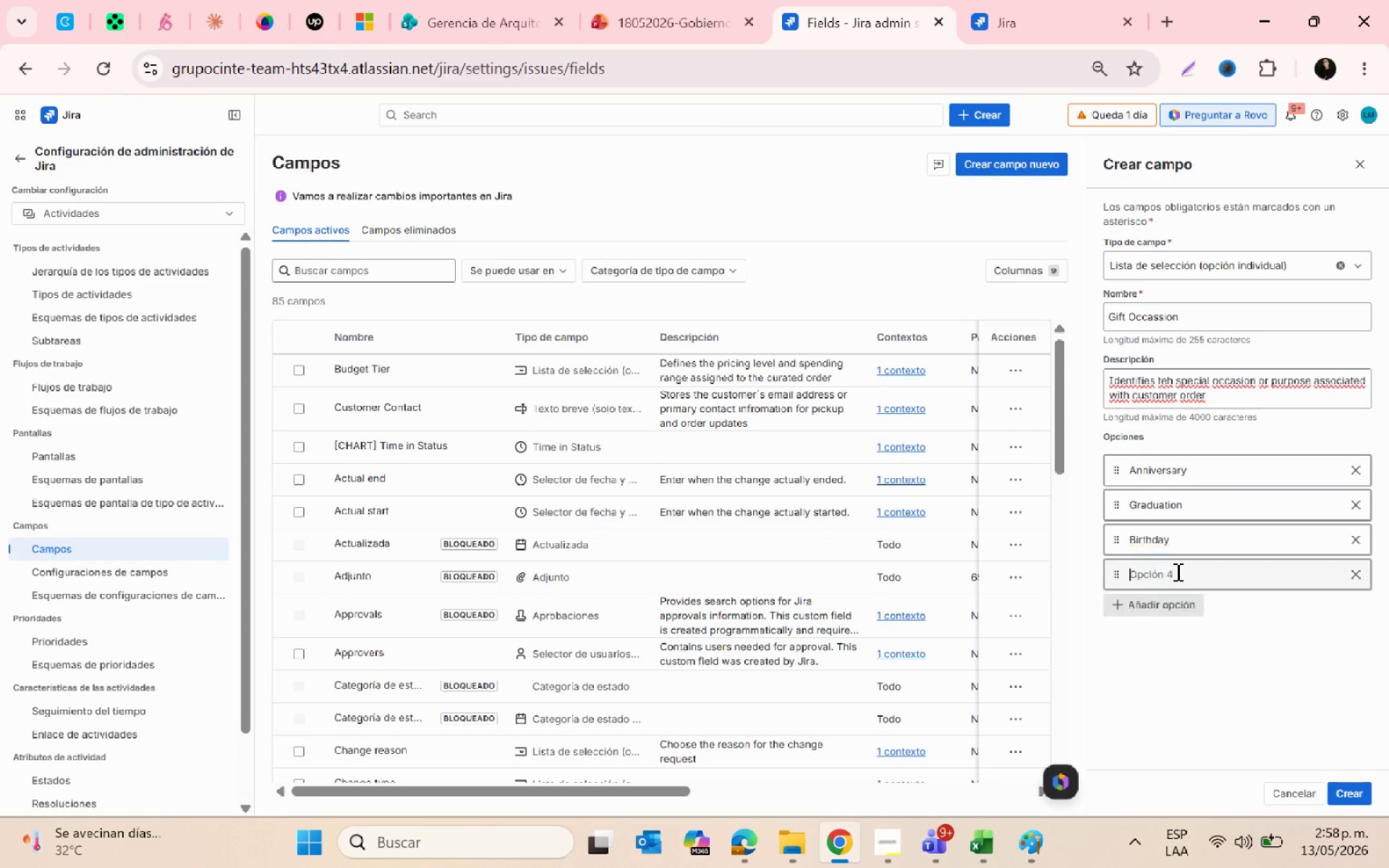 
key(Alt+AltLeft)
 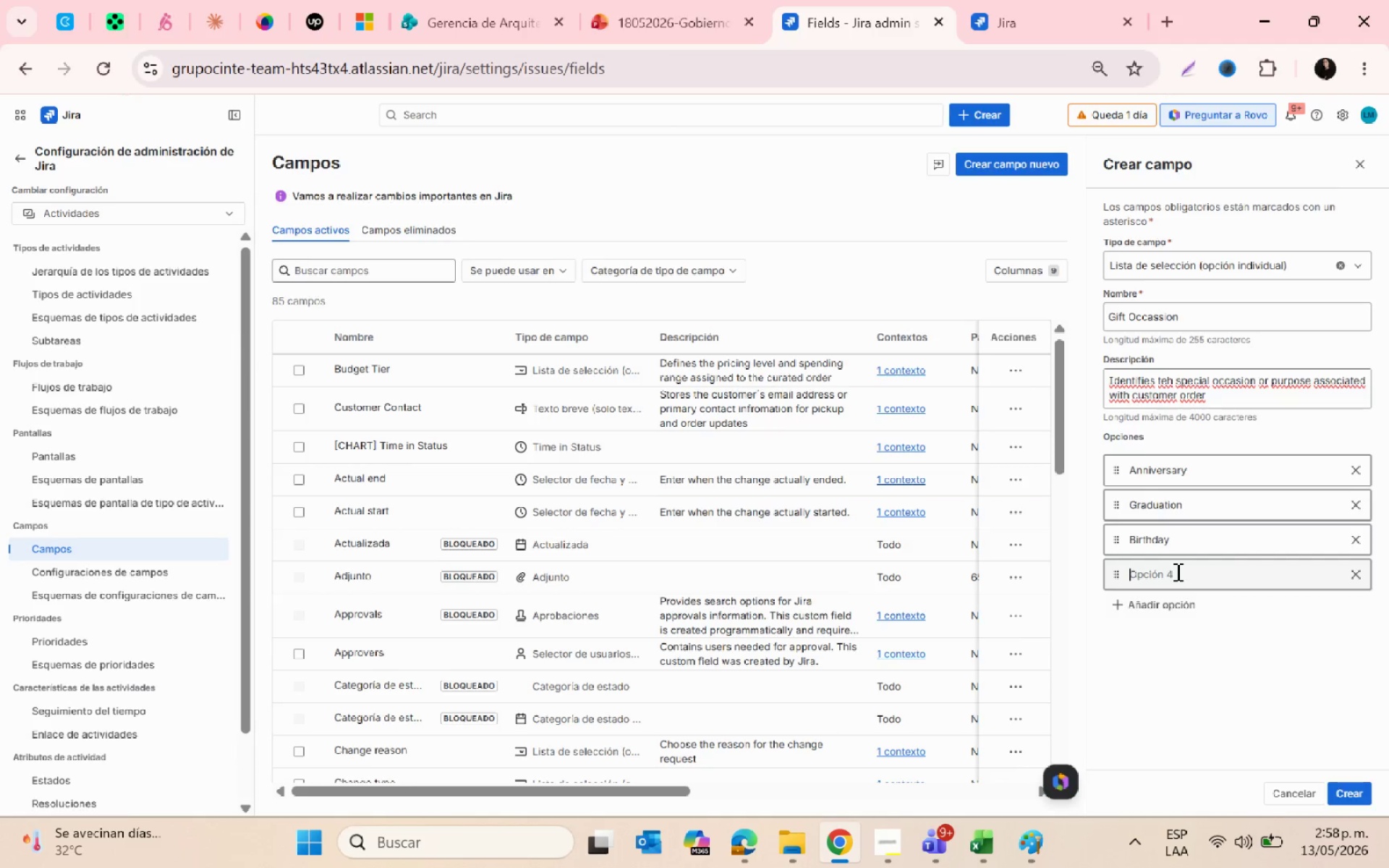 
key(Alt+Tab)
 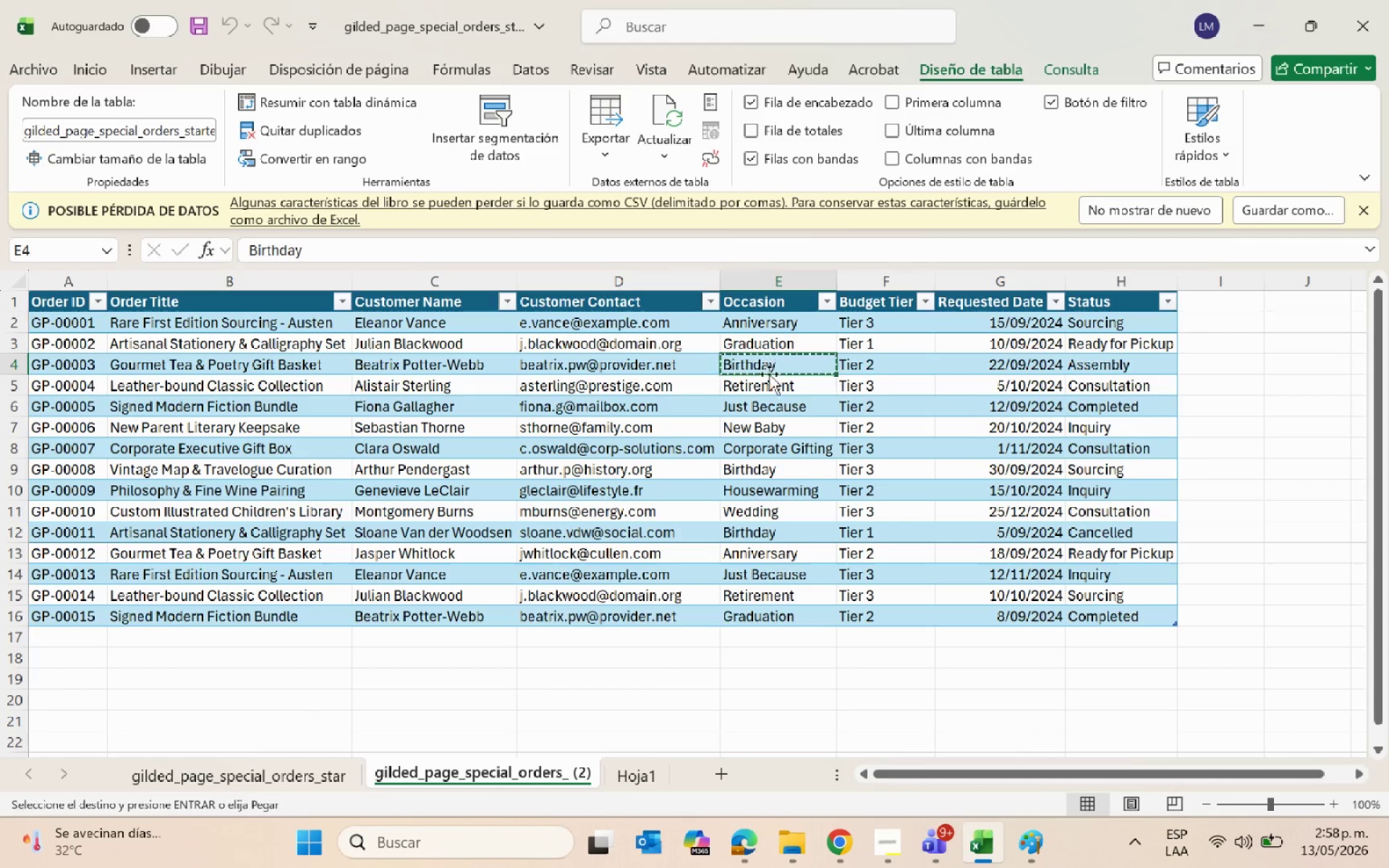 
left_click([769, 380])
 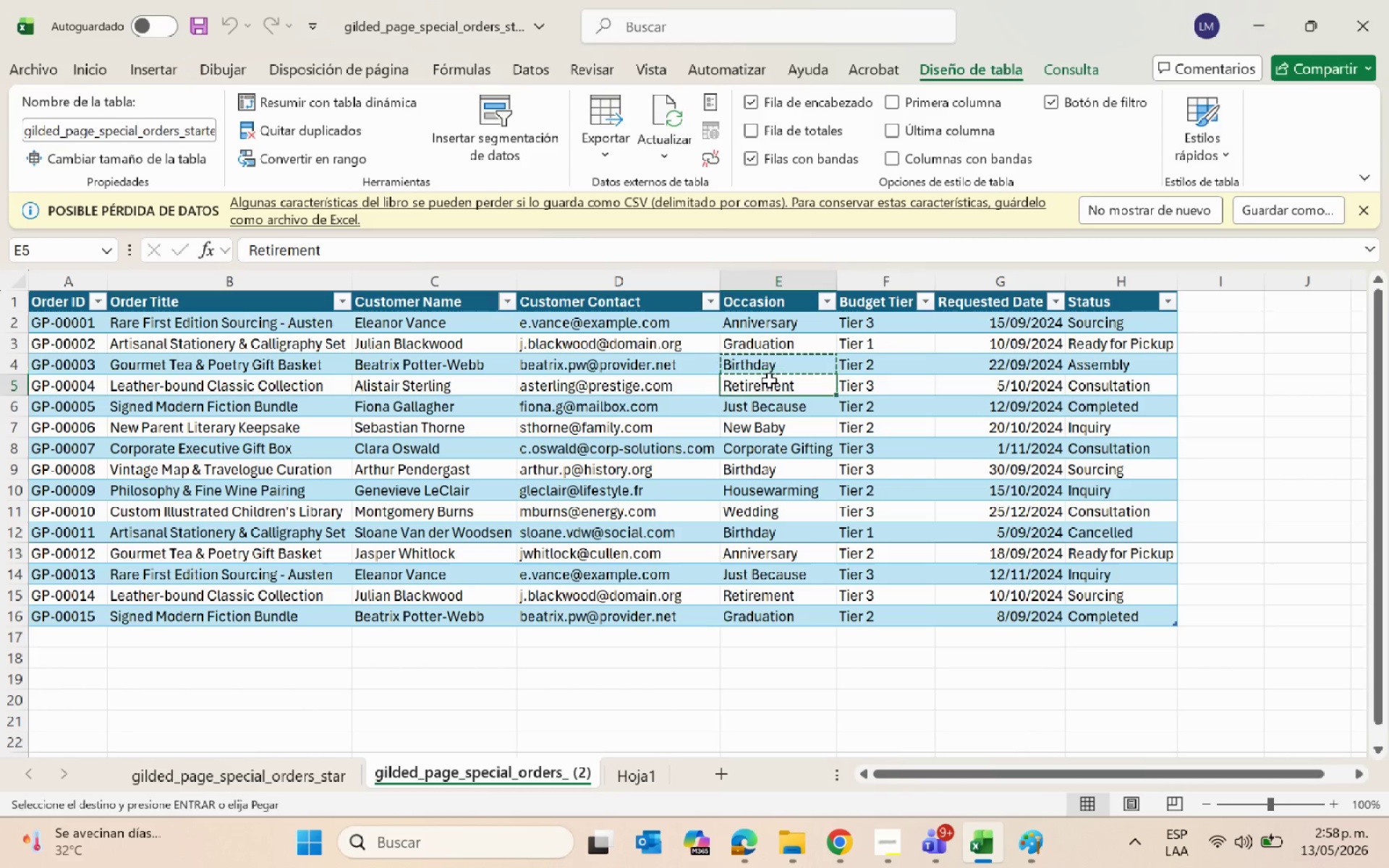 
key(Control+C)
 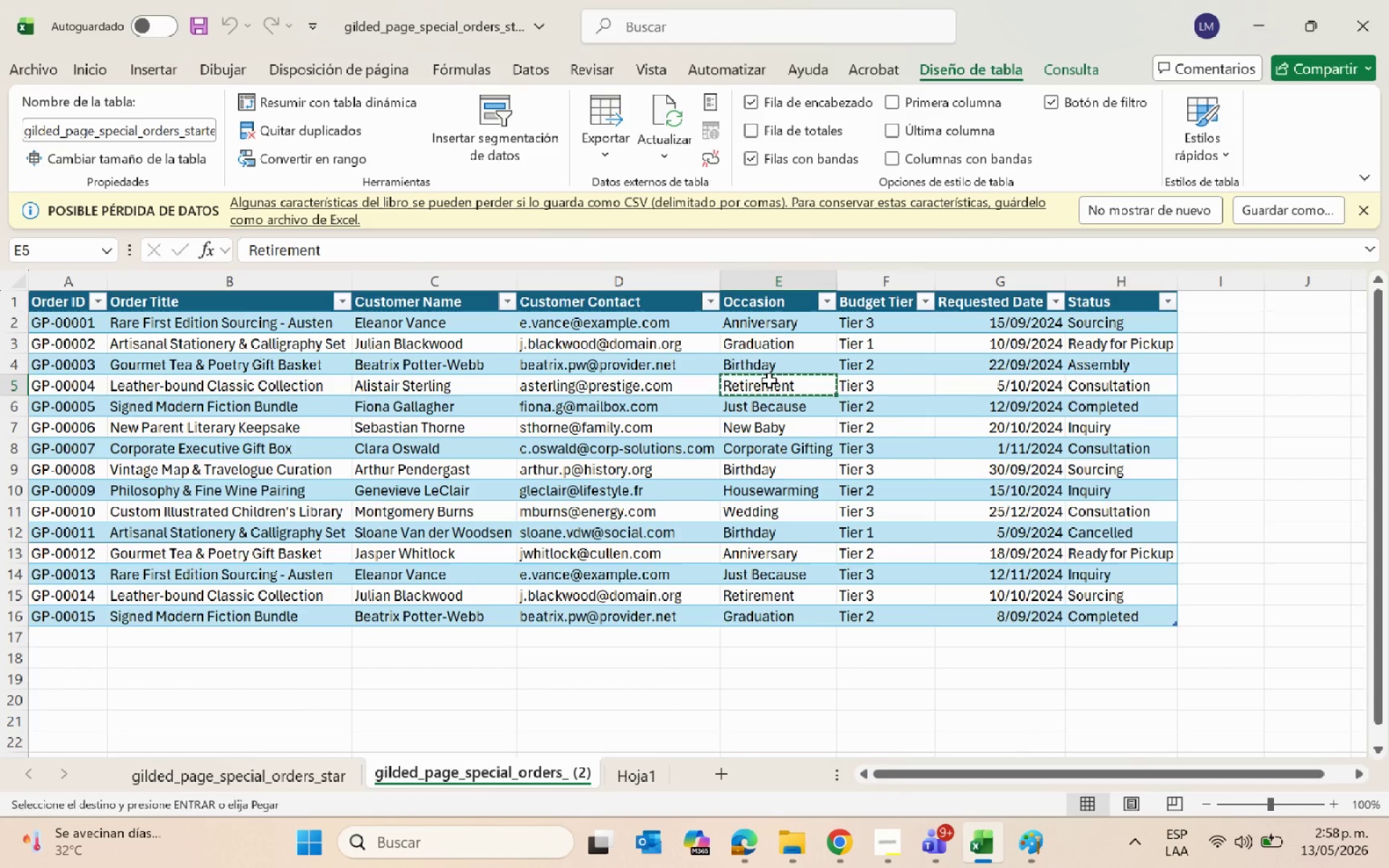 
key(Alt+AltLeft)
 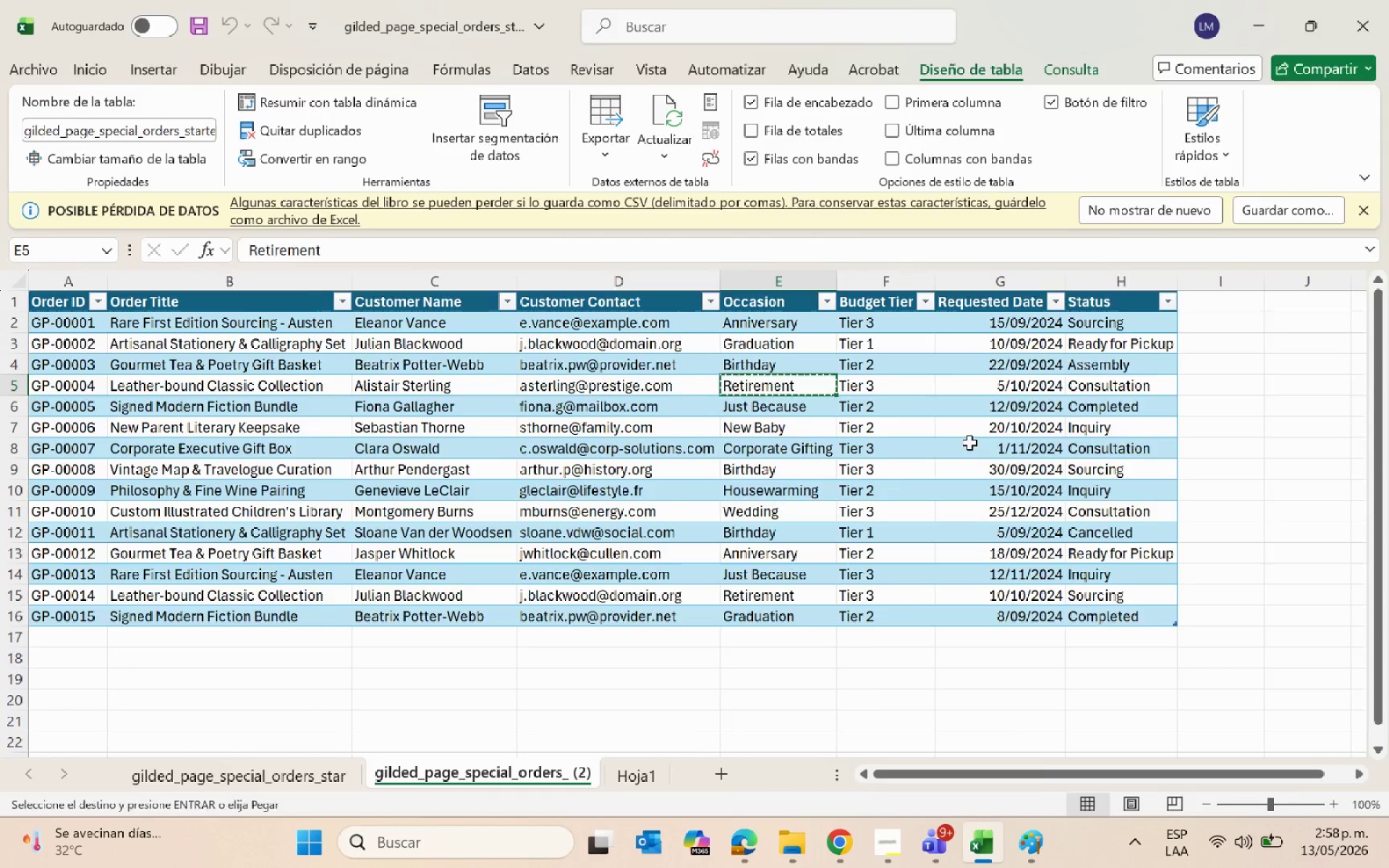 
key(Alt+Tab)
 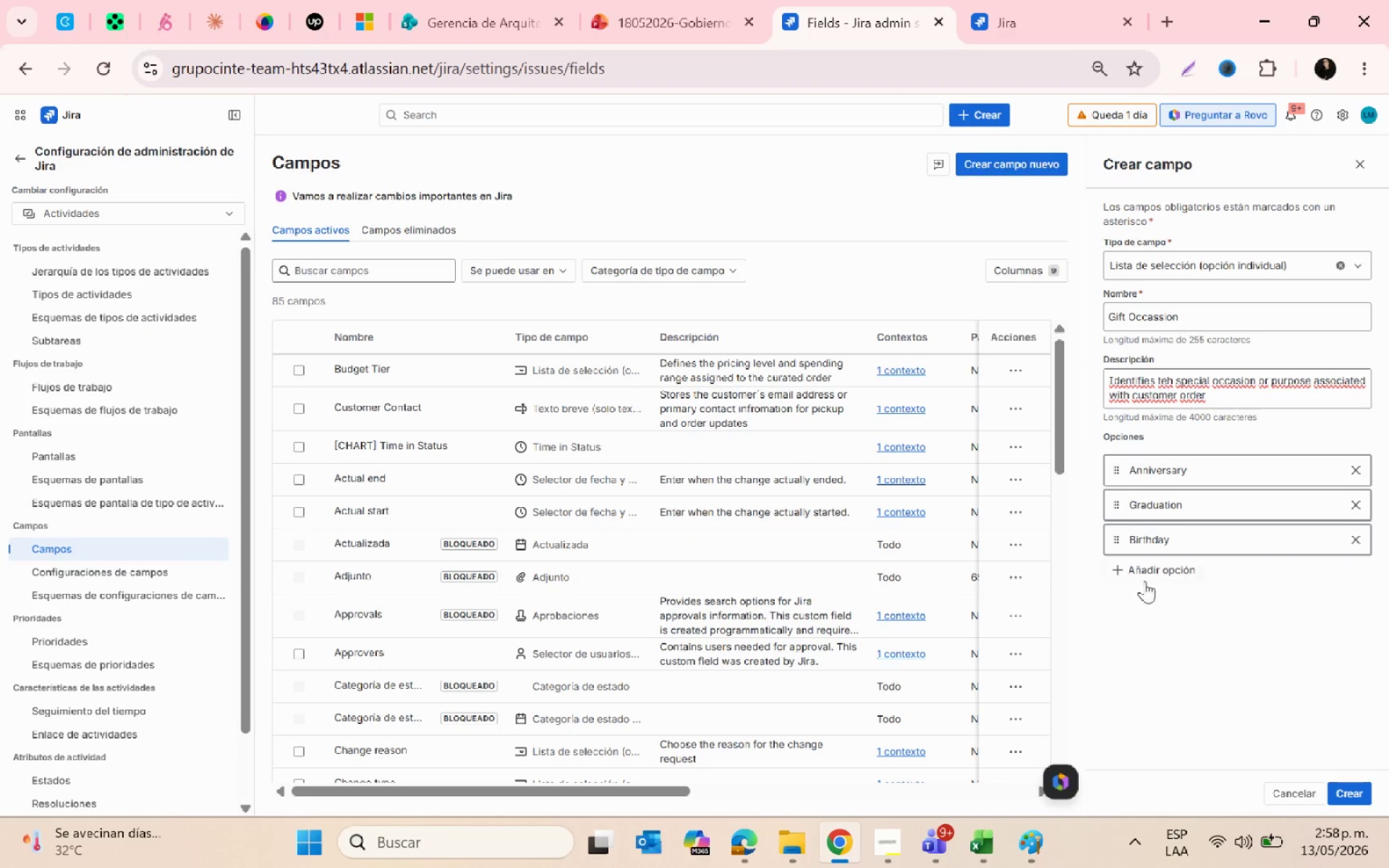 
left_click([1141, 571])
 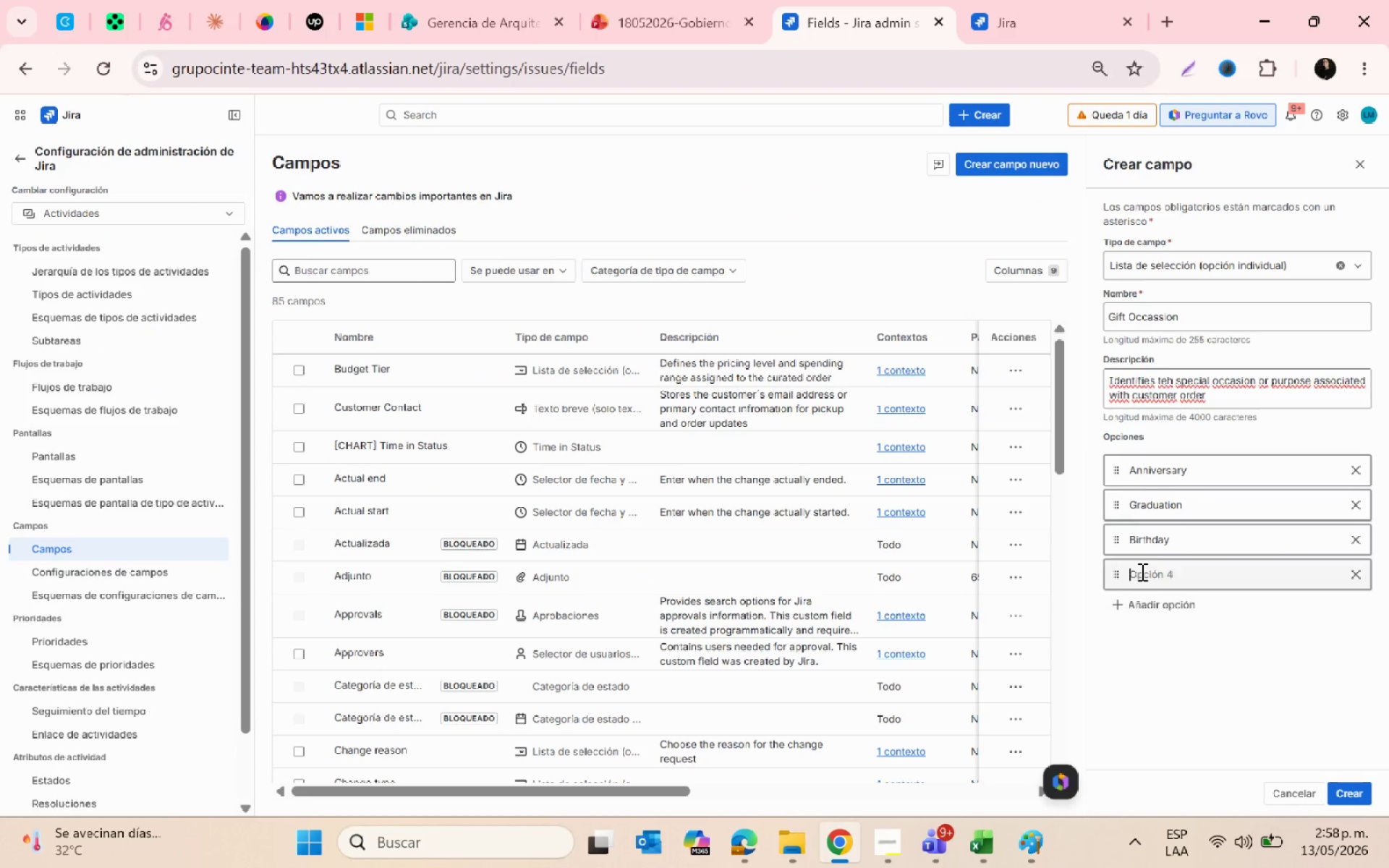 
key(Control+V)
 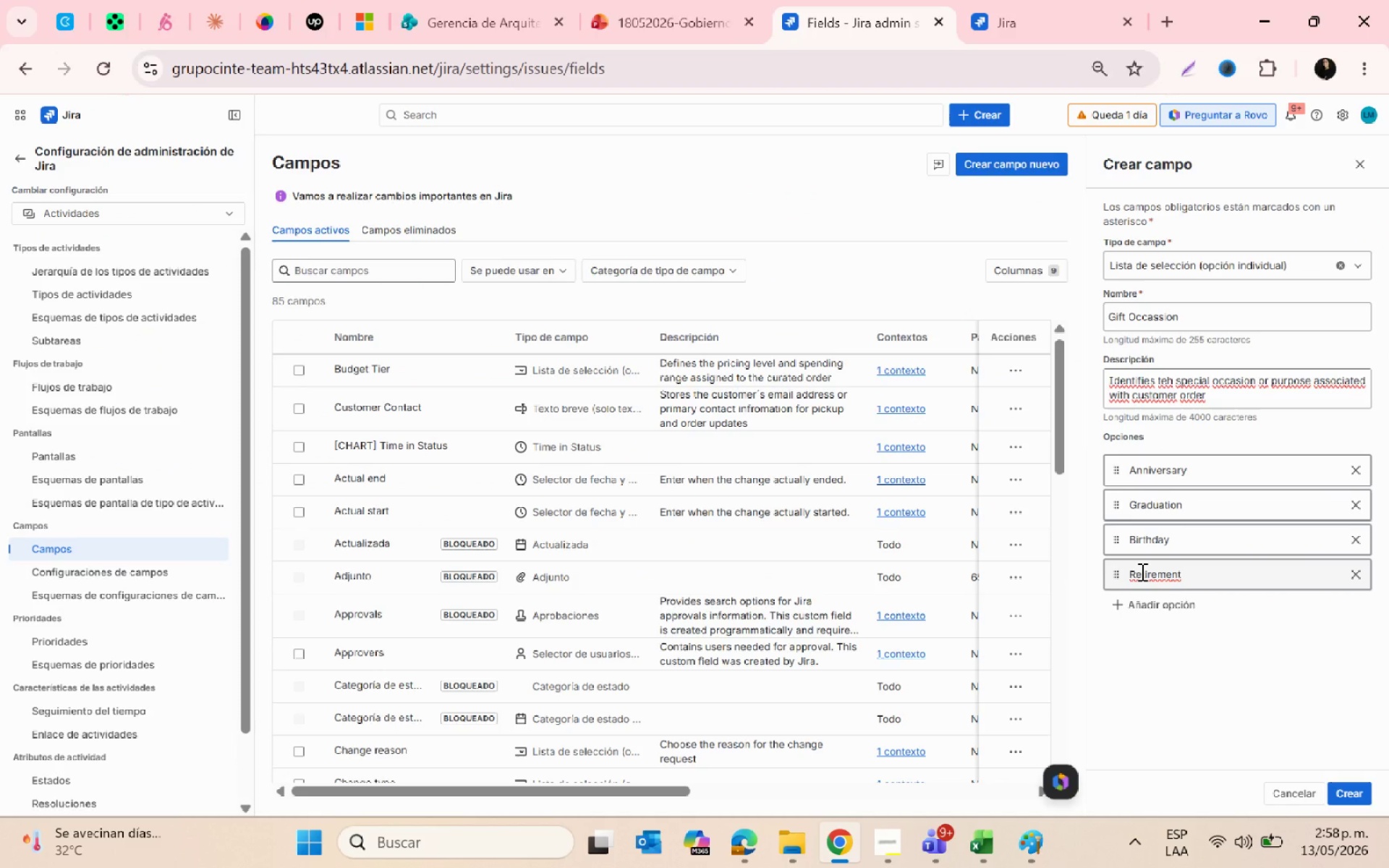 
key(Alt+AltLeft)
 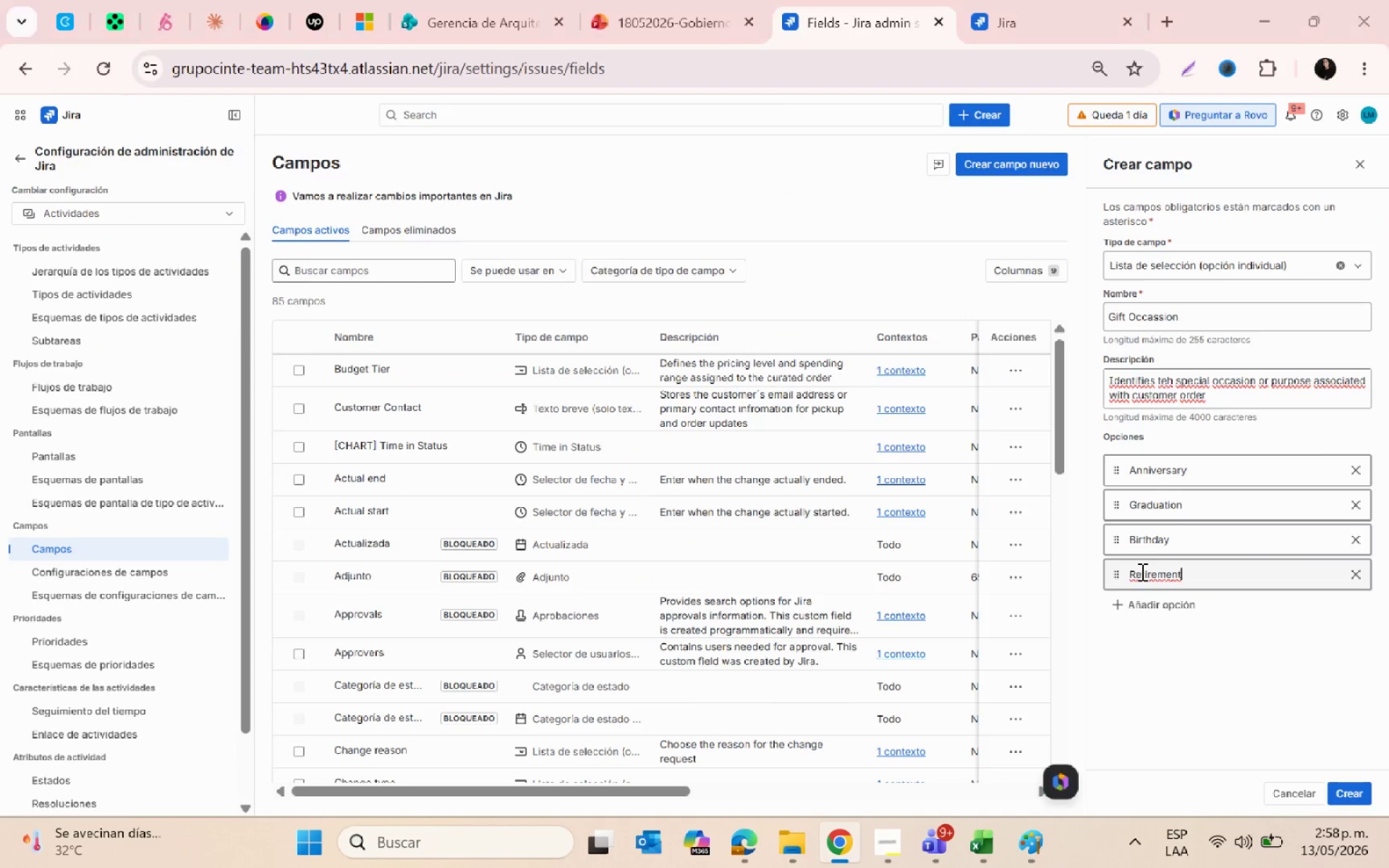 
key(Alt+Tab)
 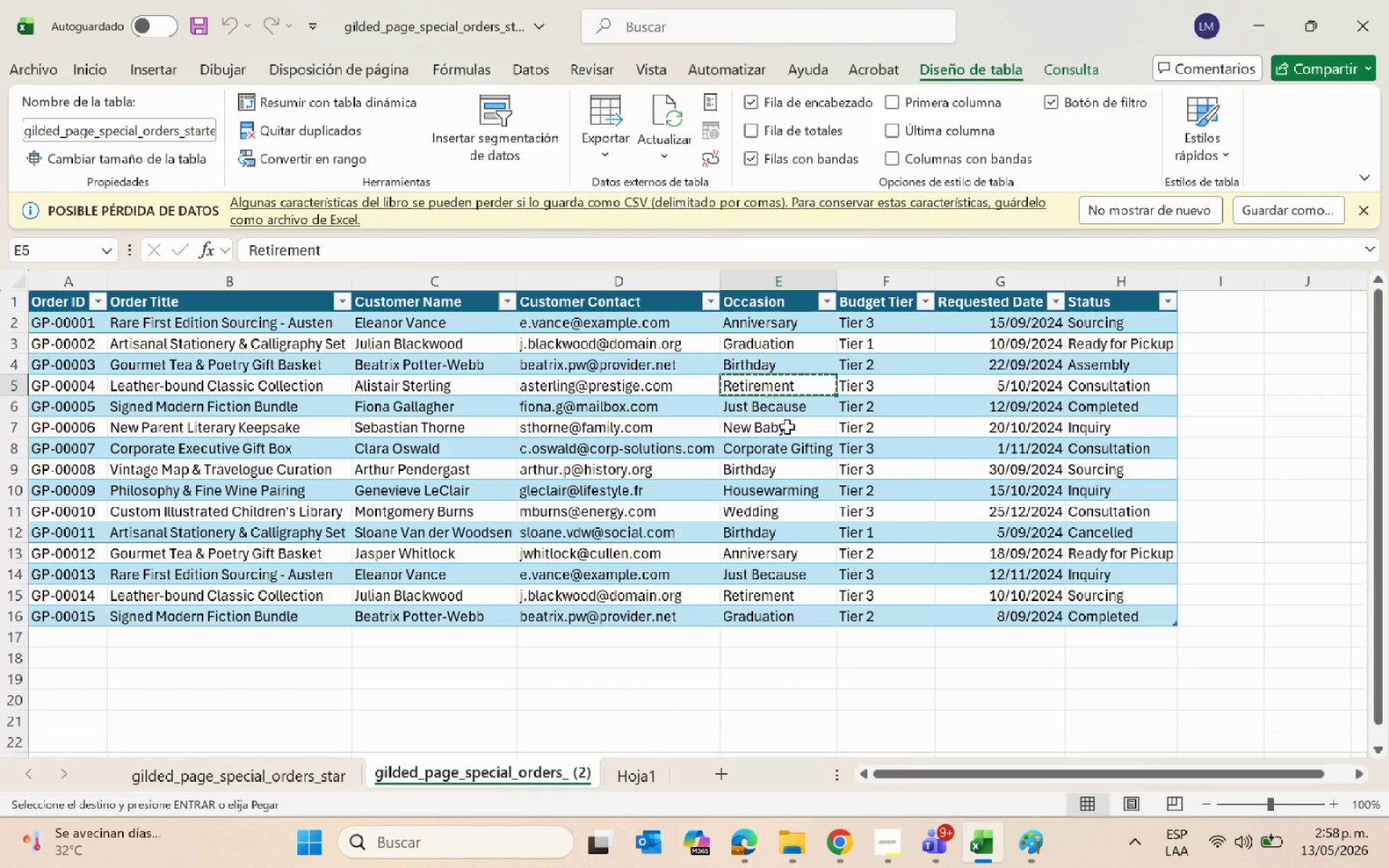 
left_click([778, 407])
 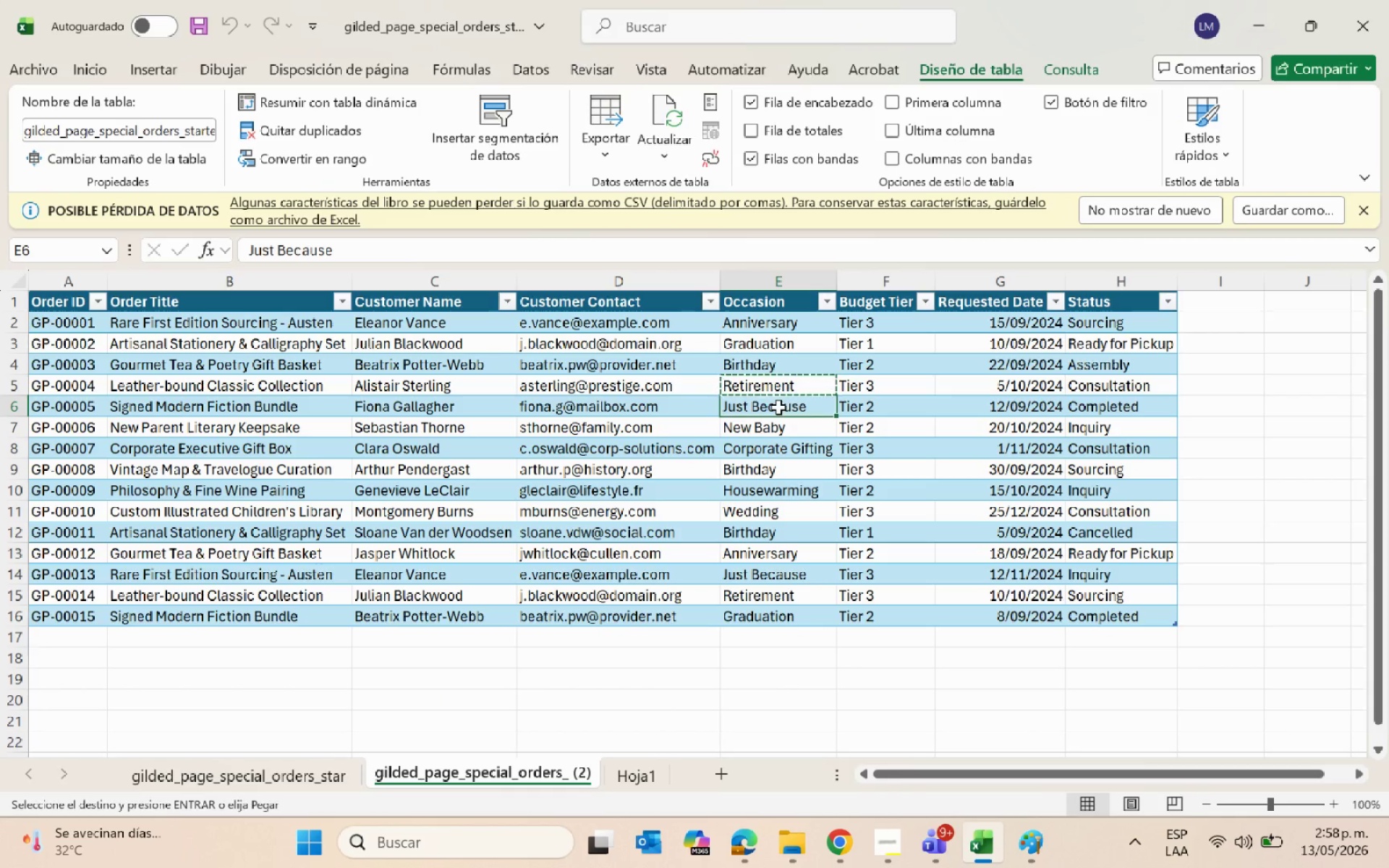 
key(Control+C)
 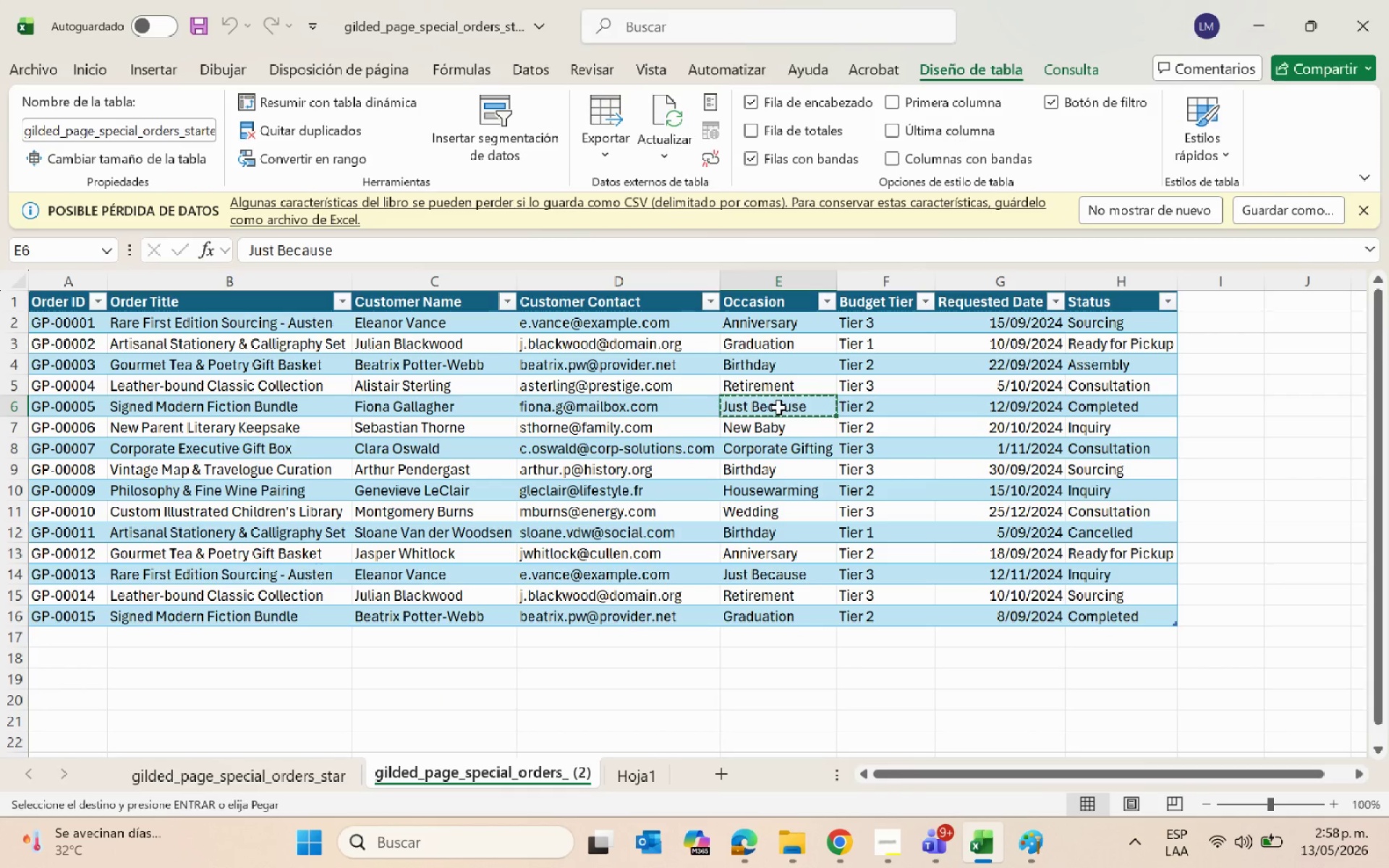 
key(Alt+AltLeft)
 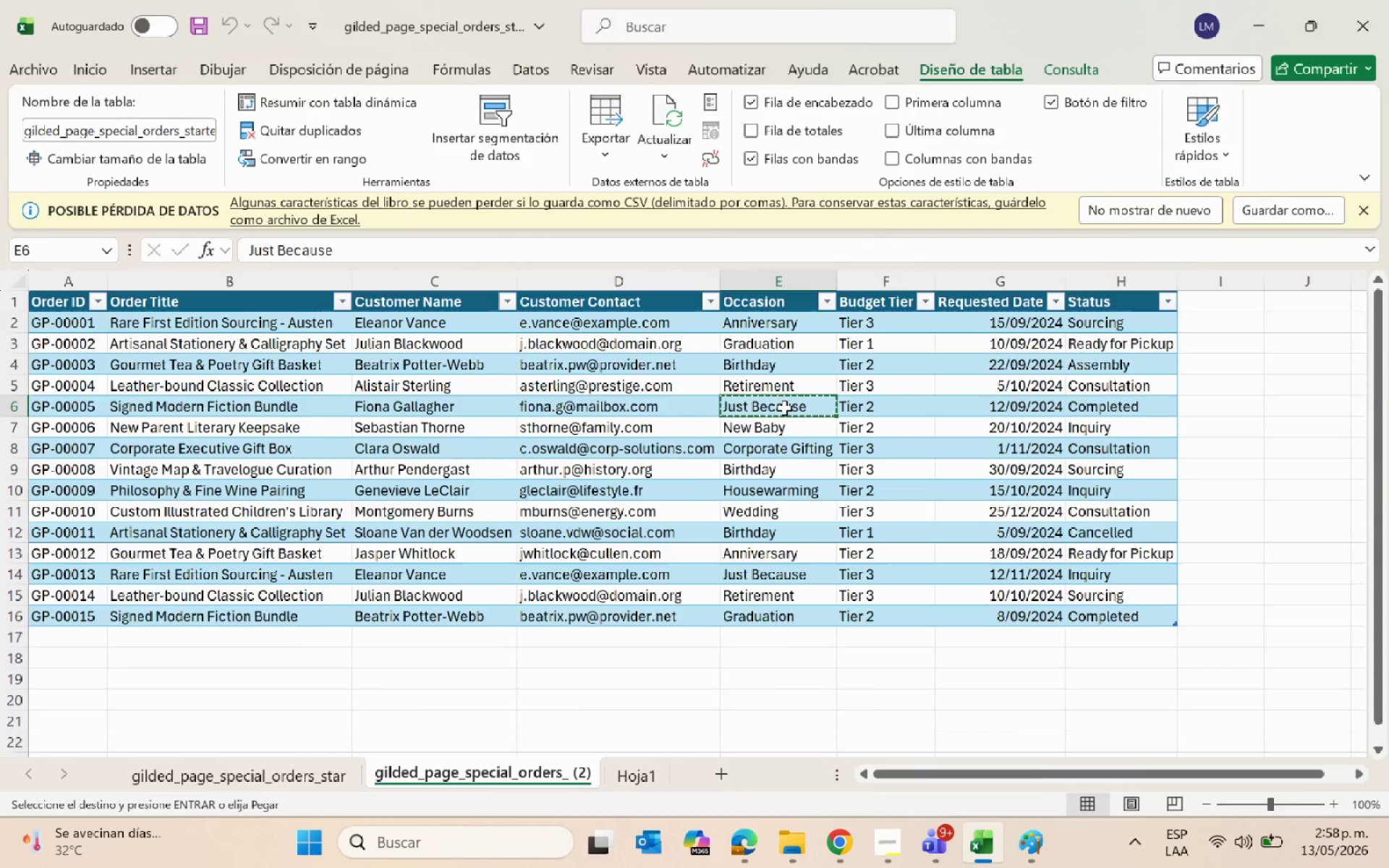 
key(Alt+Tab)
 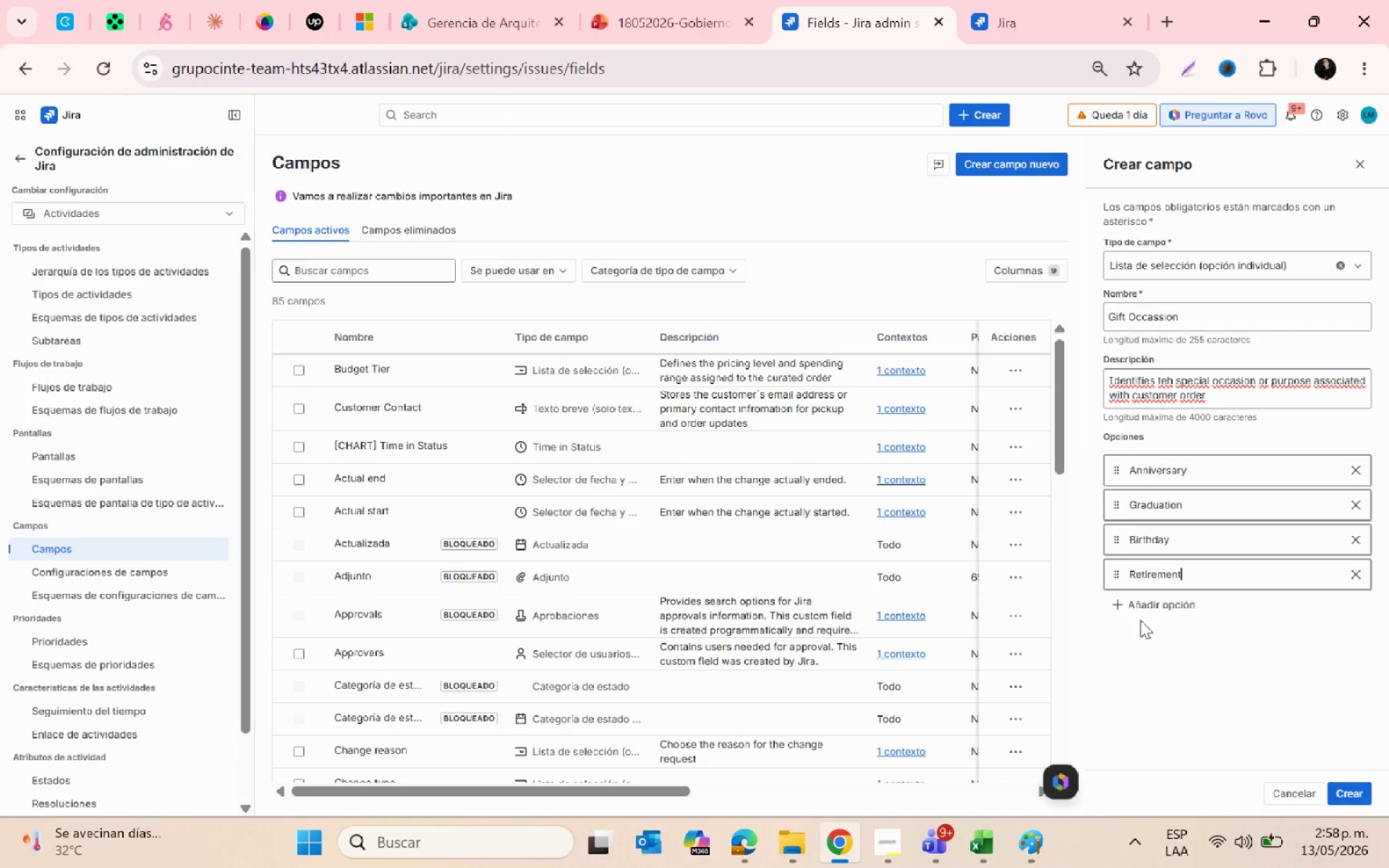 
left_click([1144, 606])
 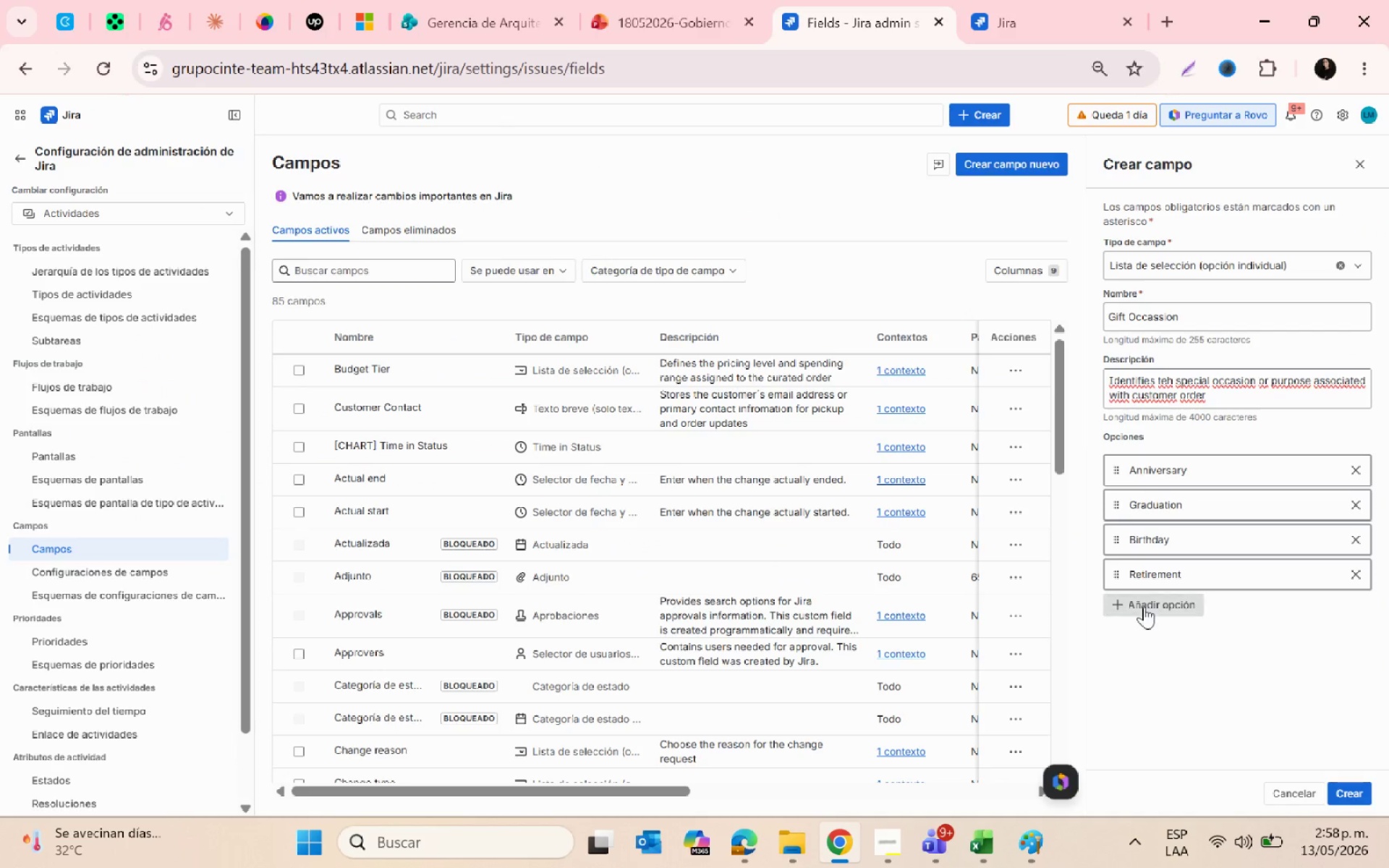 
key(Control+V)
 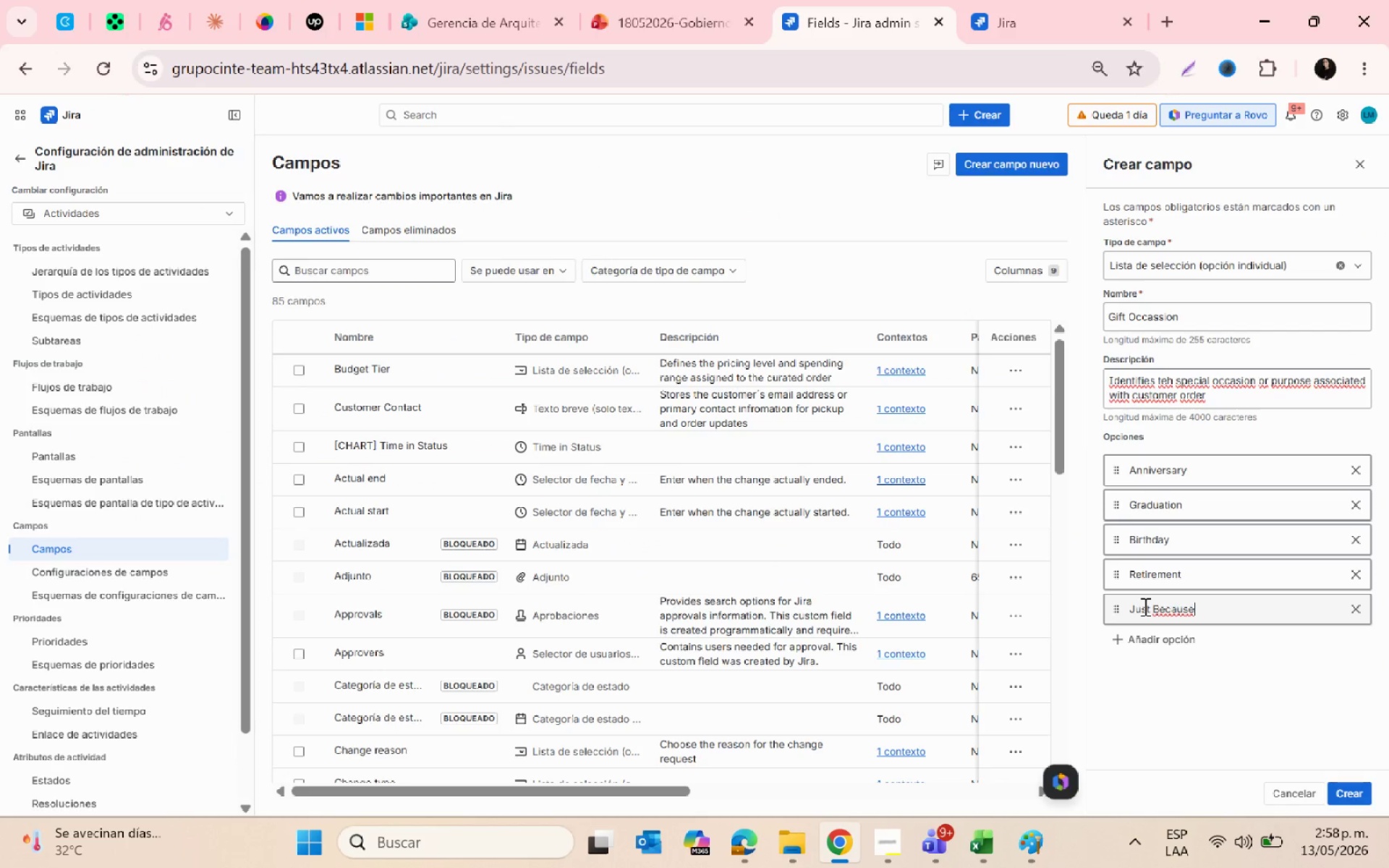 
key(Alt+AltLeft)
 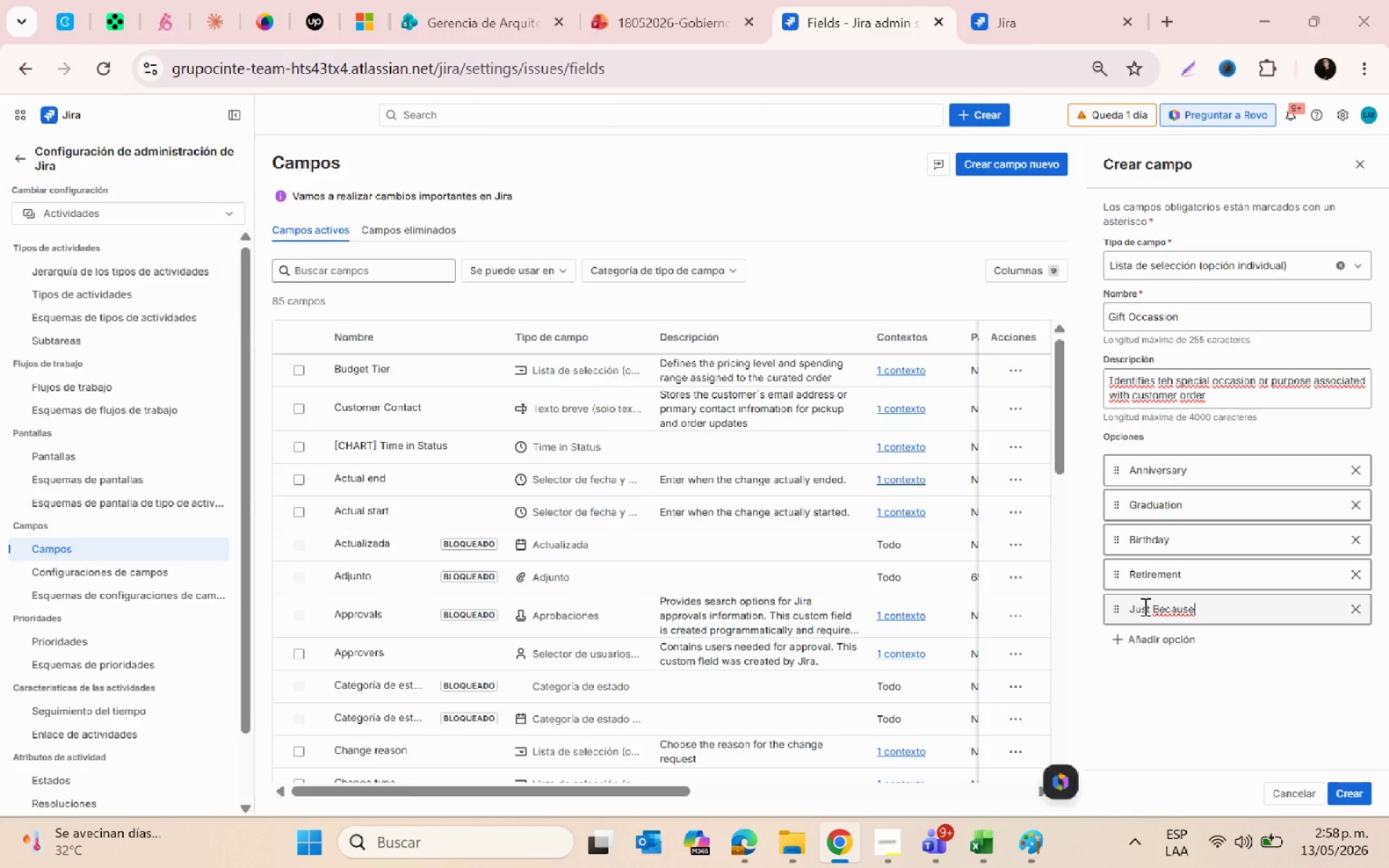 
key(Alt+Tab)
 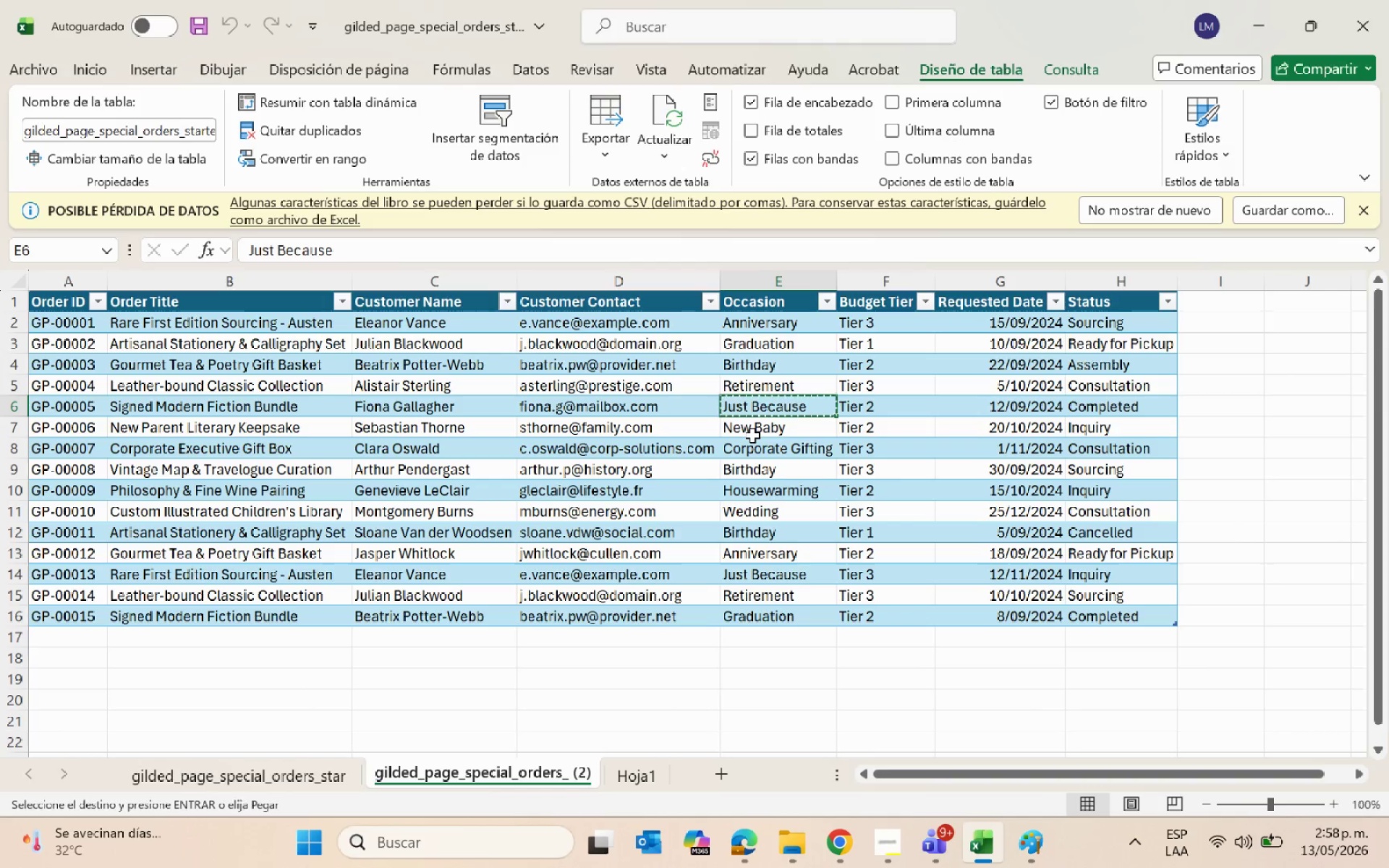 
left_click([752, 434])
 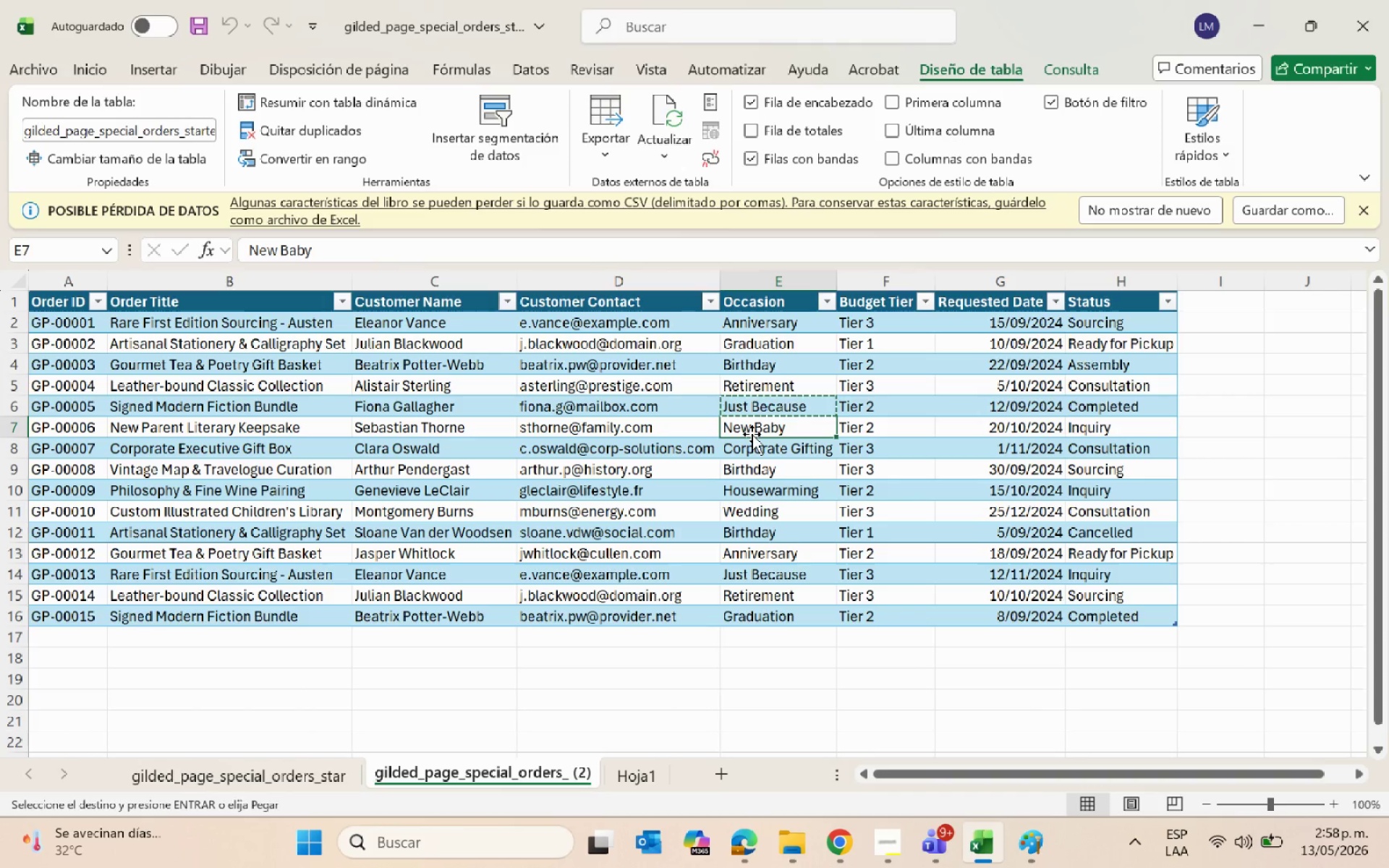 
key(Control+C)
 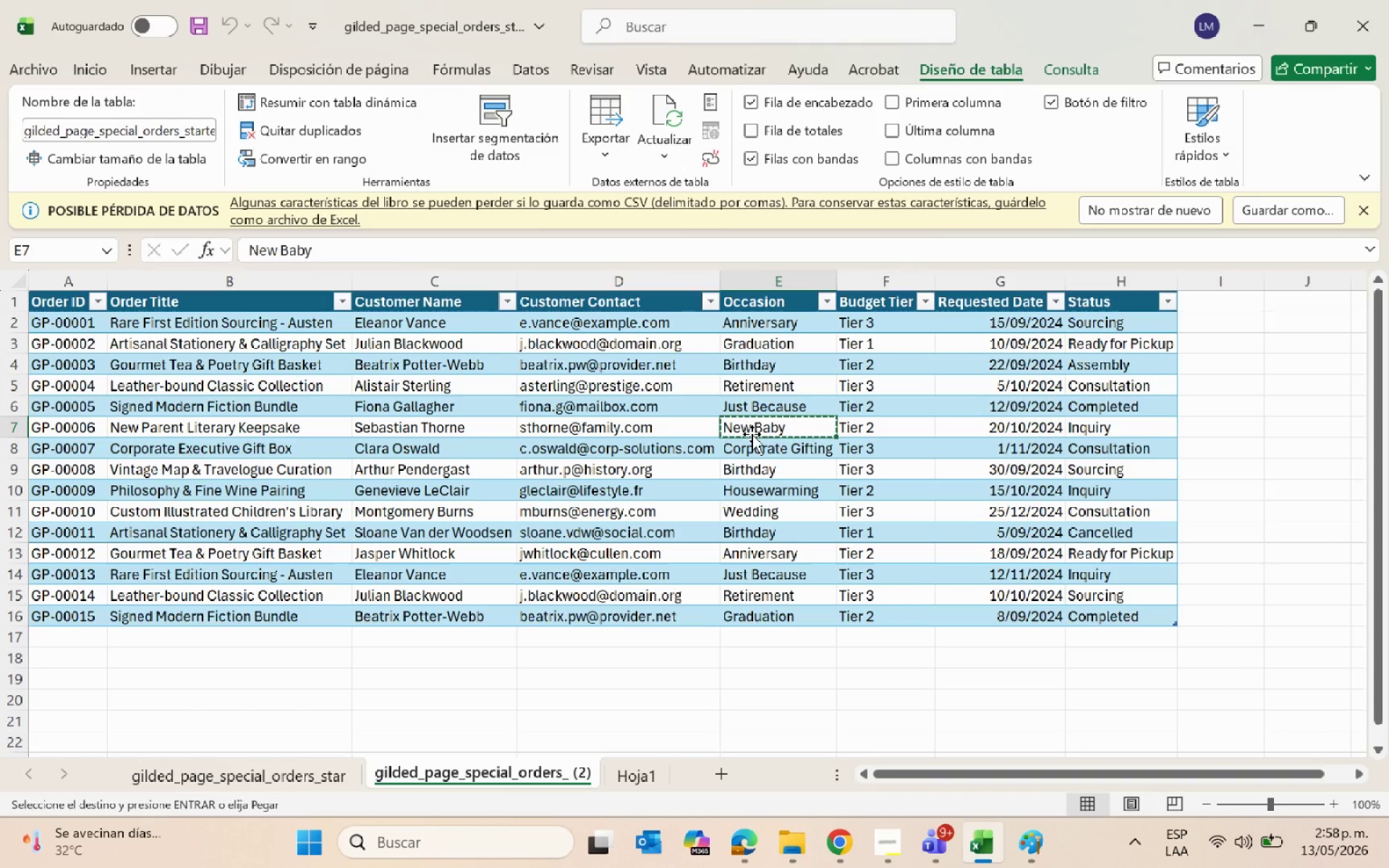 
key(Alt+AltLeft)
 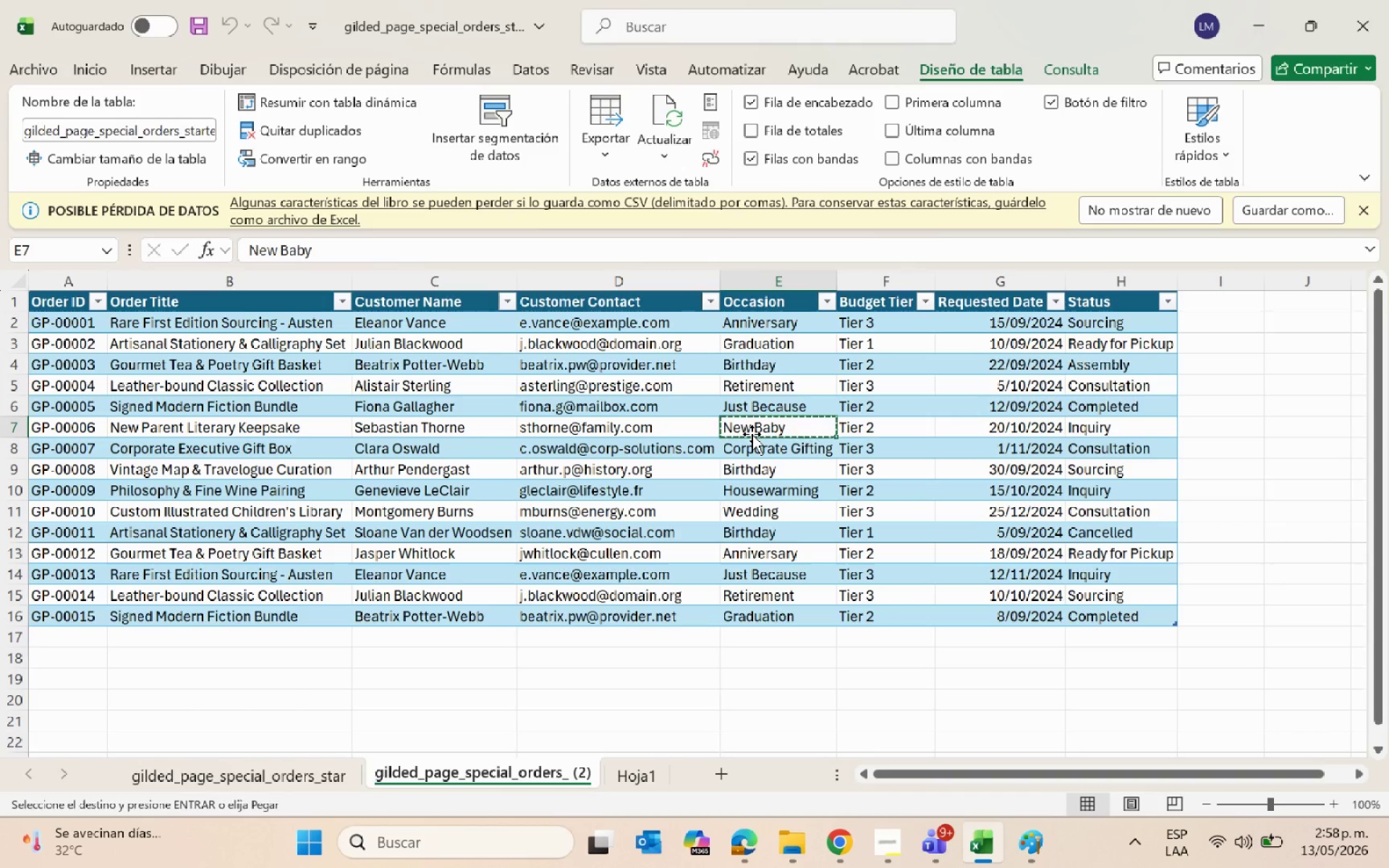 
key(Alt+Tab)
 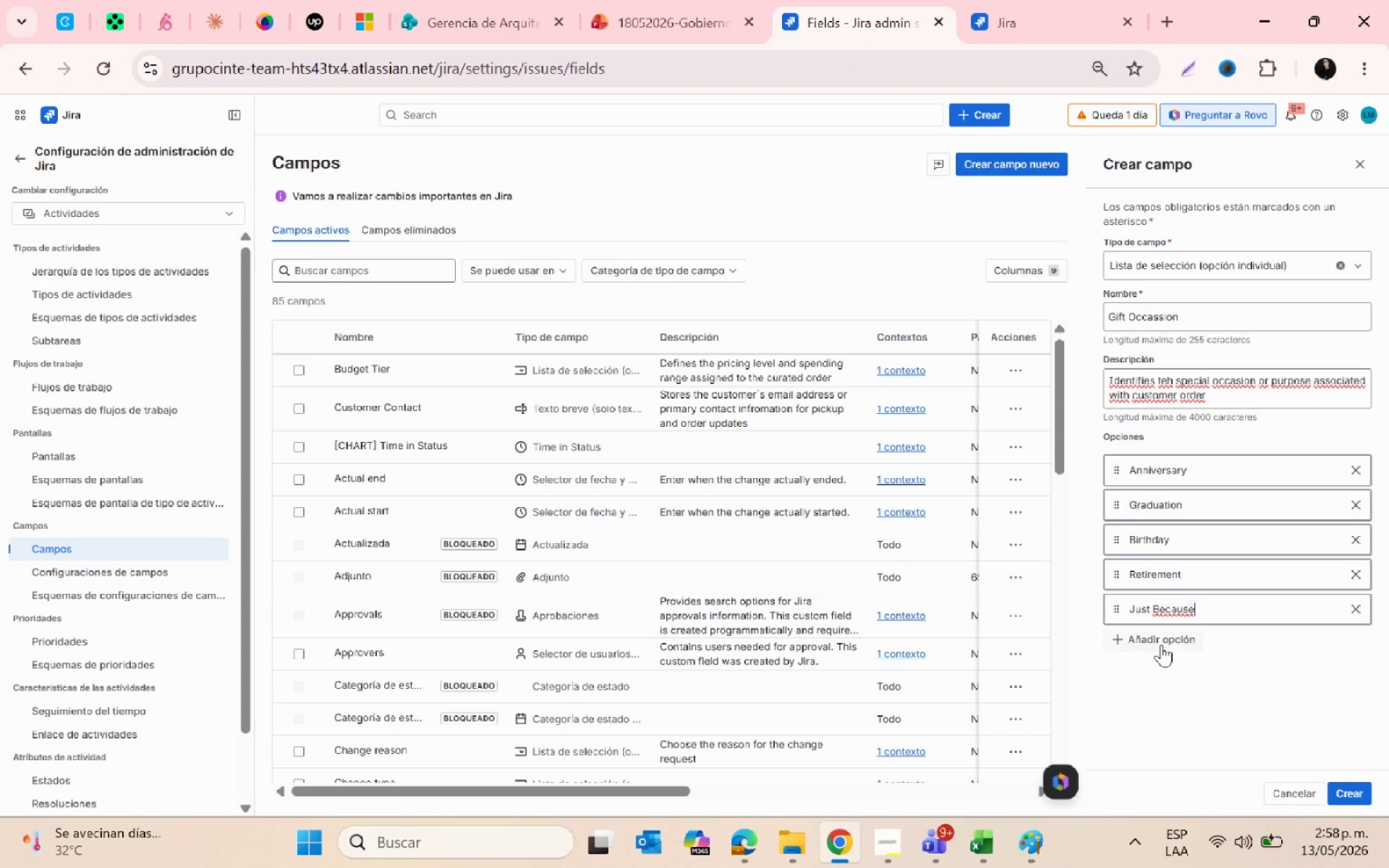 
left_click([1160, 645])
 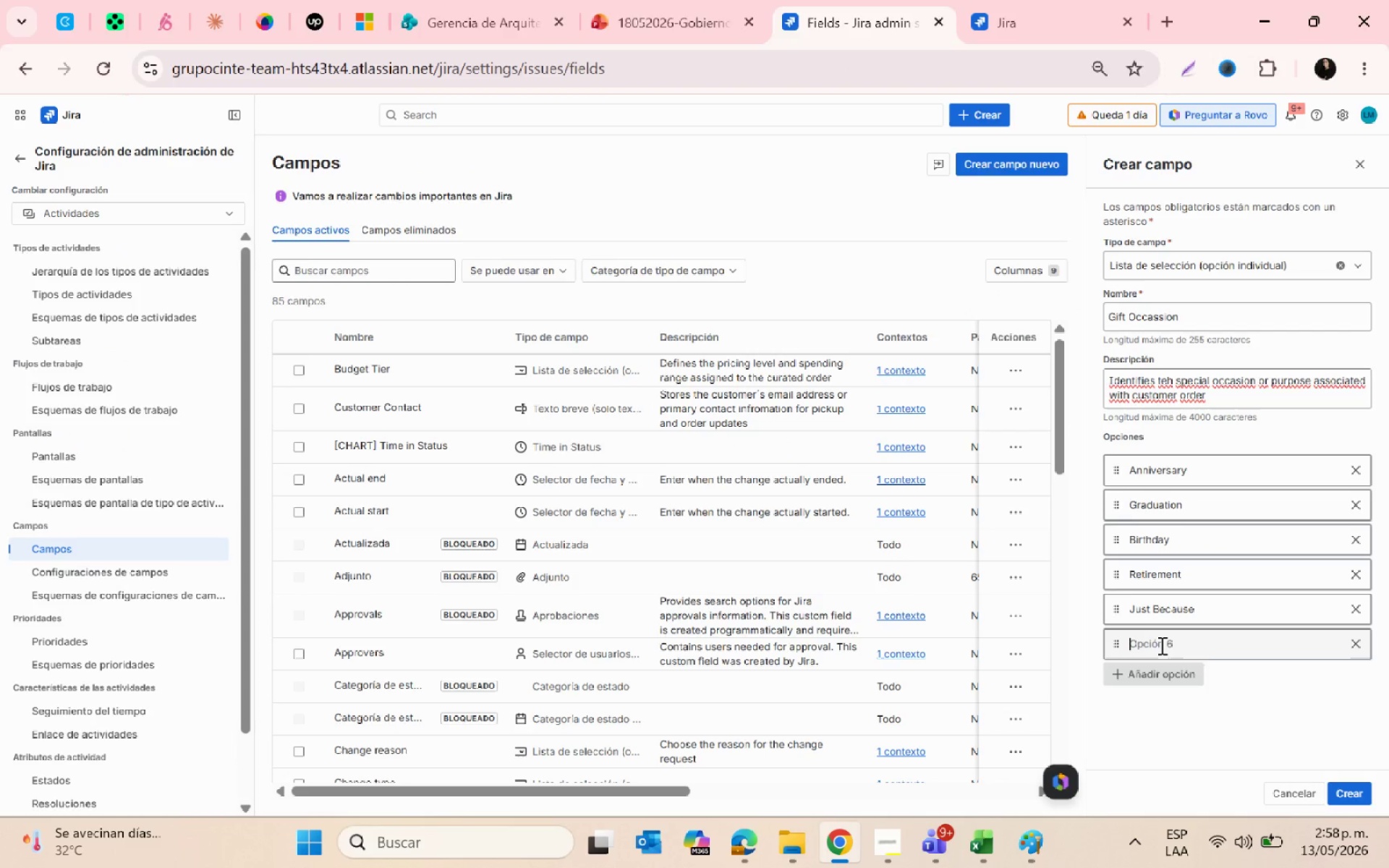 
key(Control+V)
 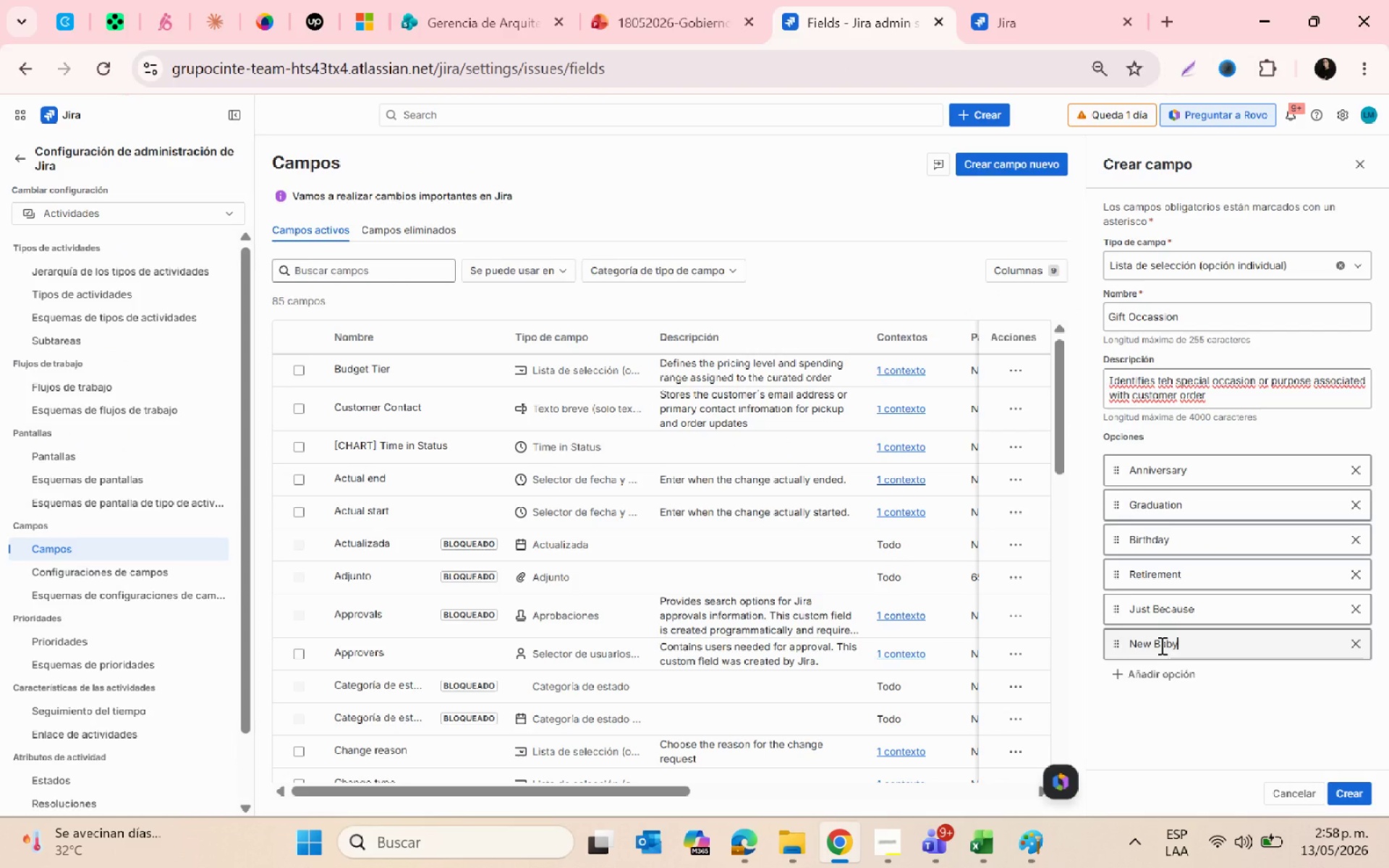 
key(Alt+AltLeft)
 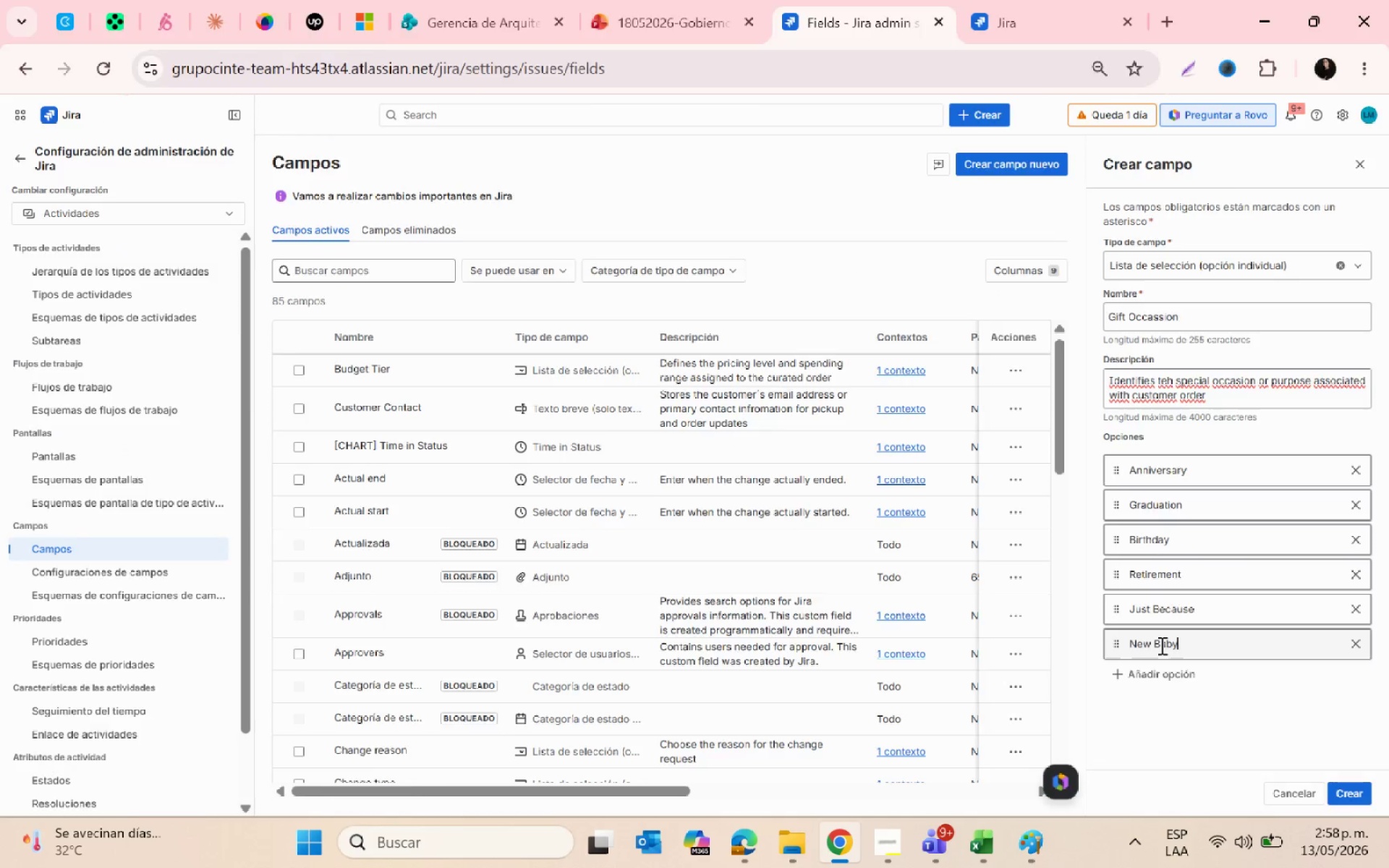 
key(Alt+Tab)
 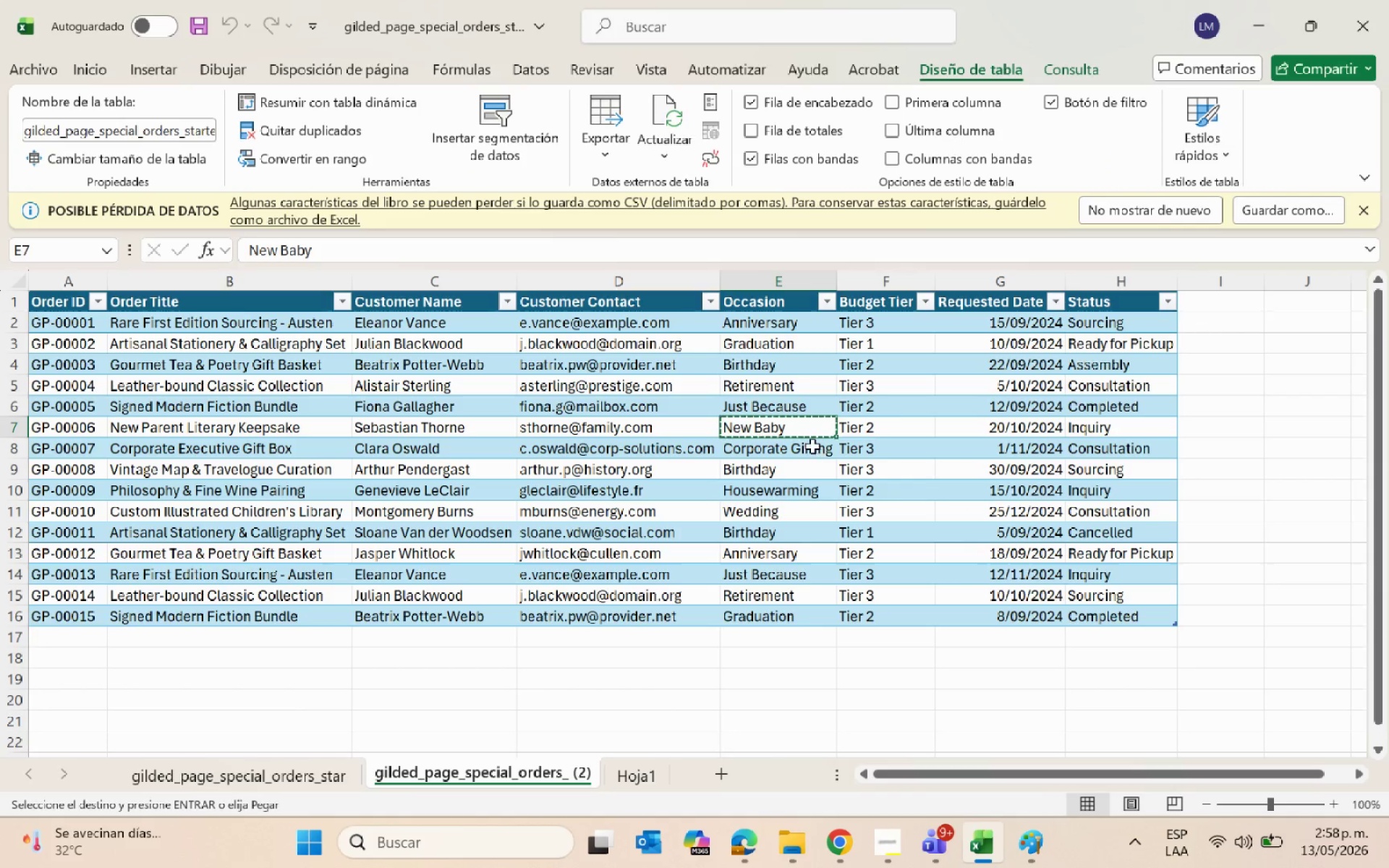 
left_click([812, 446])
 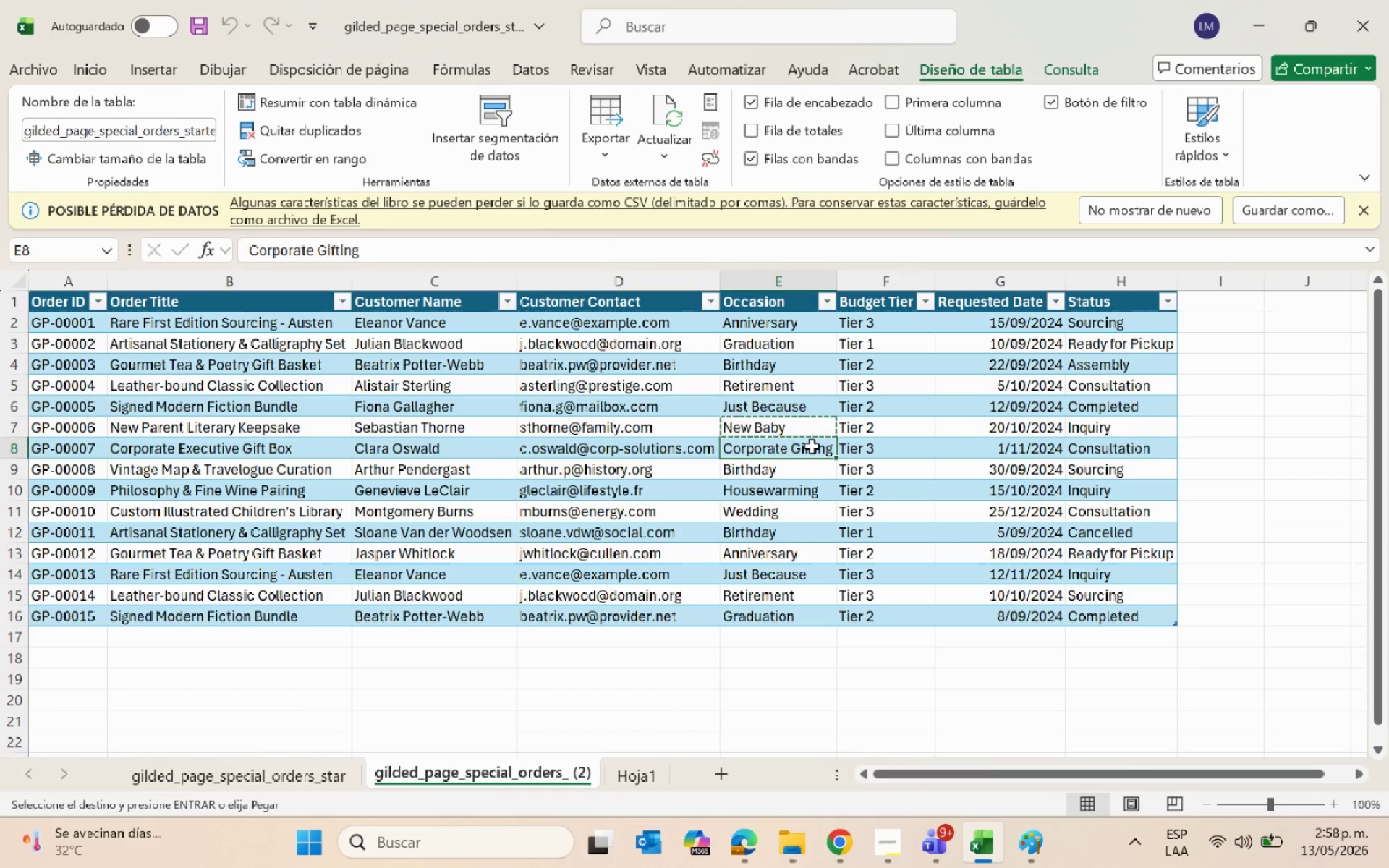 
key(Control+C)
 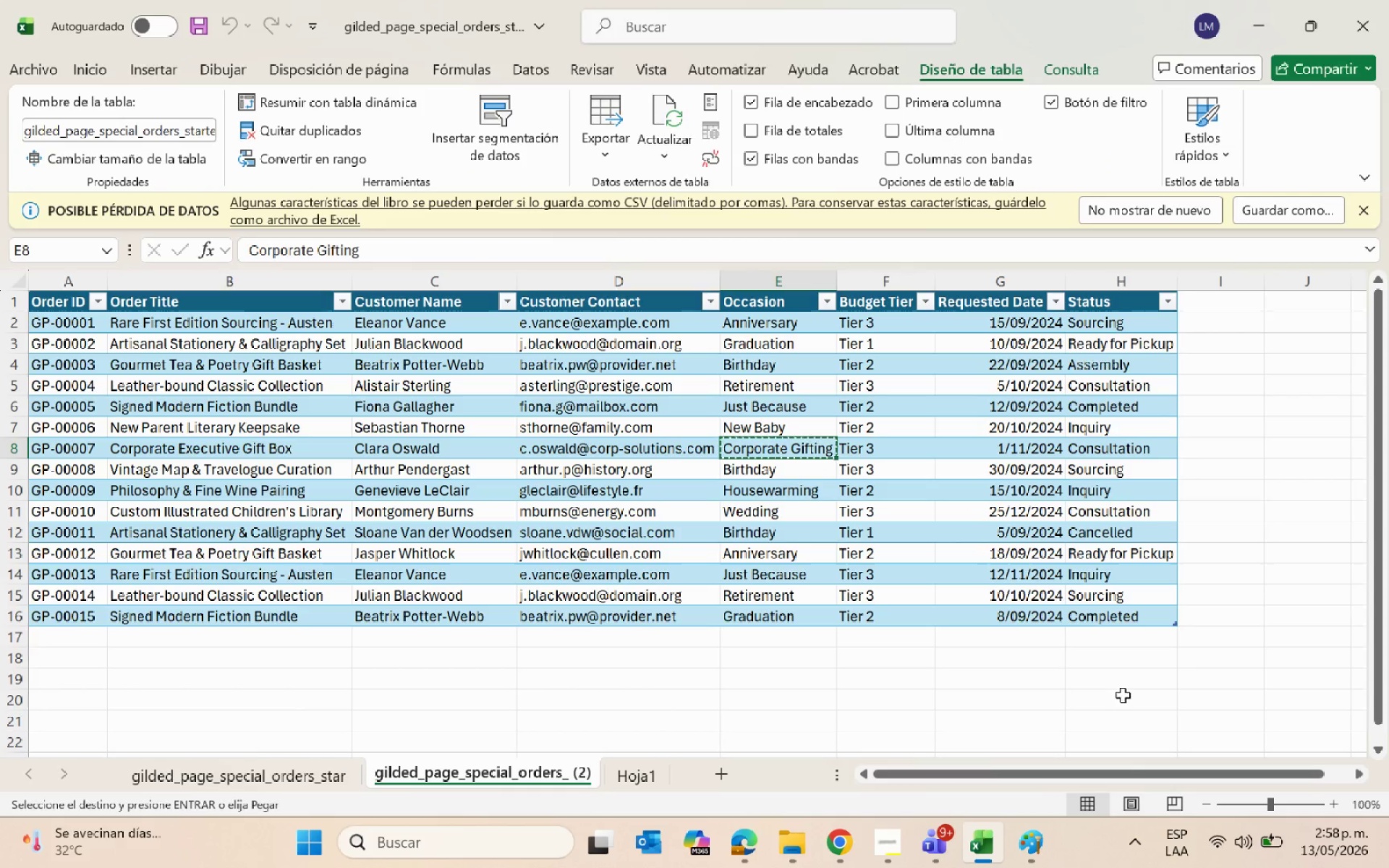 
key(Alt+AltLeft)
 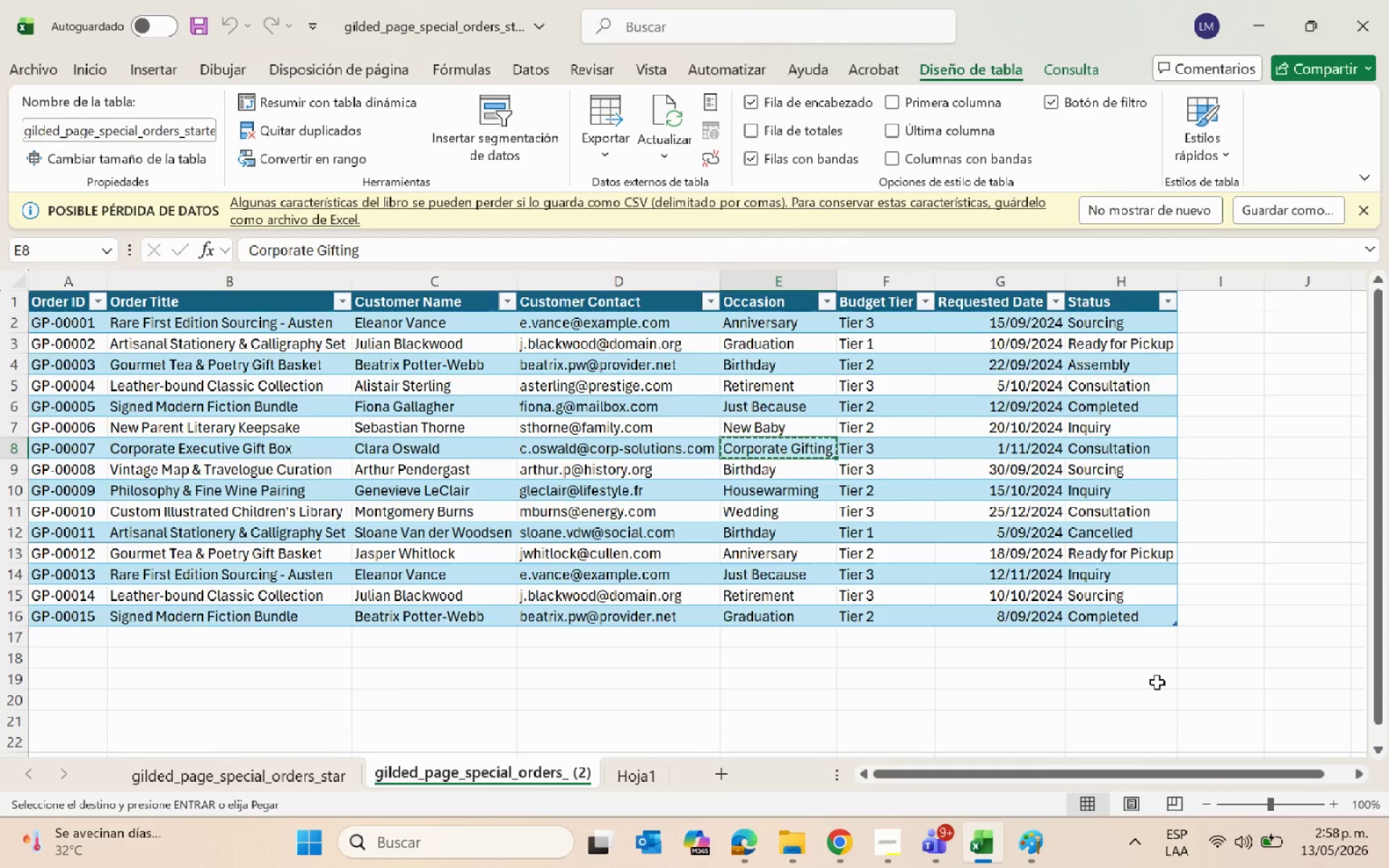 
key(Alt+Tab)
 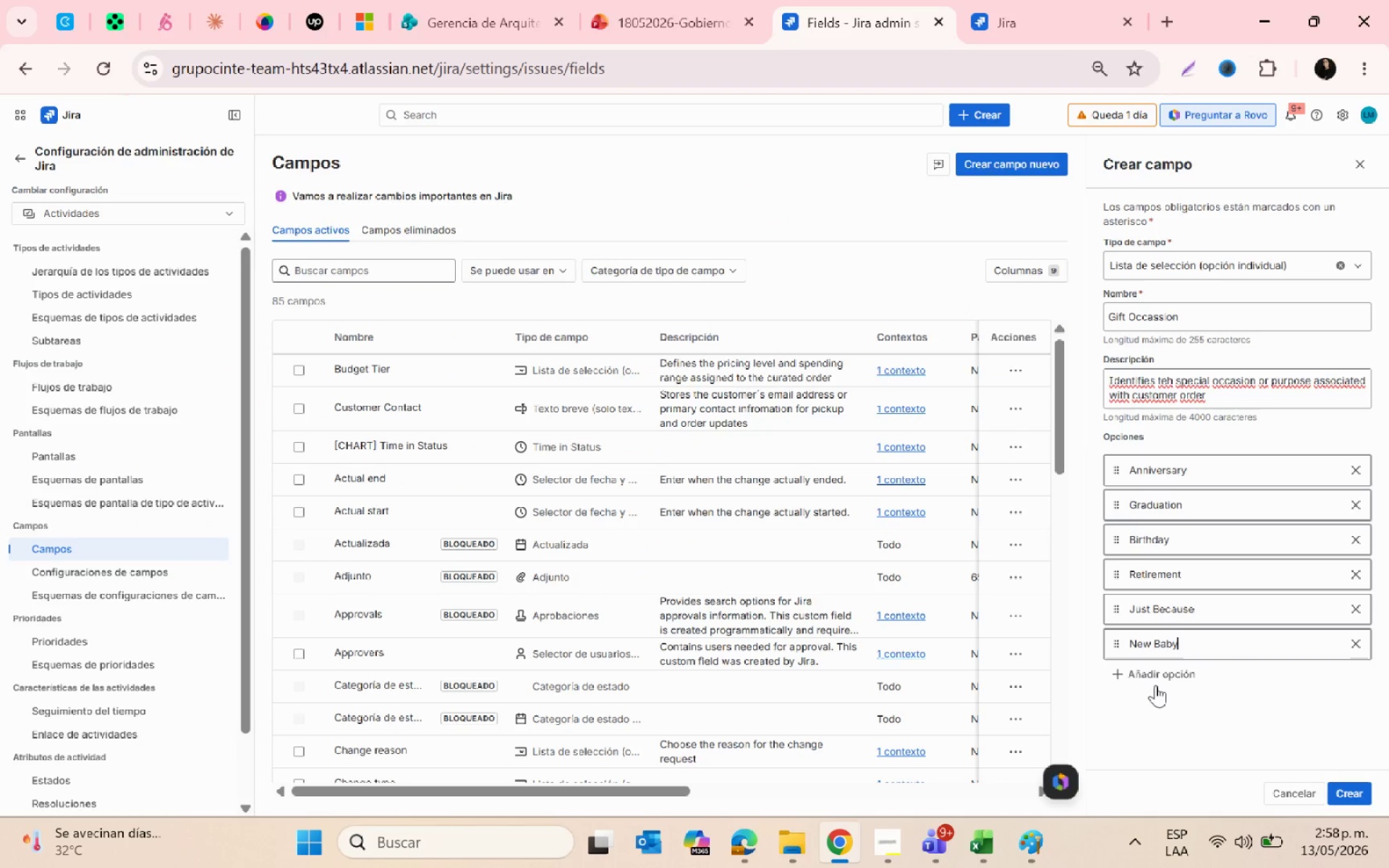 
left_click([1148, 677])
 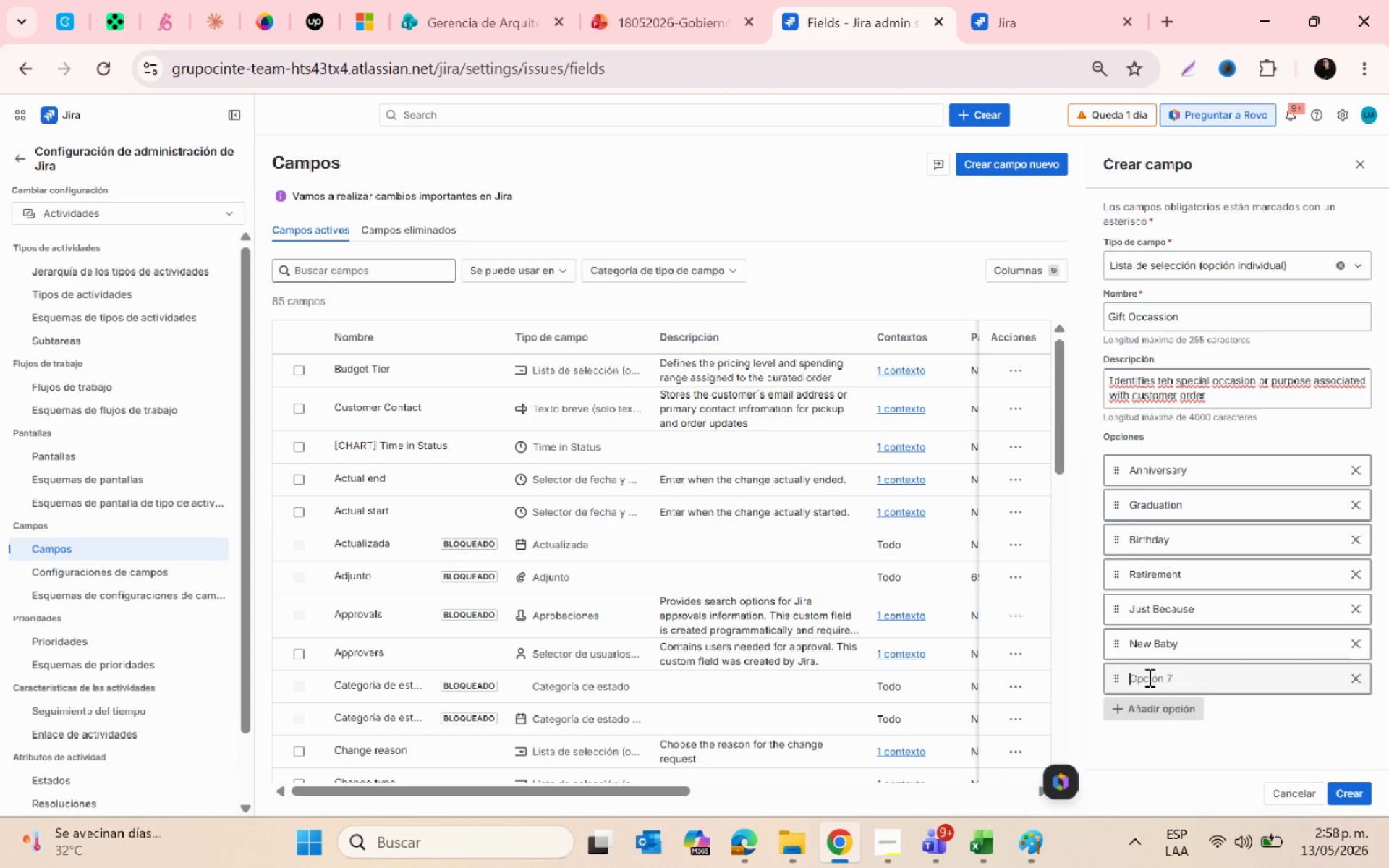 
key(Control+V)
 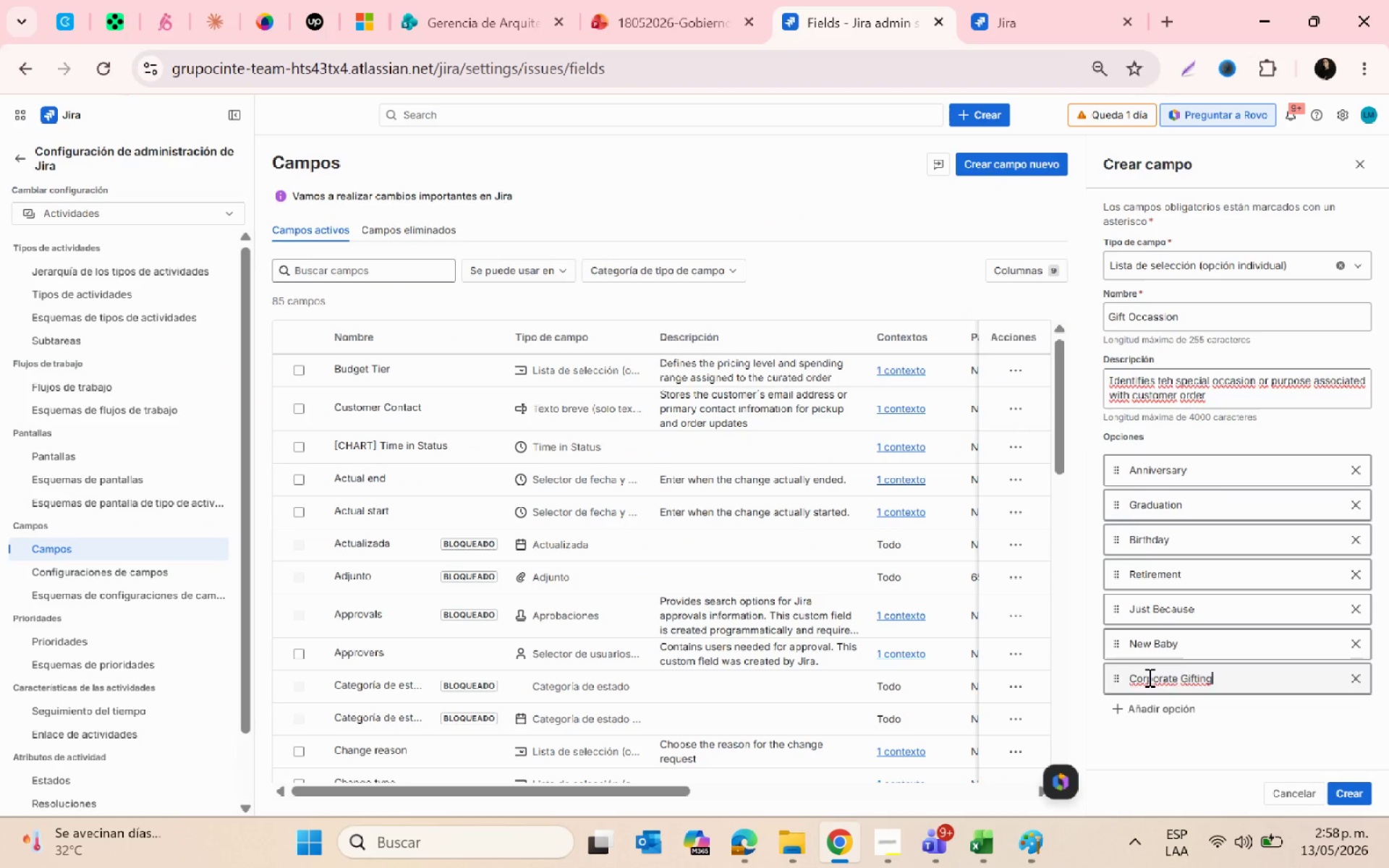 
key(Alt+AltLeft)
 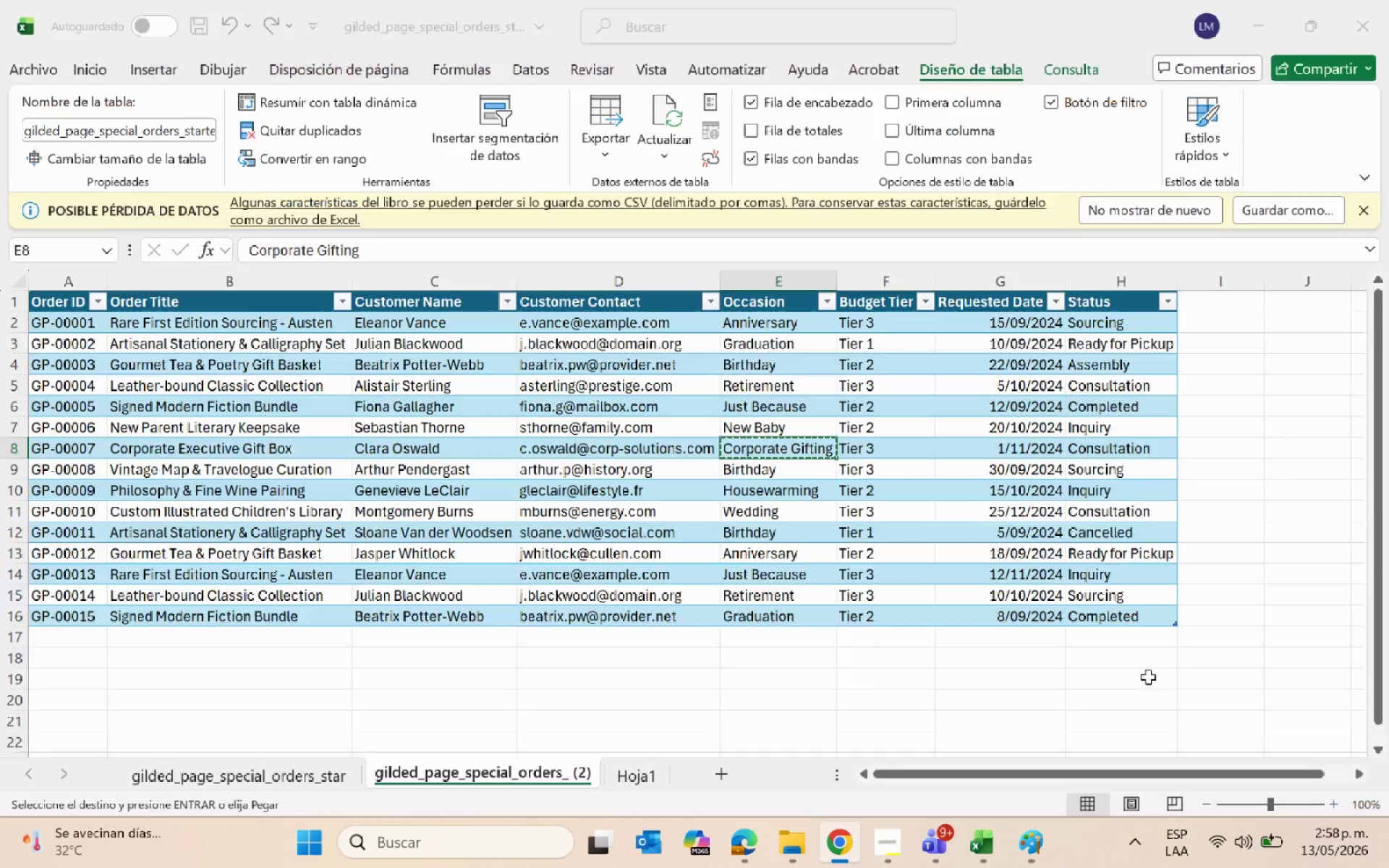 
key(Alt+Tab)
 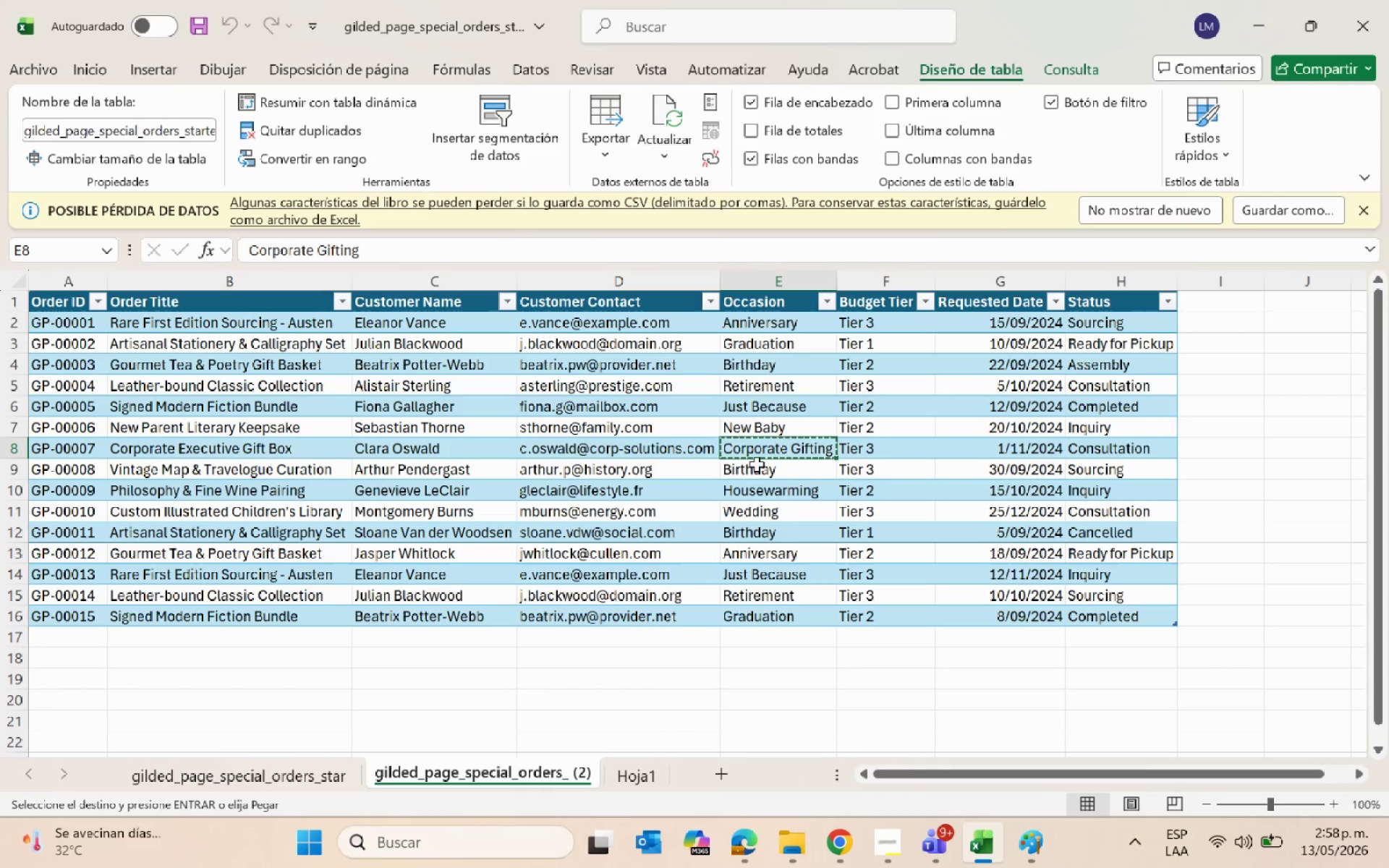 
scroll: coordinate [1148, 677], scroll_direction: down, amount: 3.0
 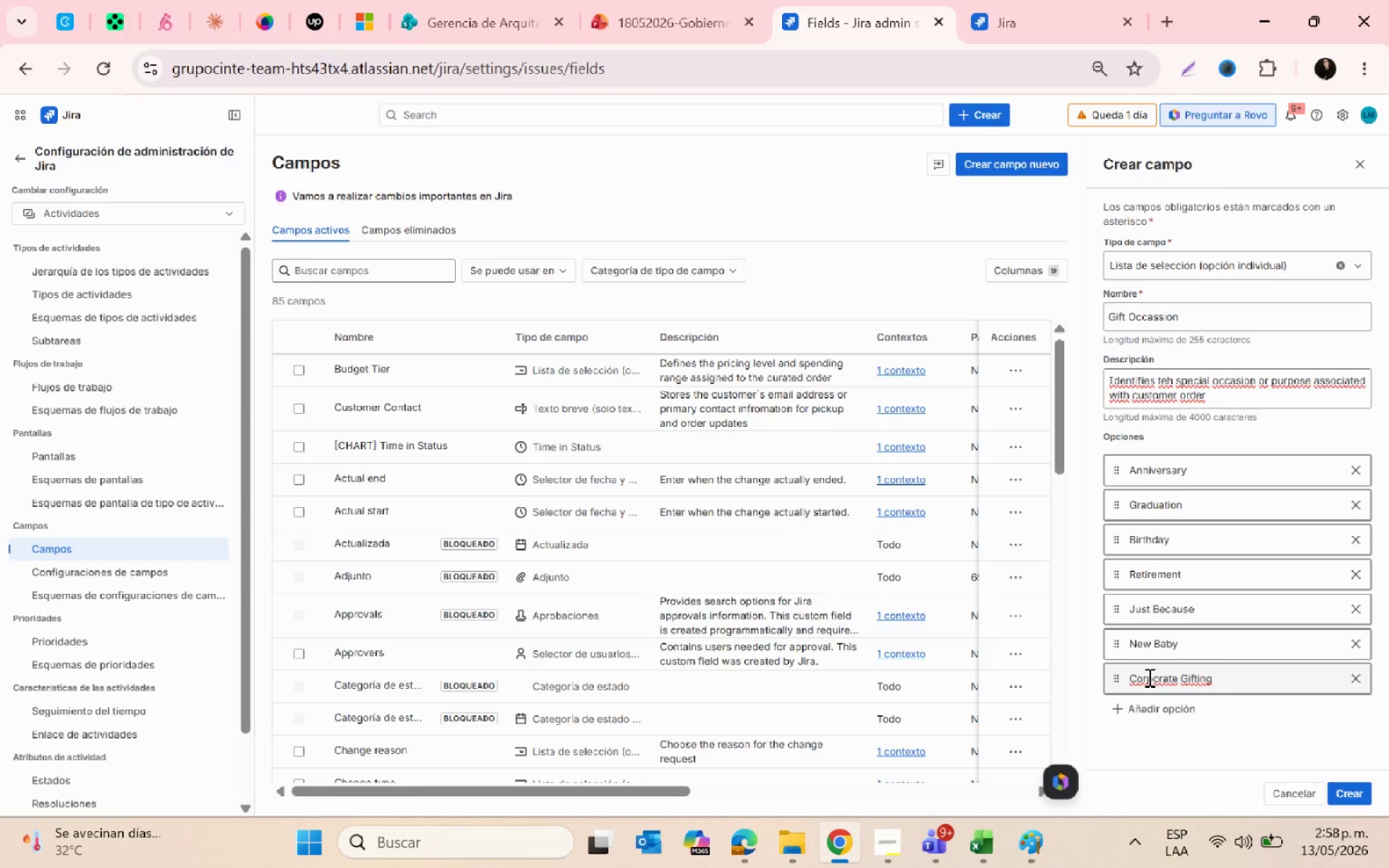 
left_click([757, 464])
 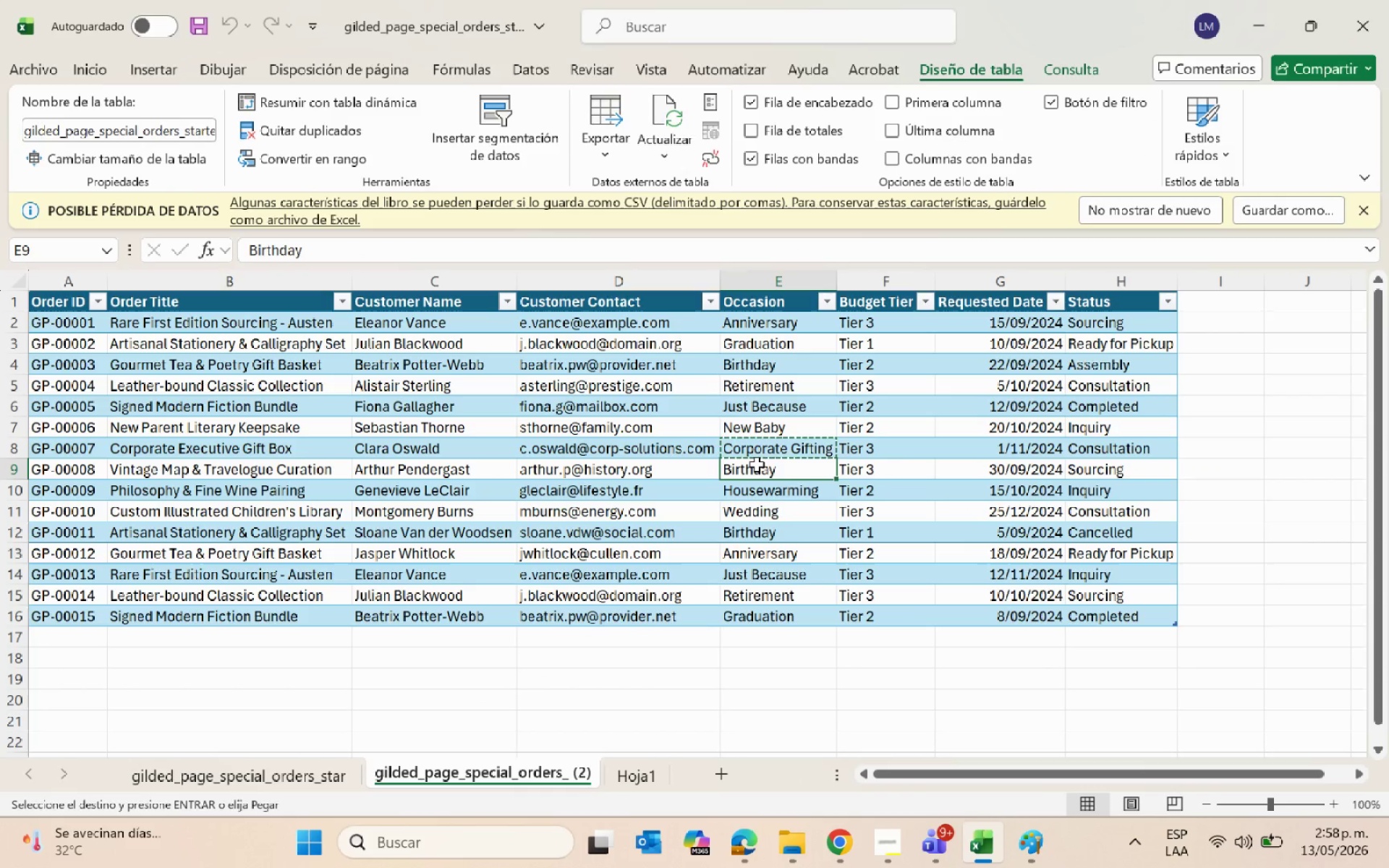 
key(Control+C)
 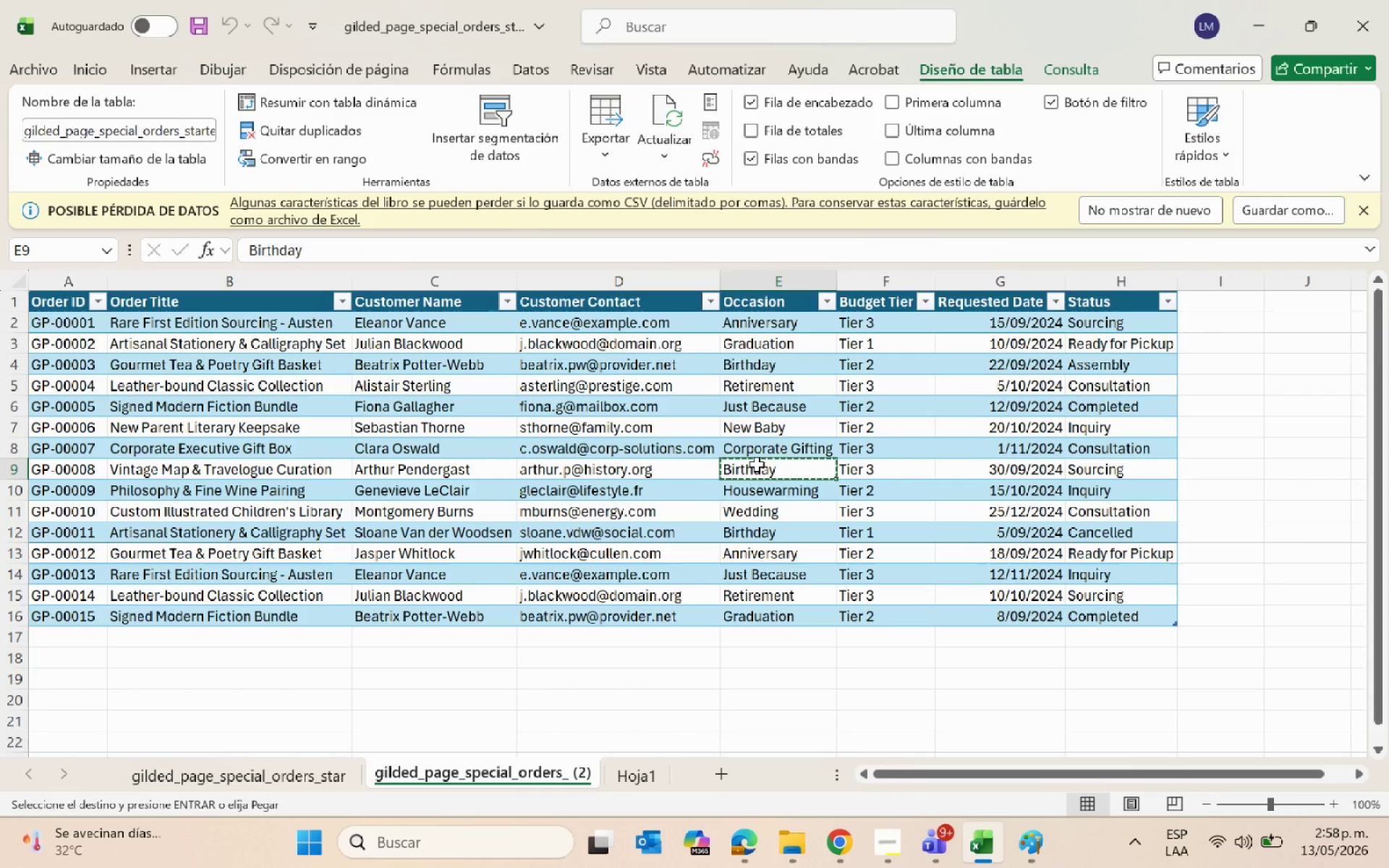 
hold_key(key=AltLeft, duration=3.11)
 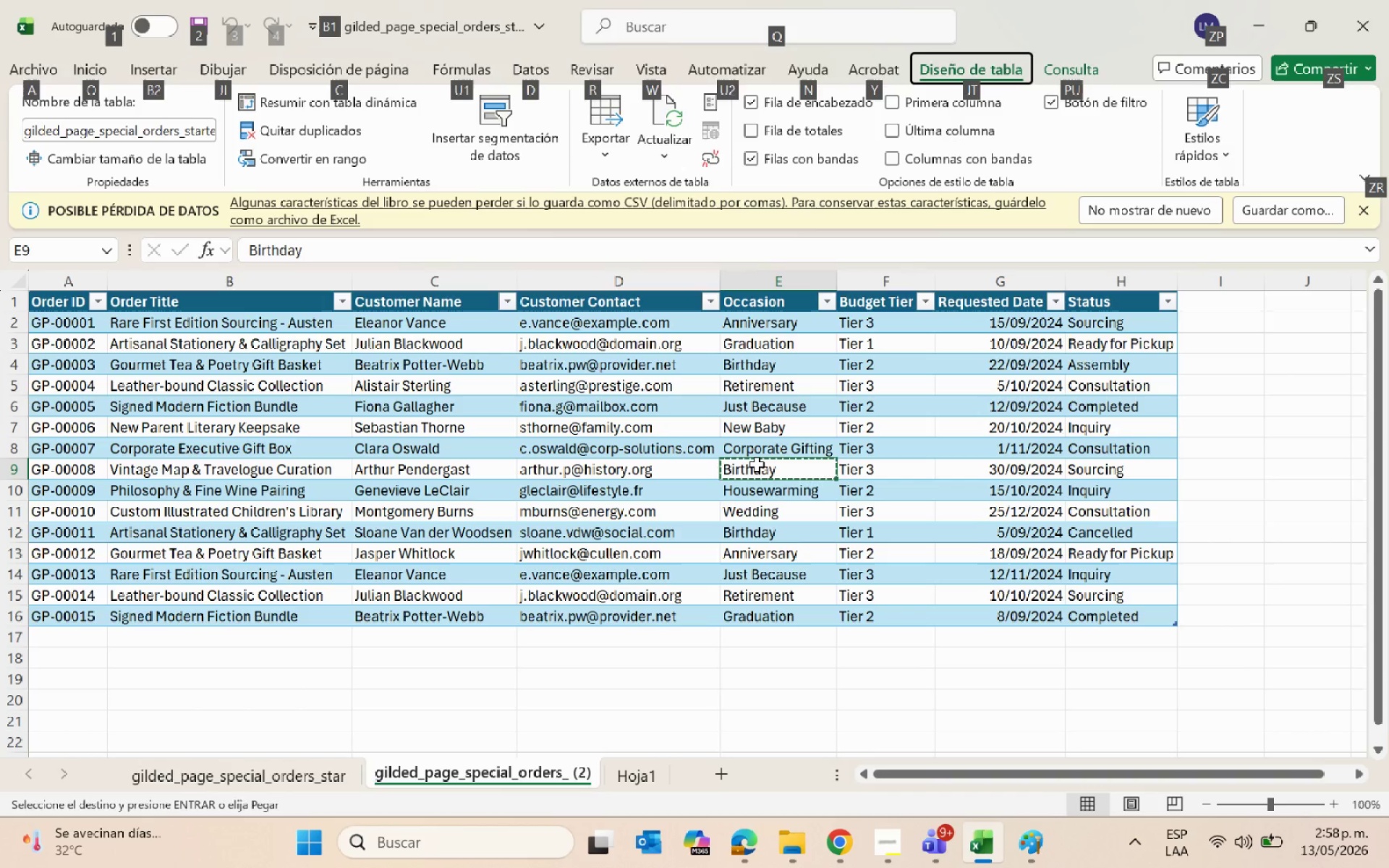 
key(Escape)
 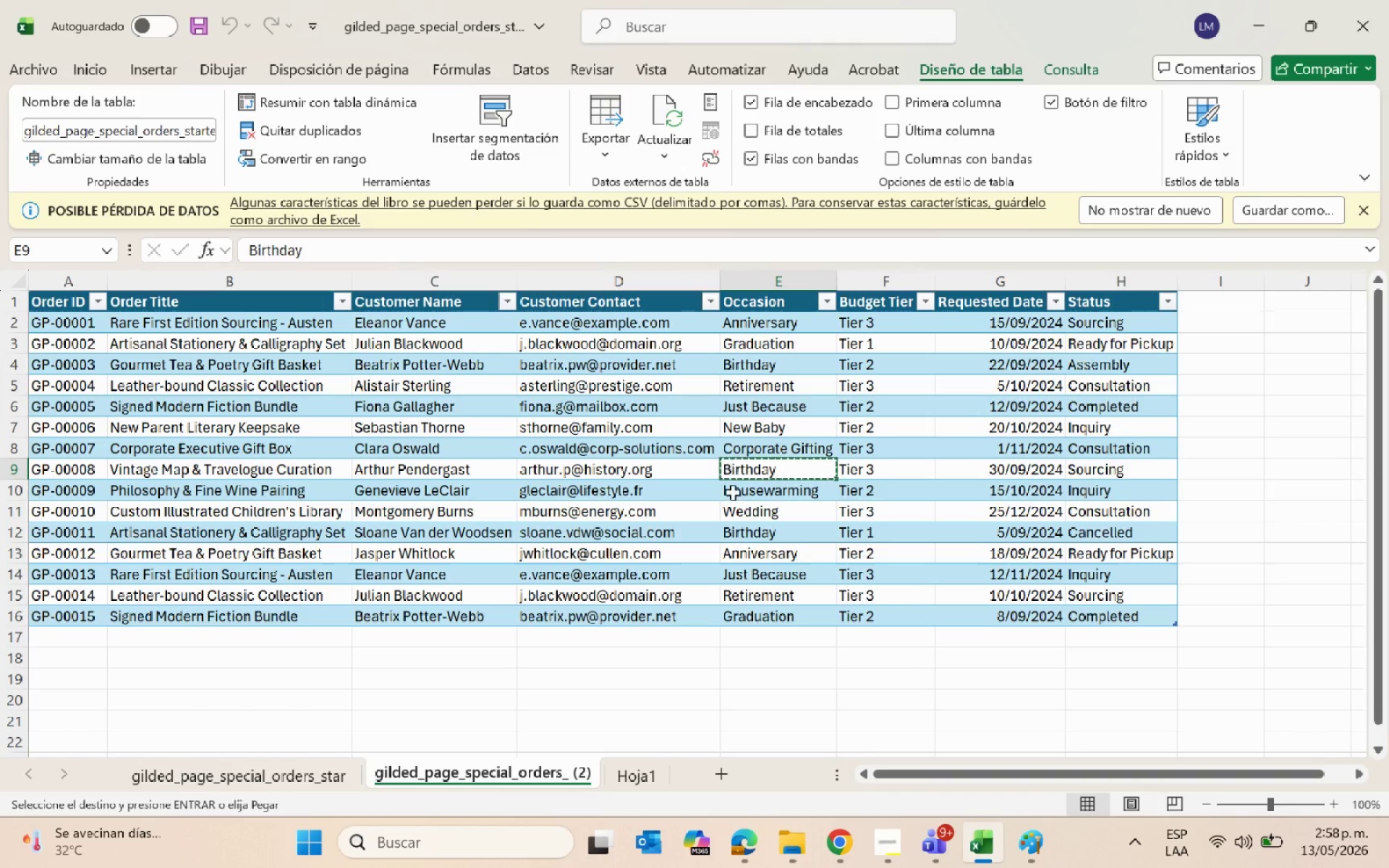 
left_click([794, 490])
 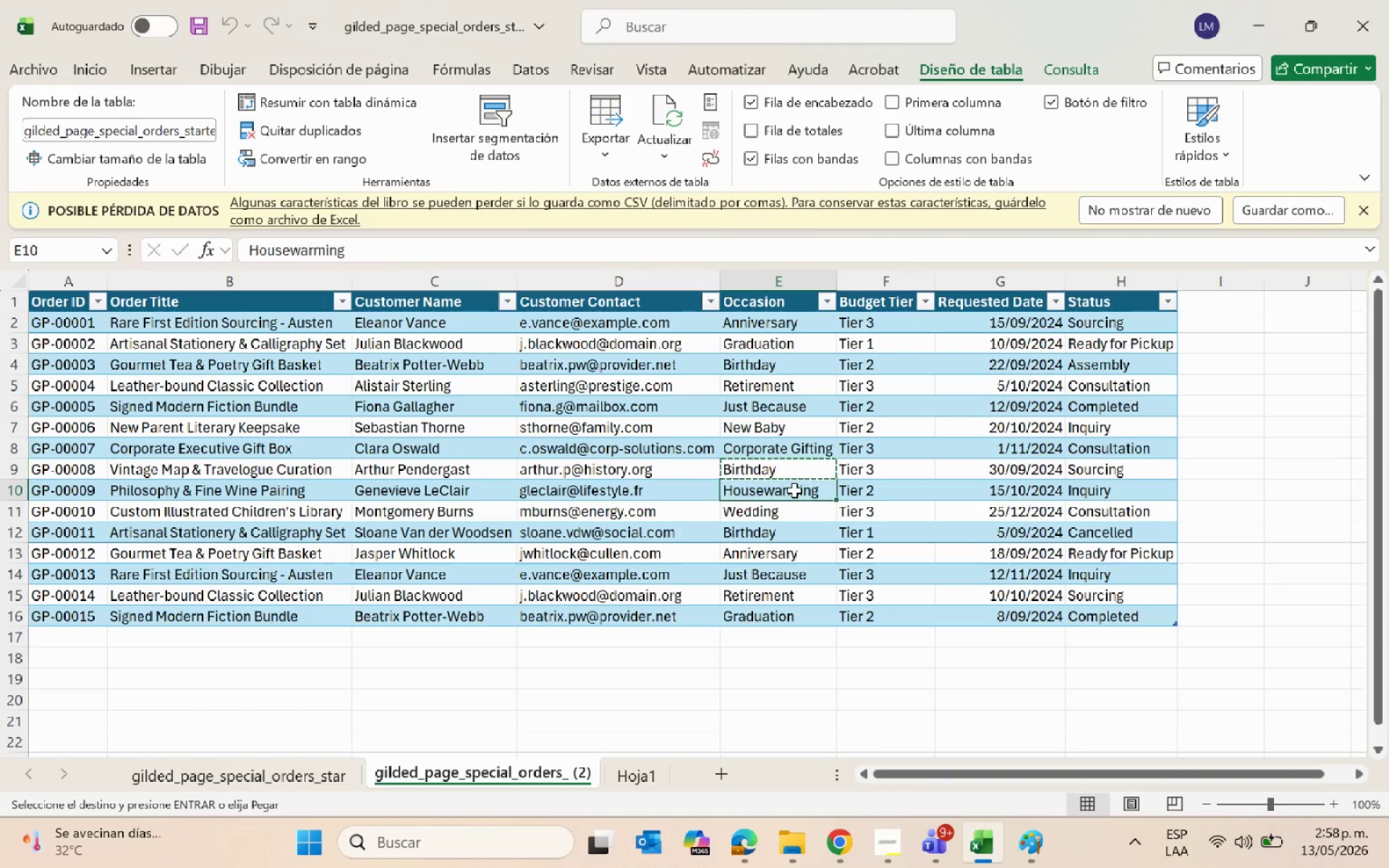 
key(Control+C)
 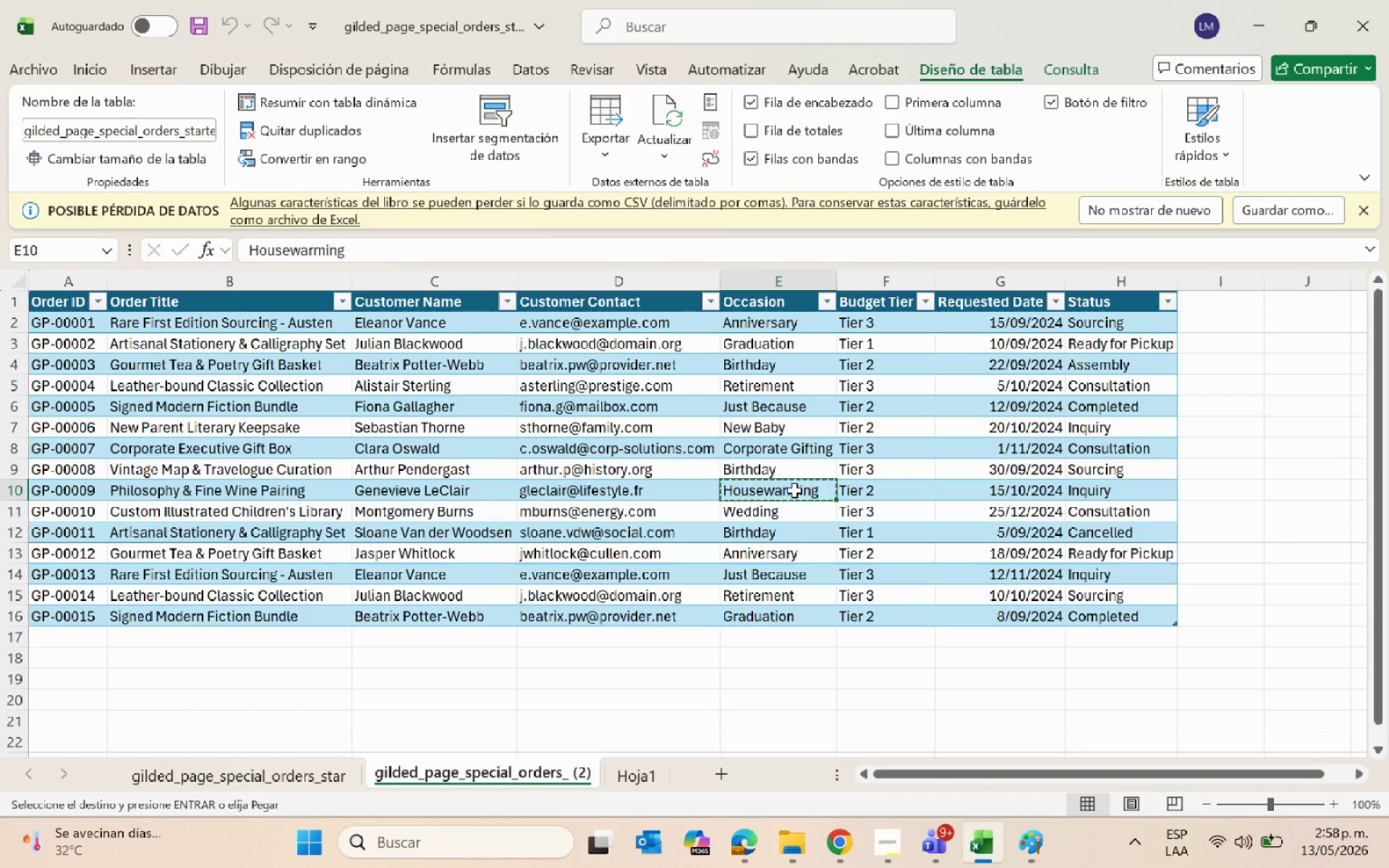 
key(Alt+AltLeft)
 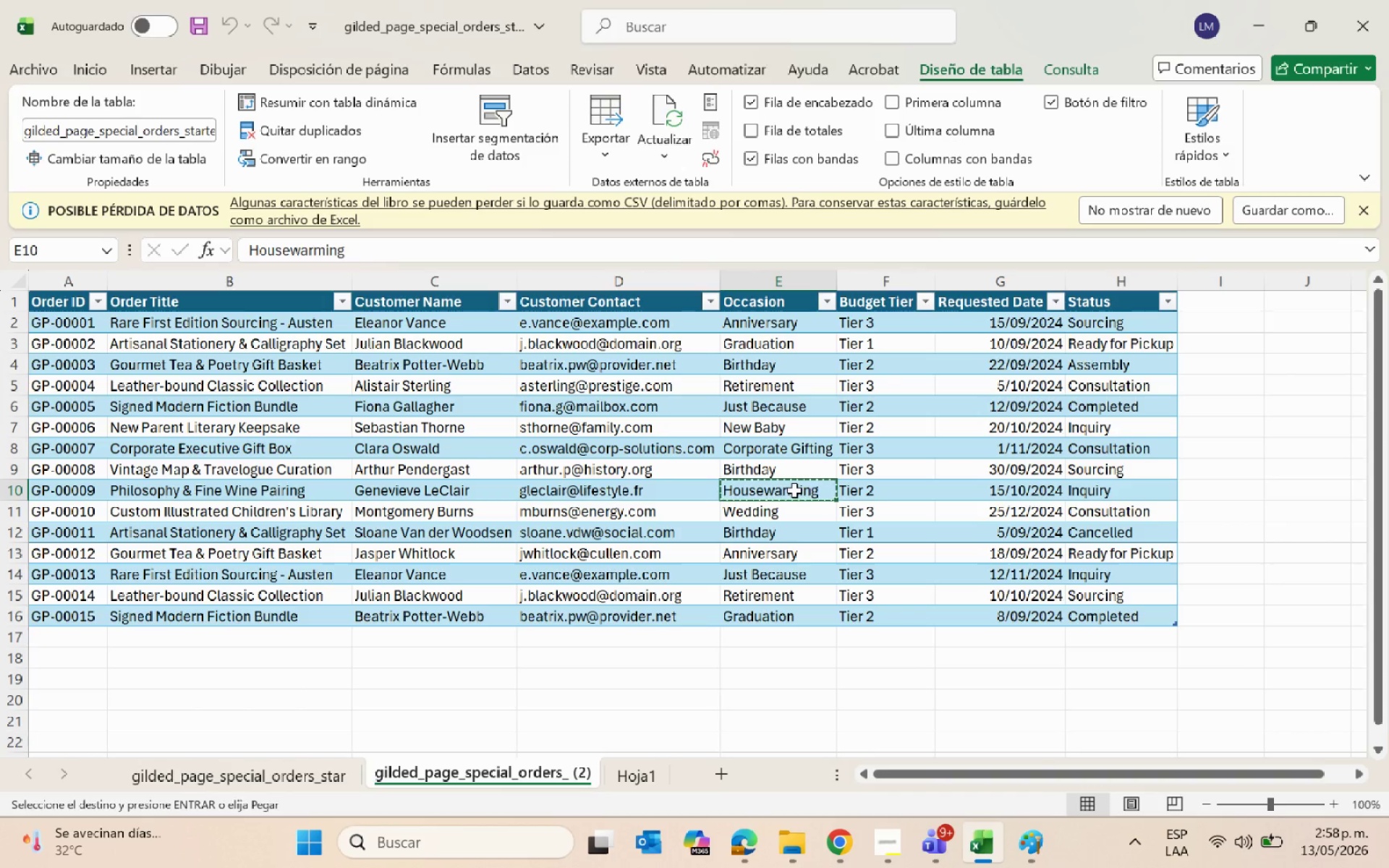 
key(Alt+Tab)
 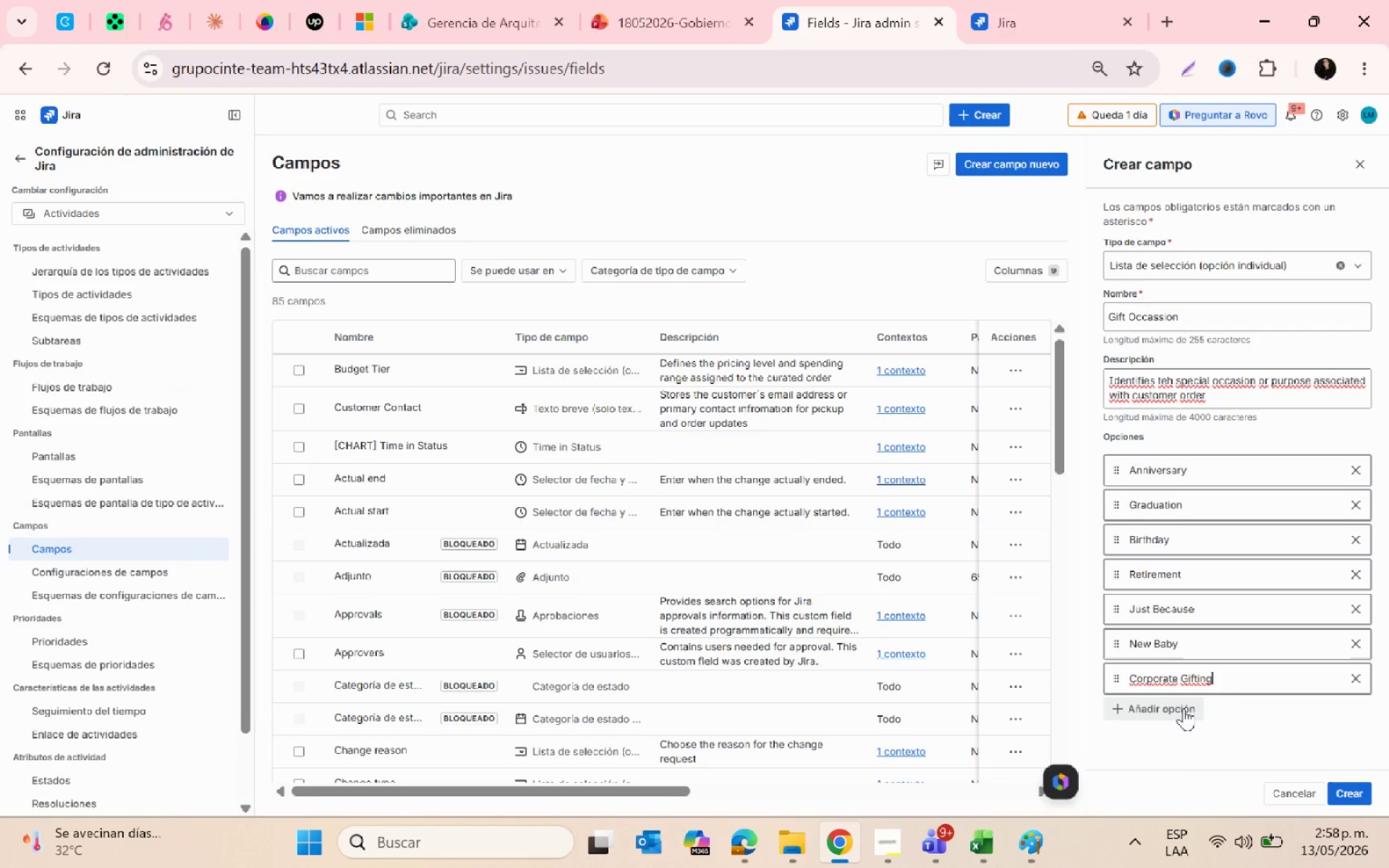 
left_click([1184, 708])
 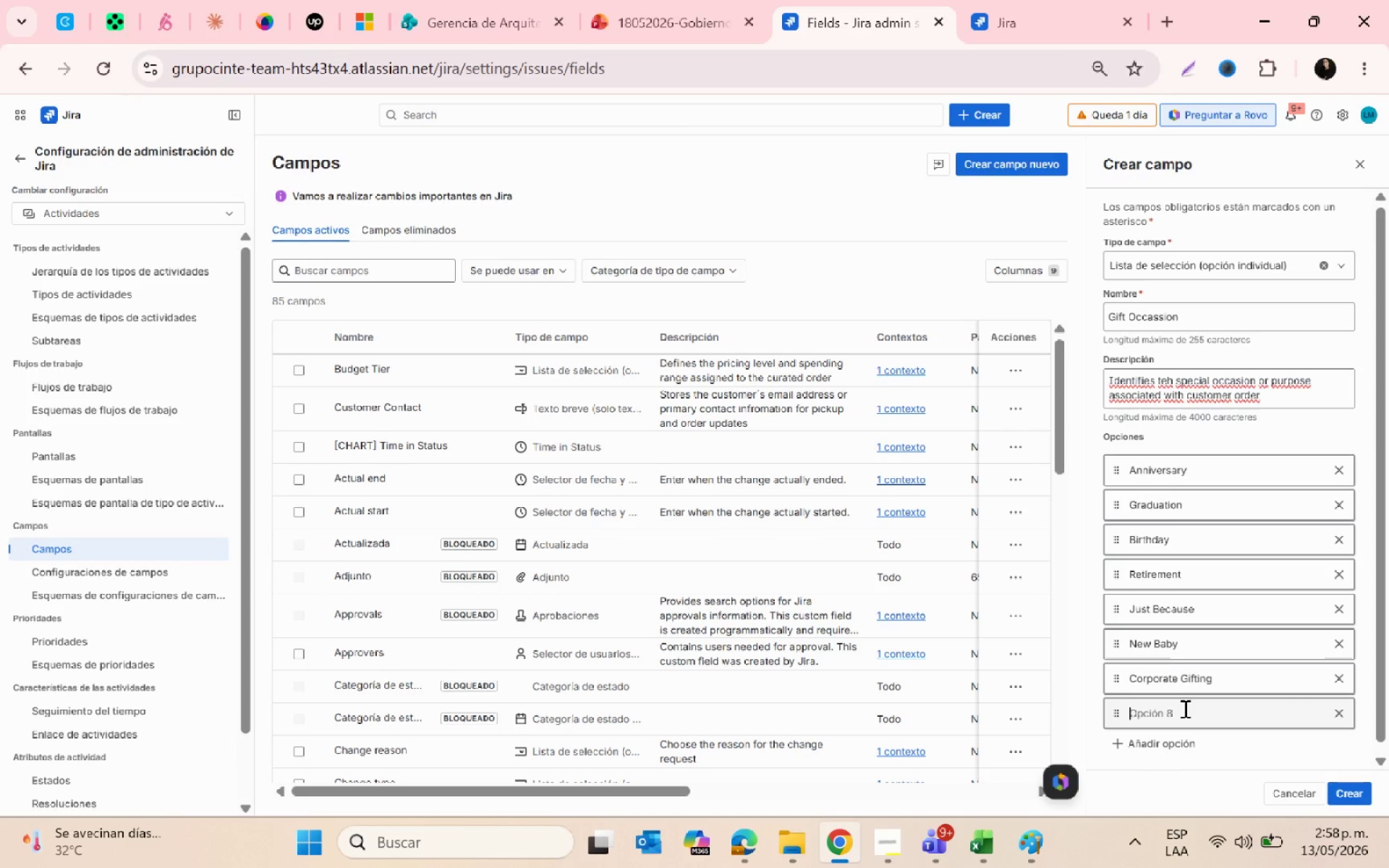 
key(Control+V)
 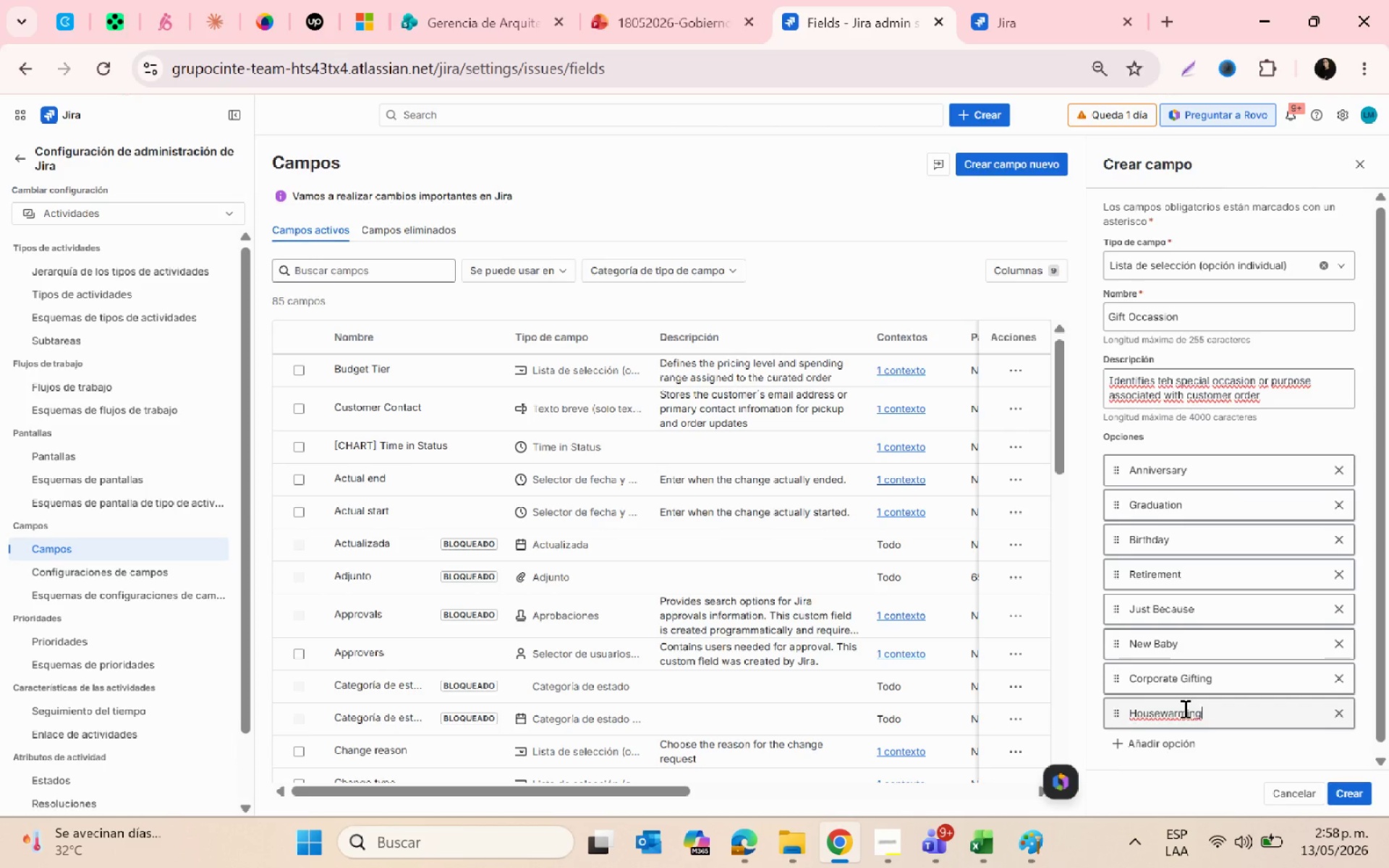 
scroll: coordinate [1184, 708], scroll_direction: down, amount: 2.0
 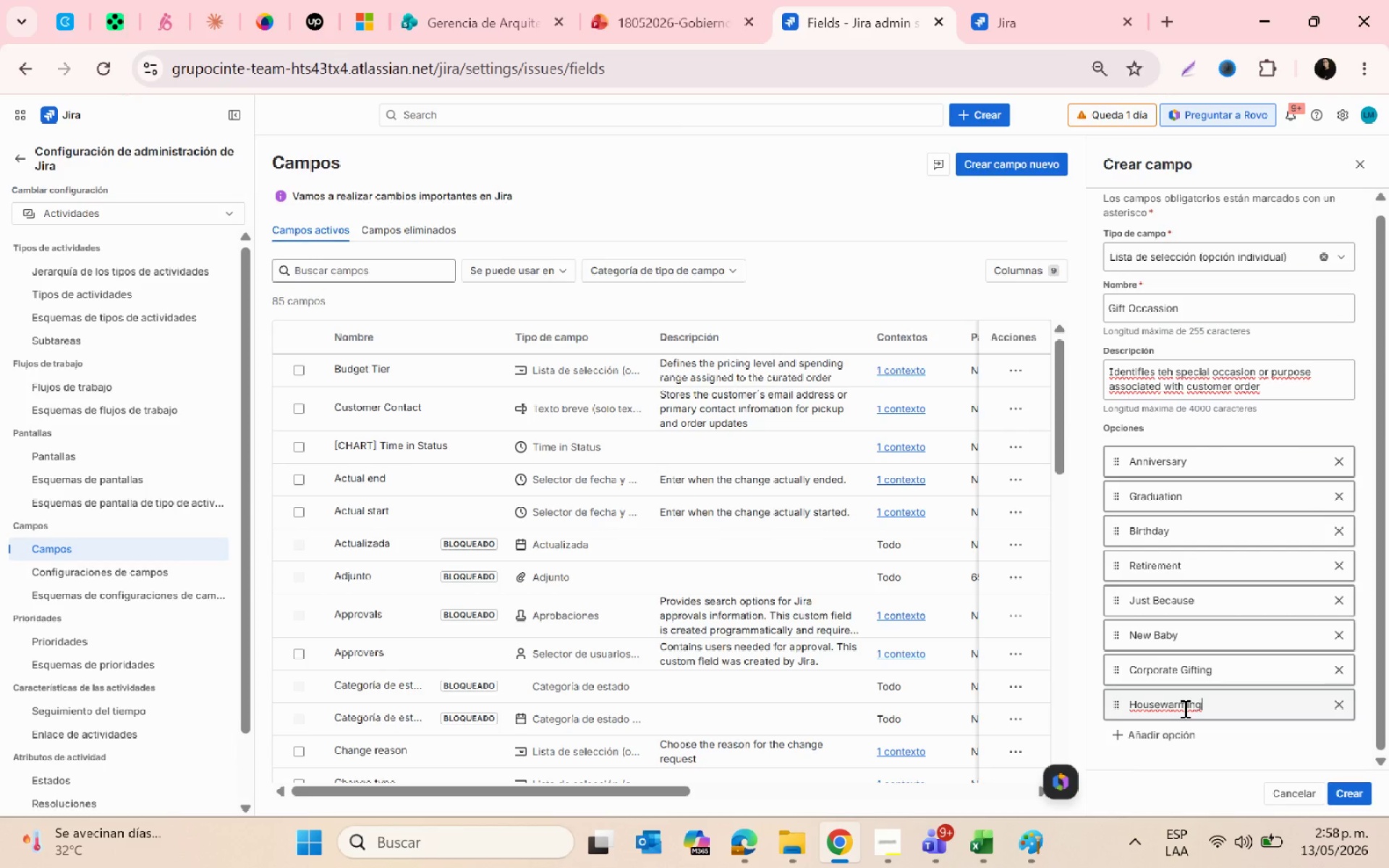 
key(Alt+AltLeft)
 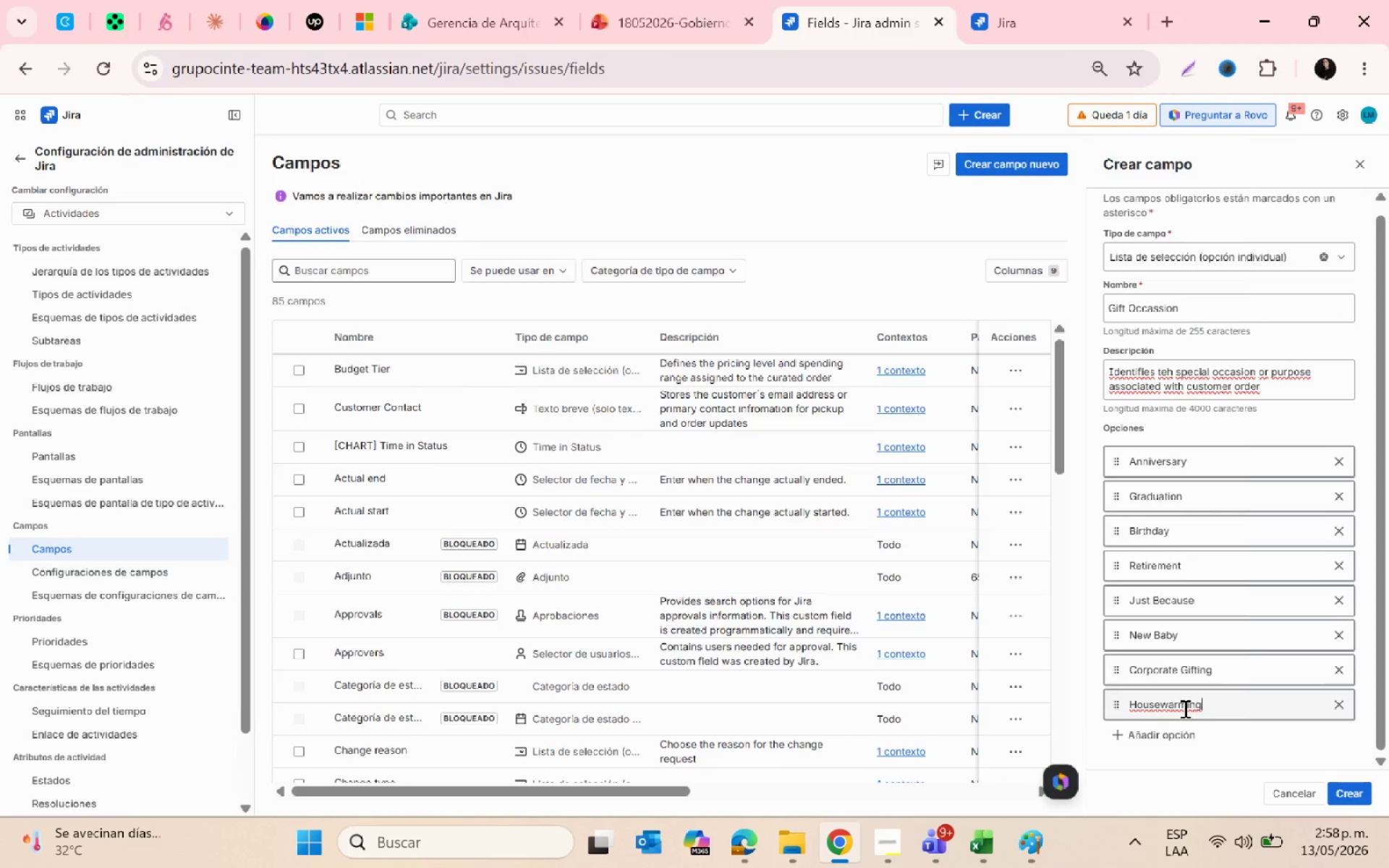 
key(Alt+Tab)
 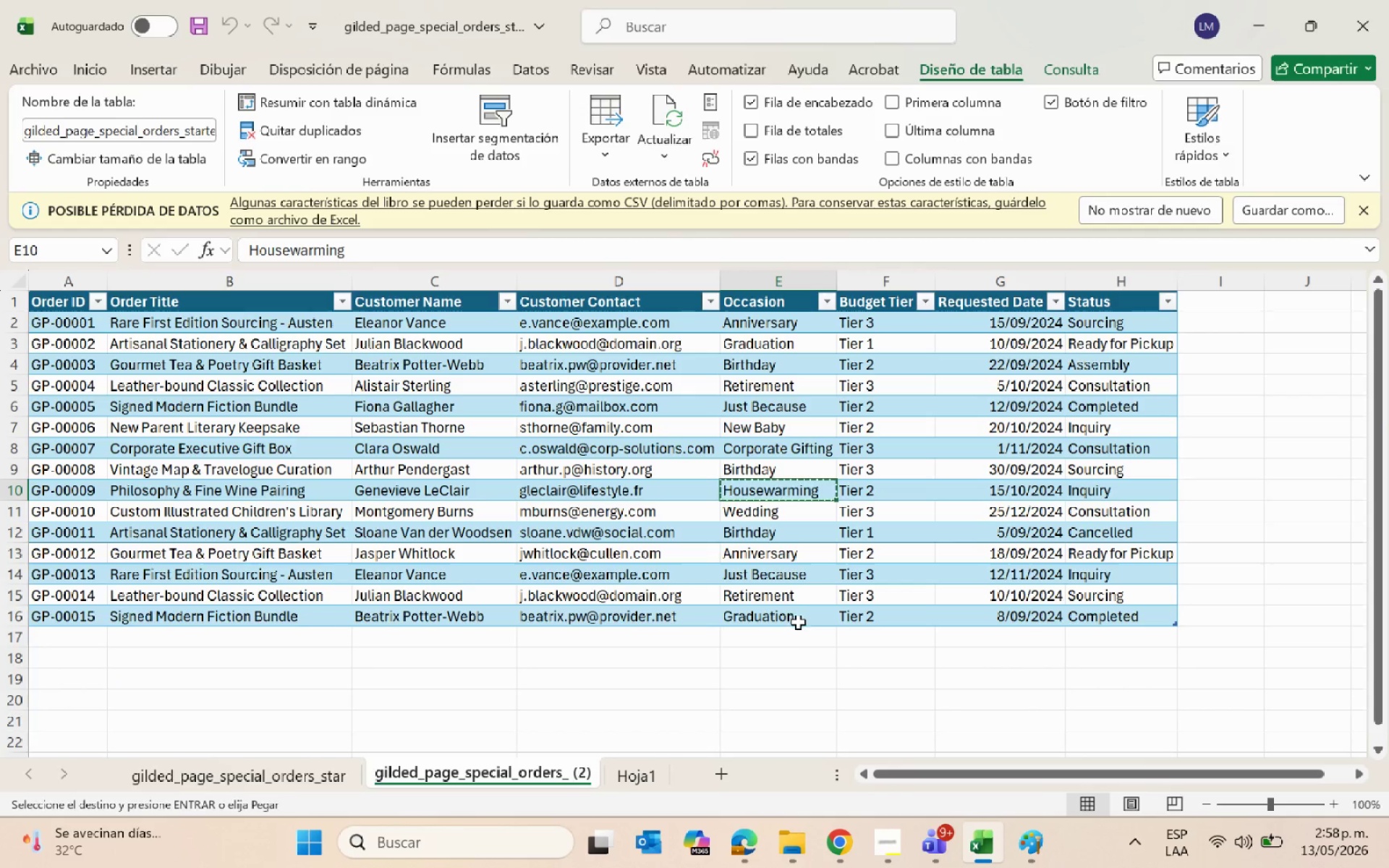 
key(Alt+AltLeft)
 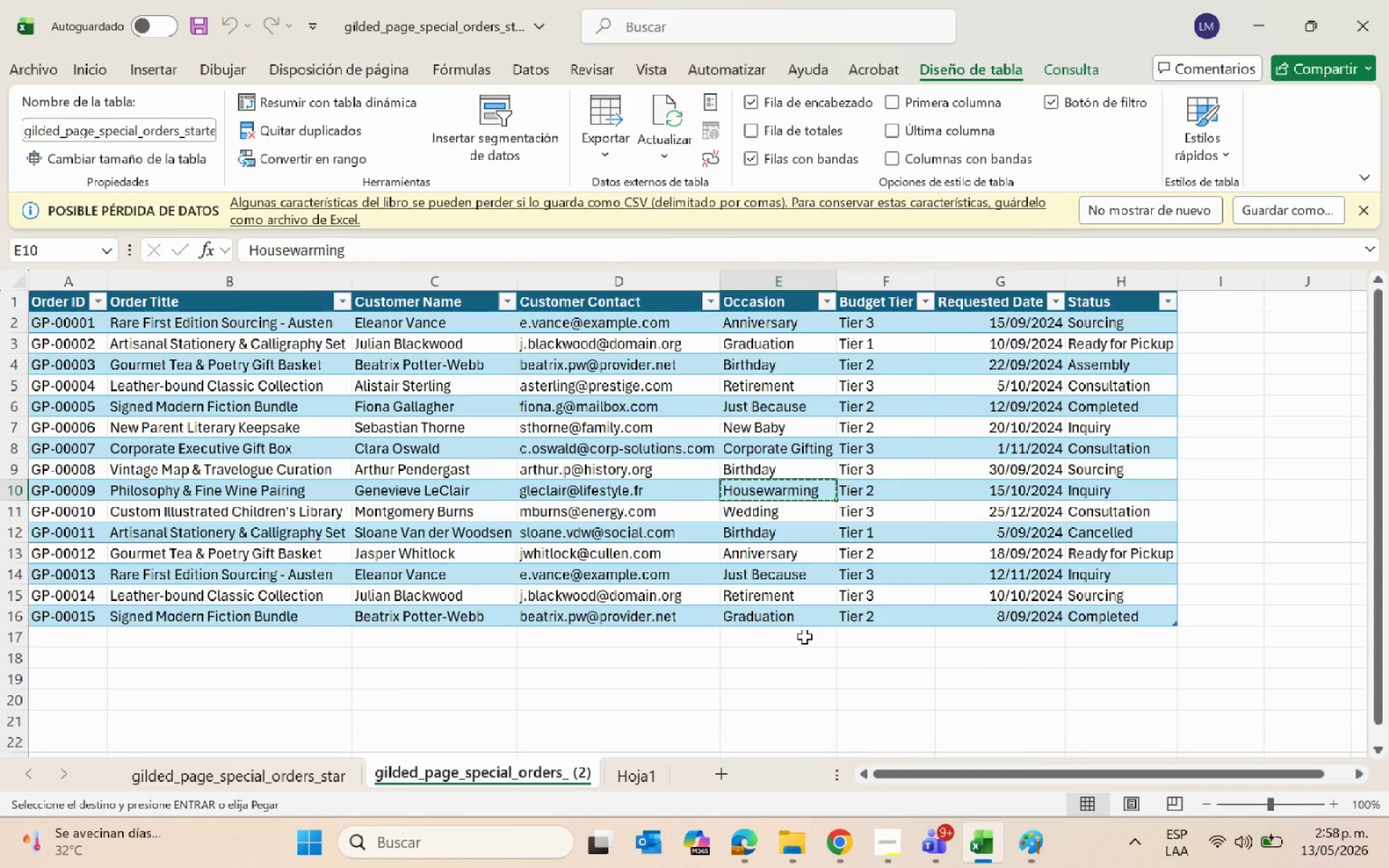 
key(Alt+Tab)
 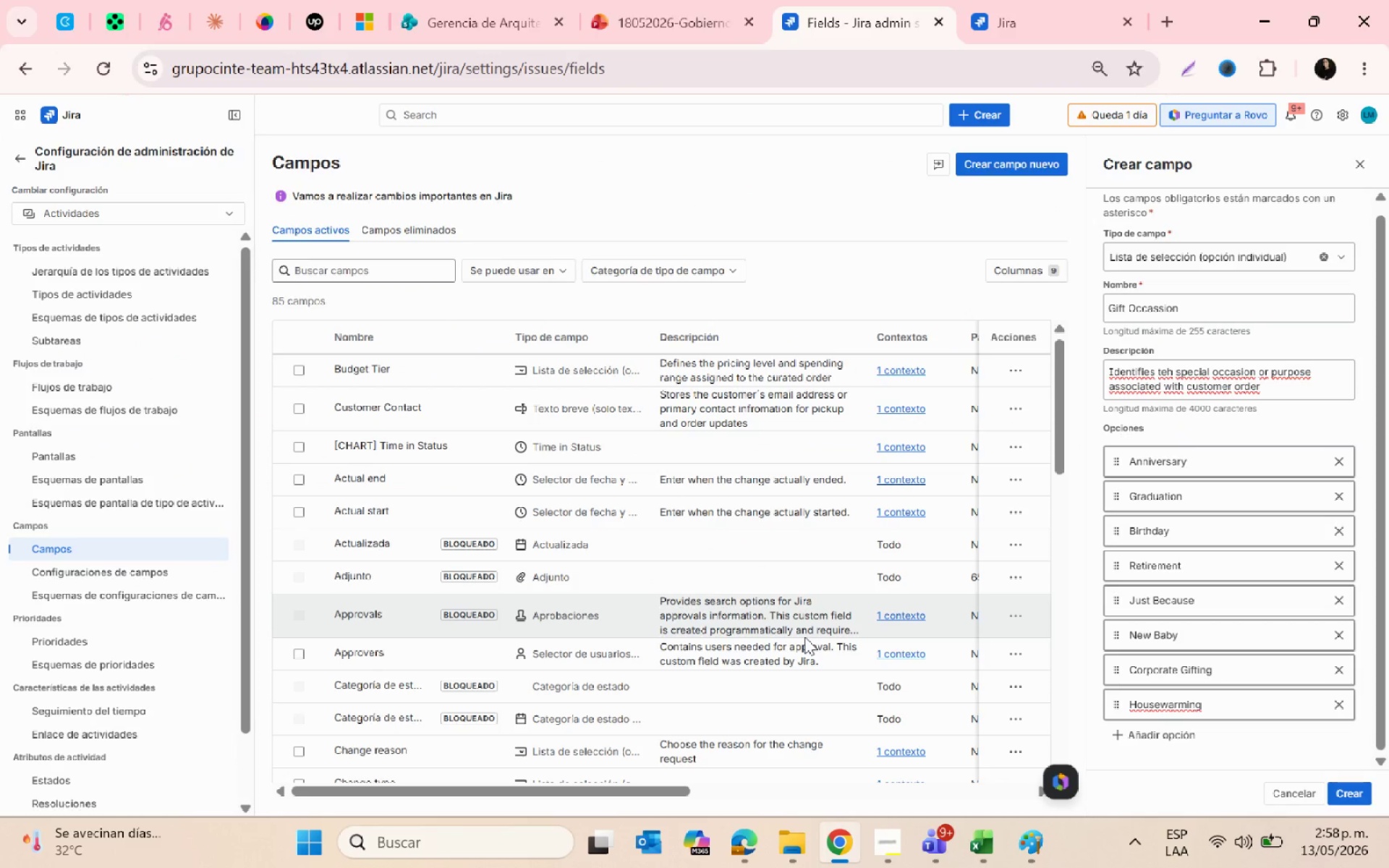 
key(Alt+AltLeft)
 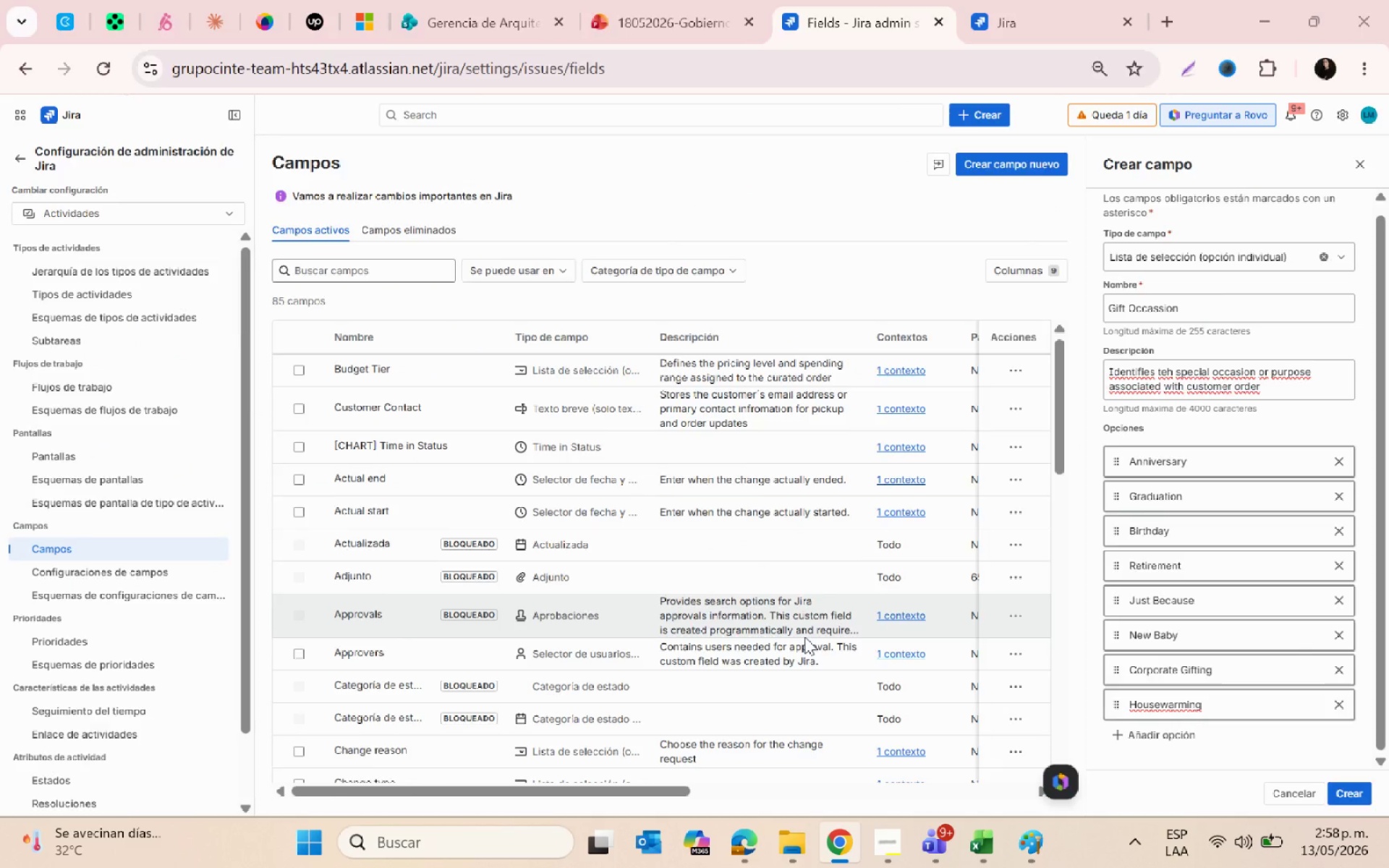 
key(Alt+Tab)
 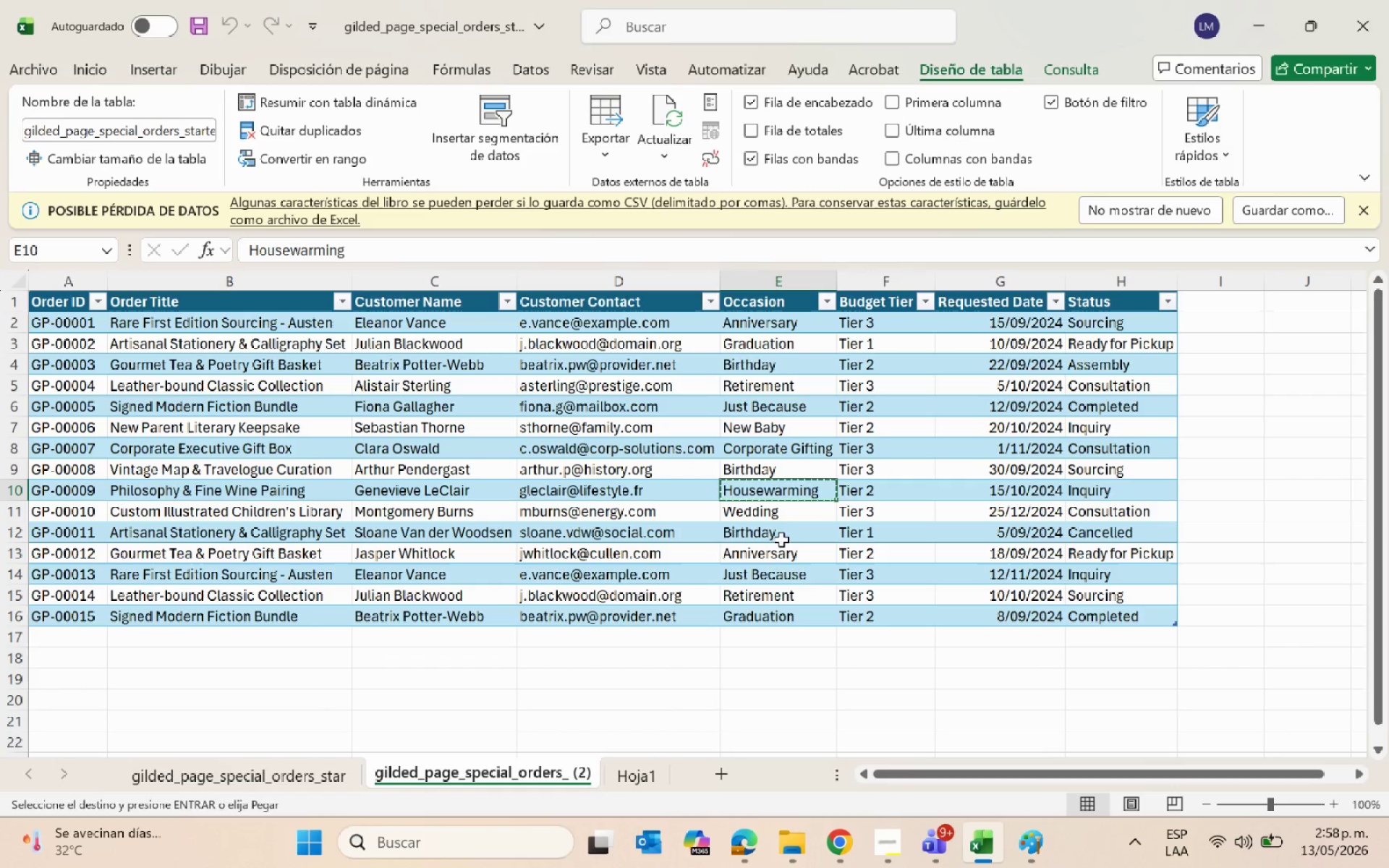 
left_click([785, 511])
 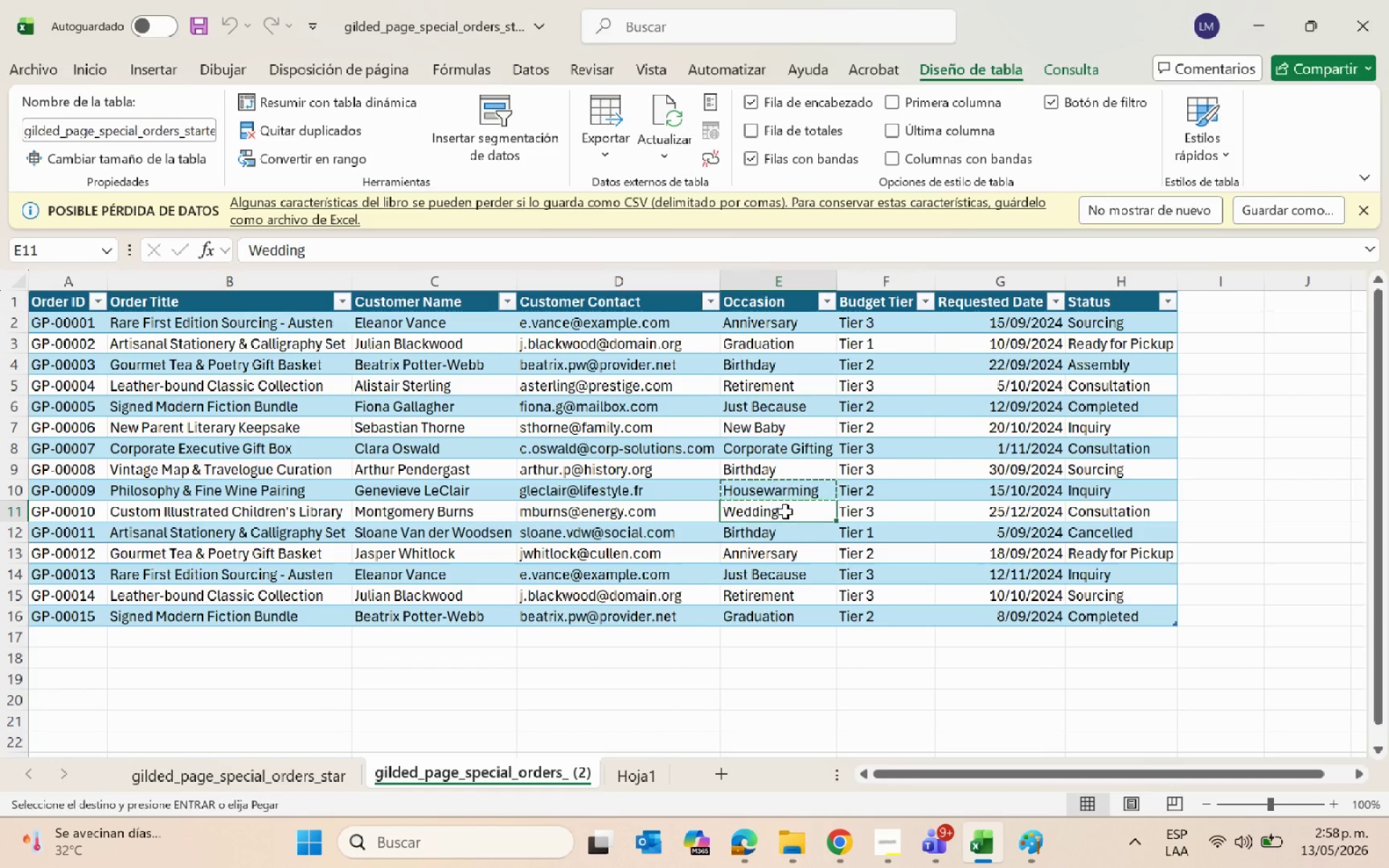 
key(Control+C)
 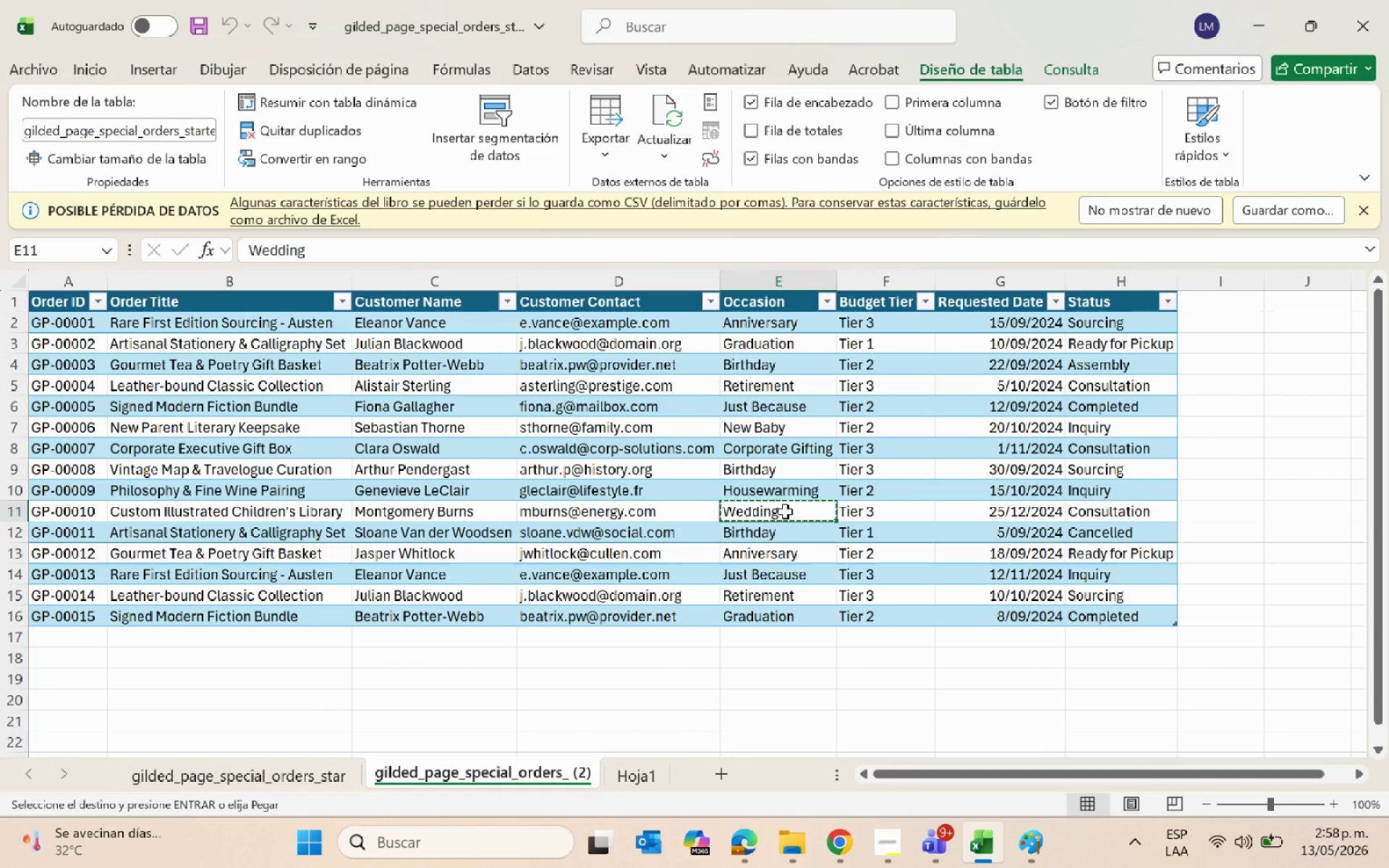 
key(Alt+AltLeft)
 